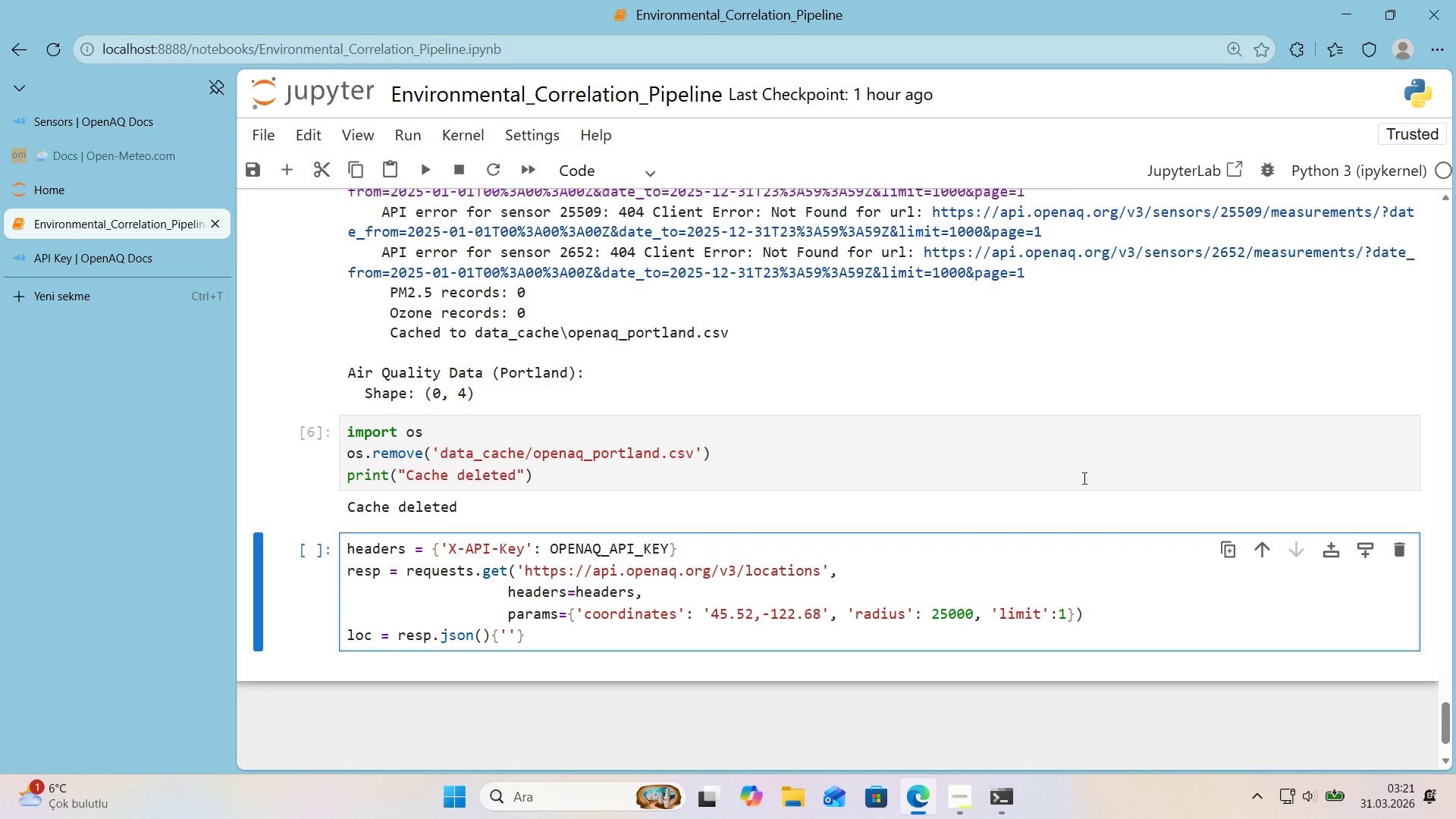 
key(R)
 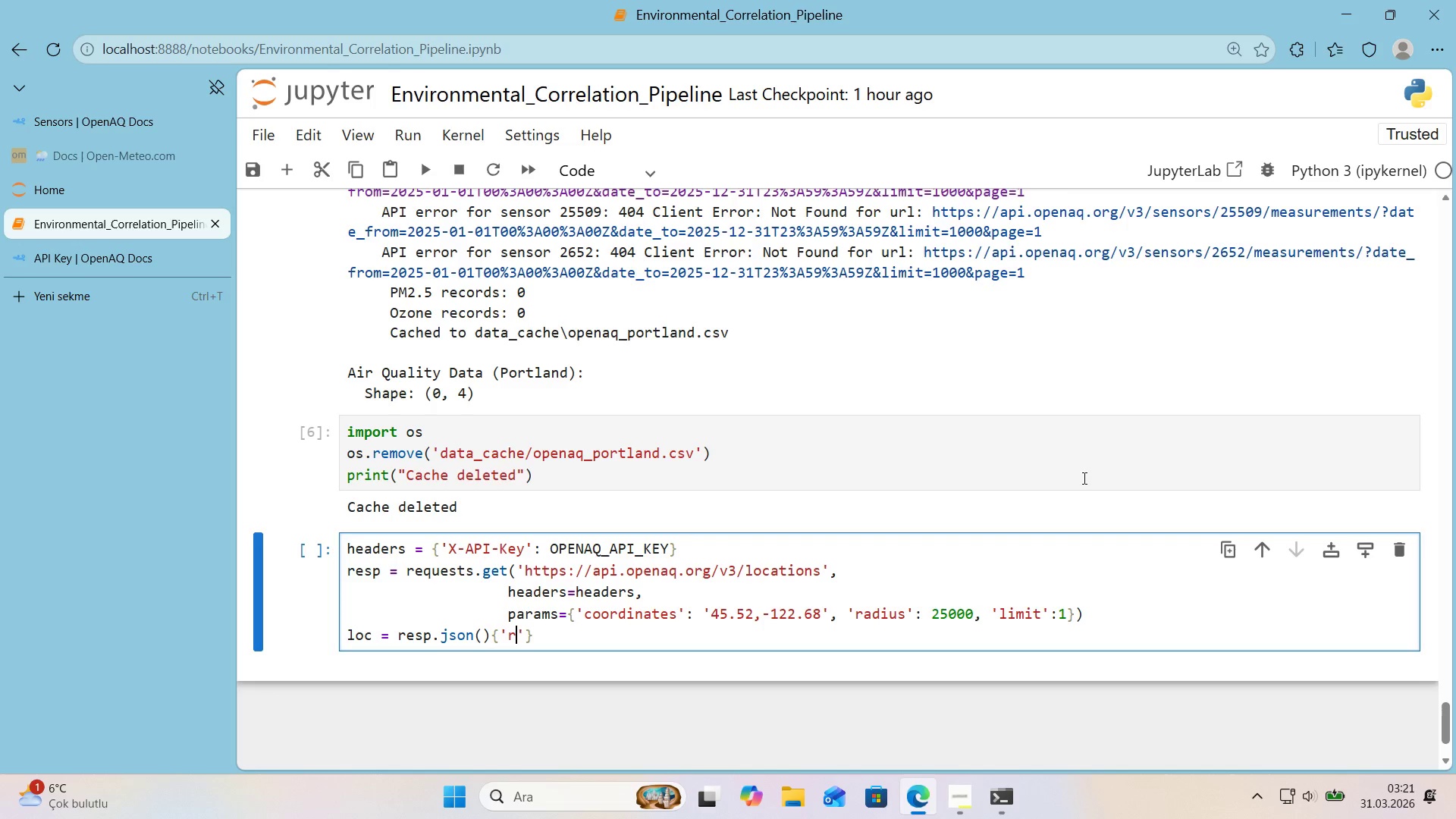 
key(ArrowRight)
 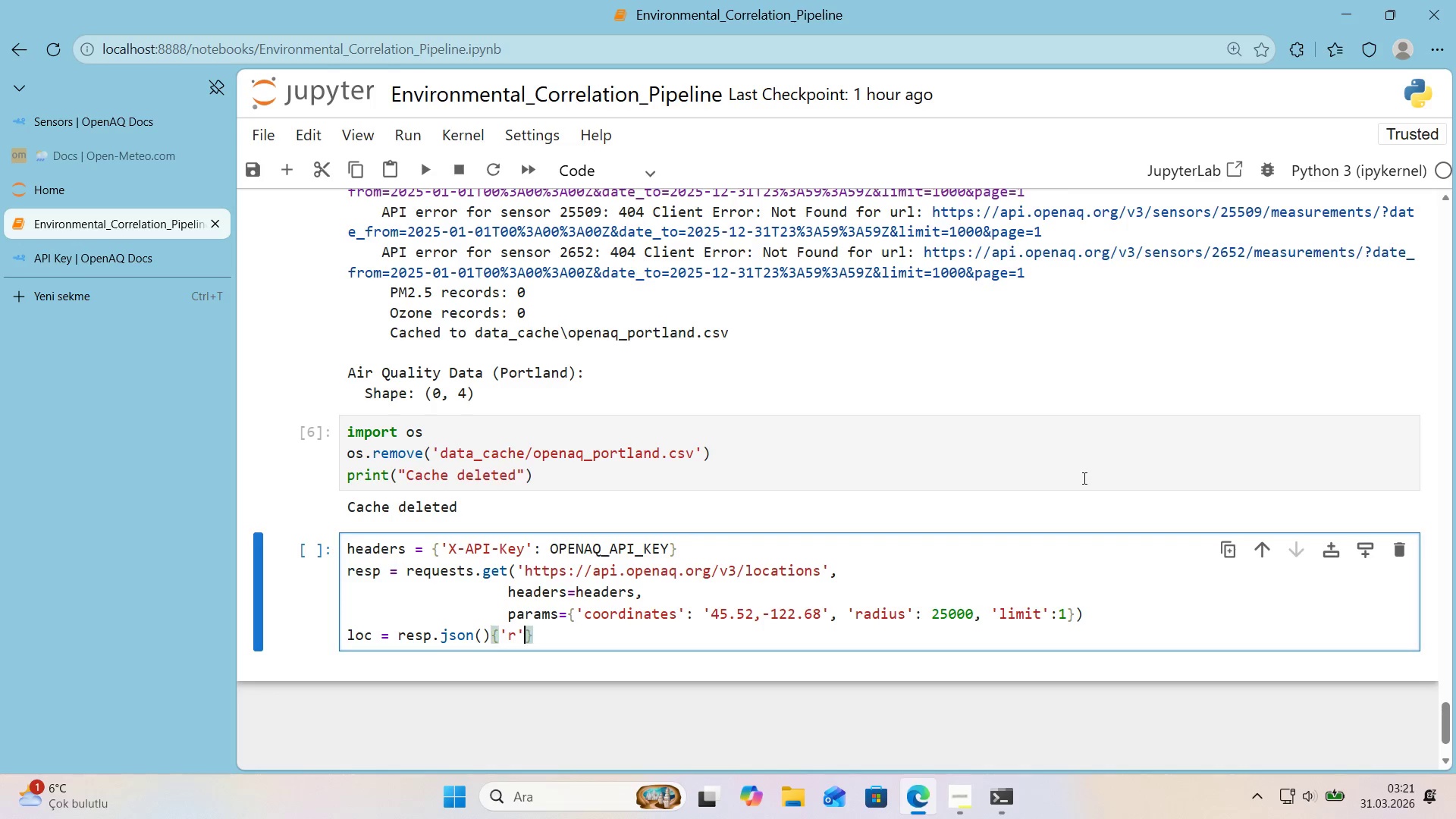 
key(ArrowRight)
 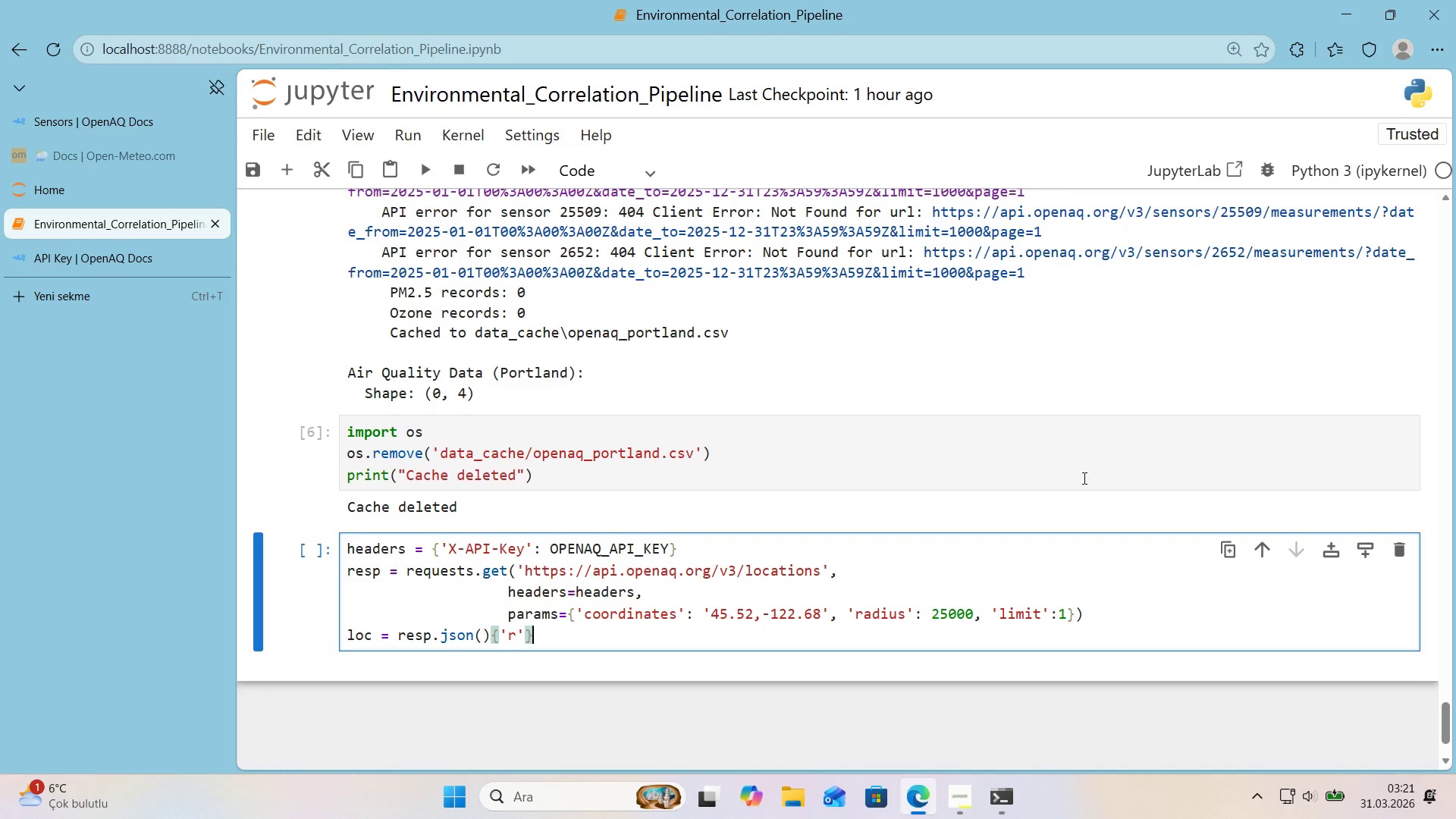 
key(Backspace)
 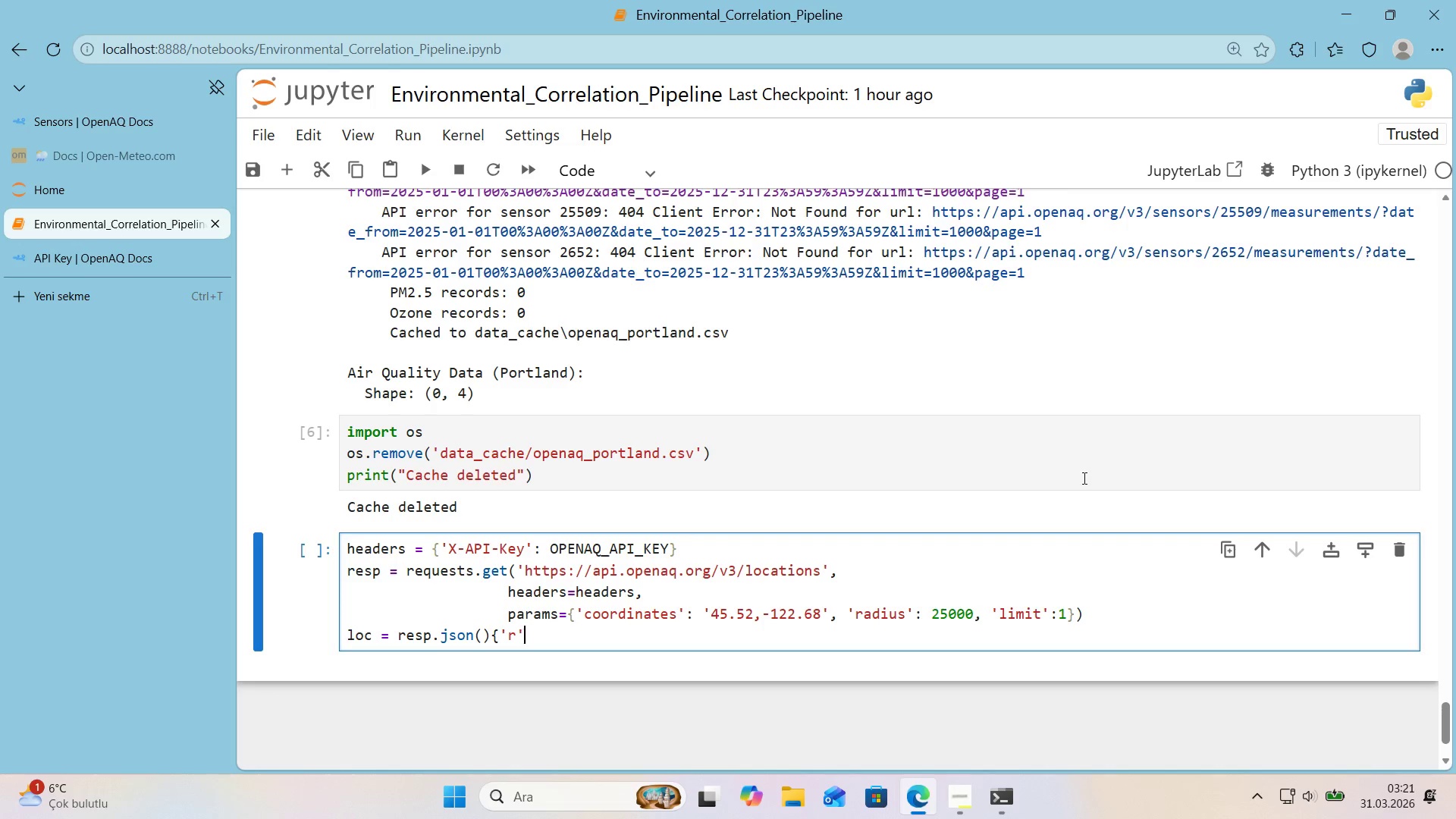 
key(Backspace)
 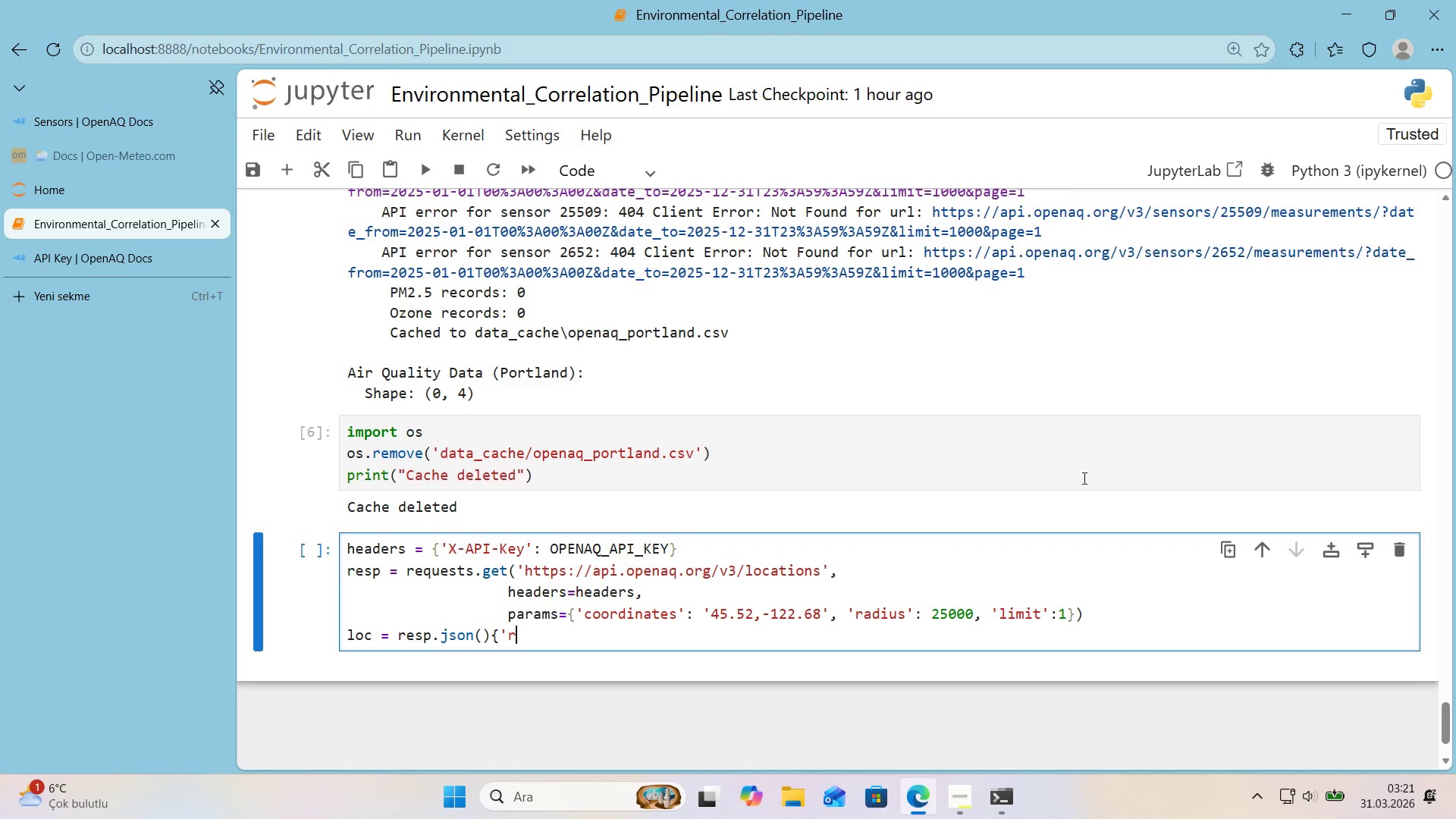 
key(Backspace)
 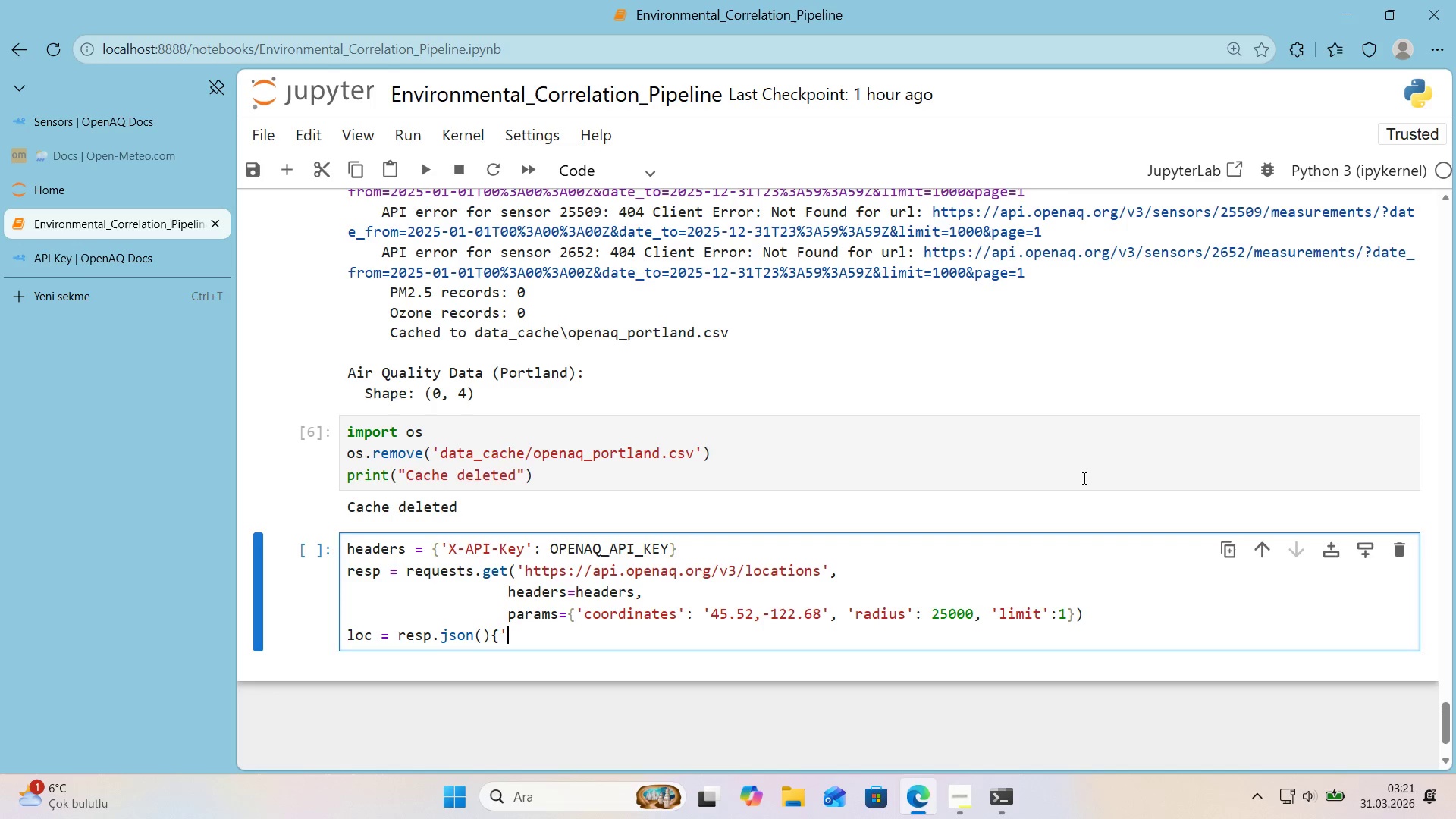 
key(Backspace)
 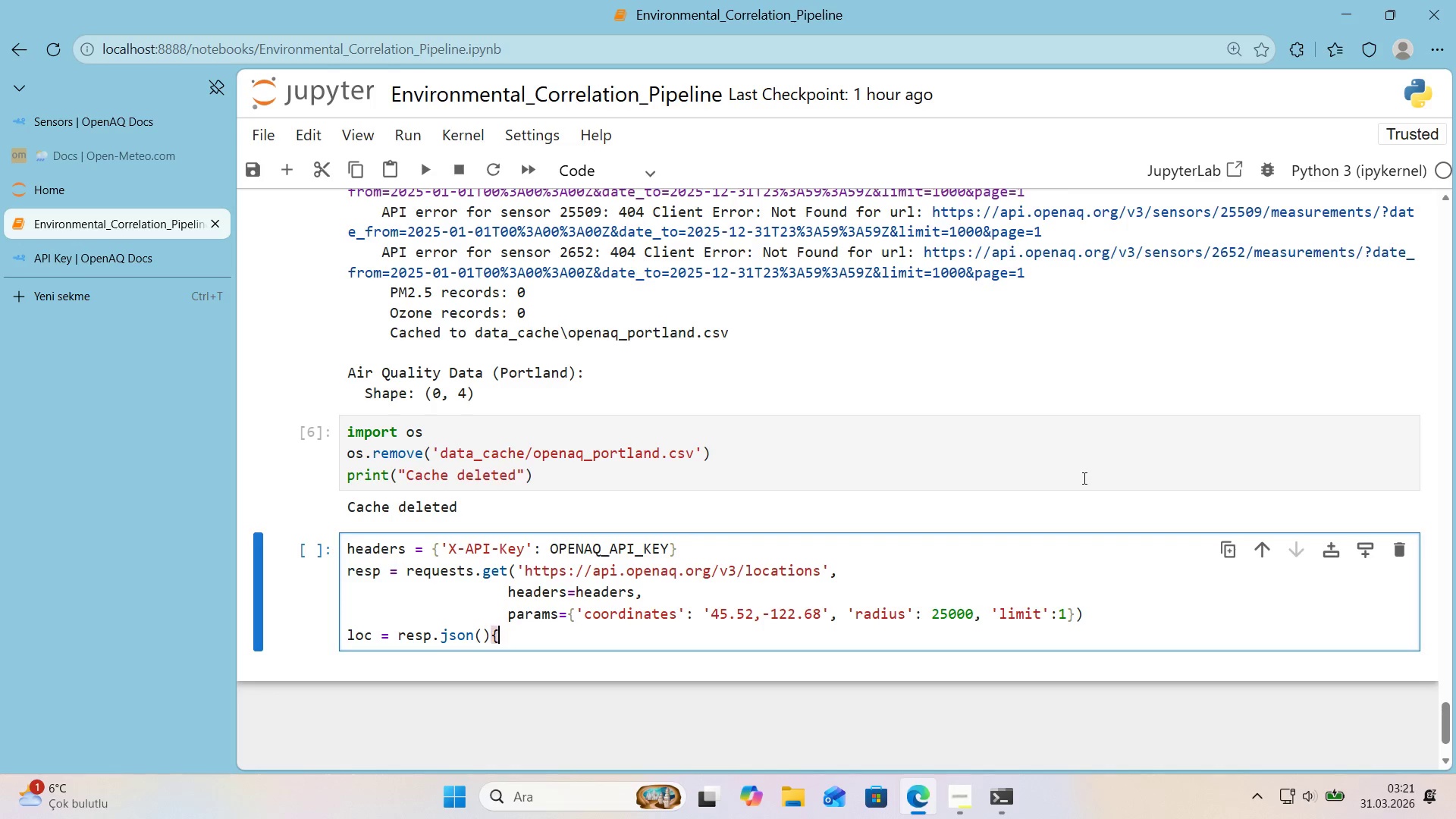 
key(Backspace)
 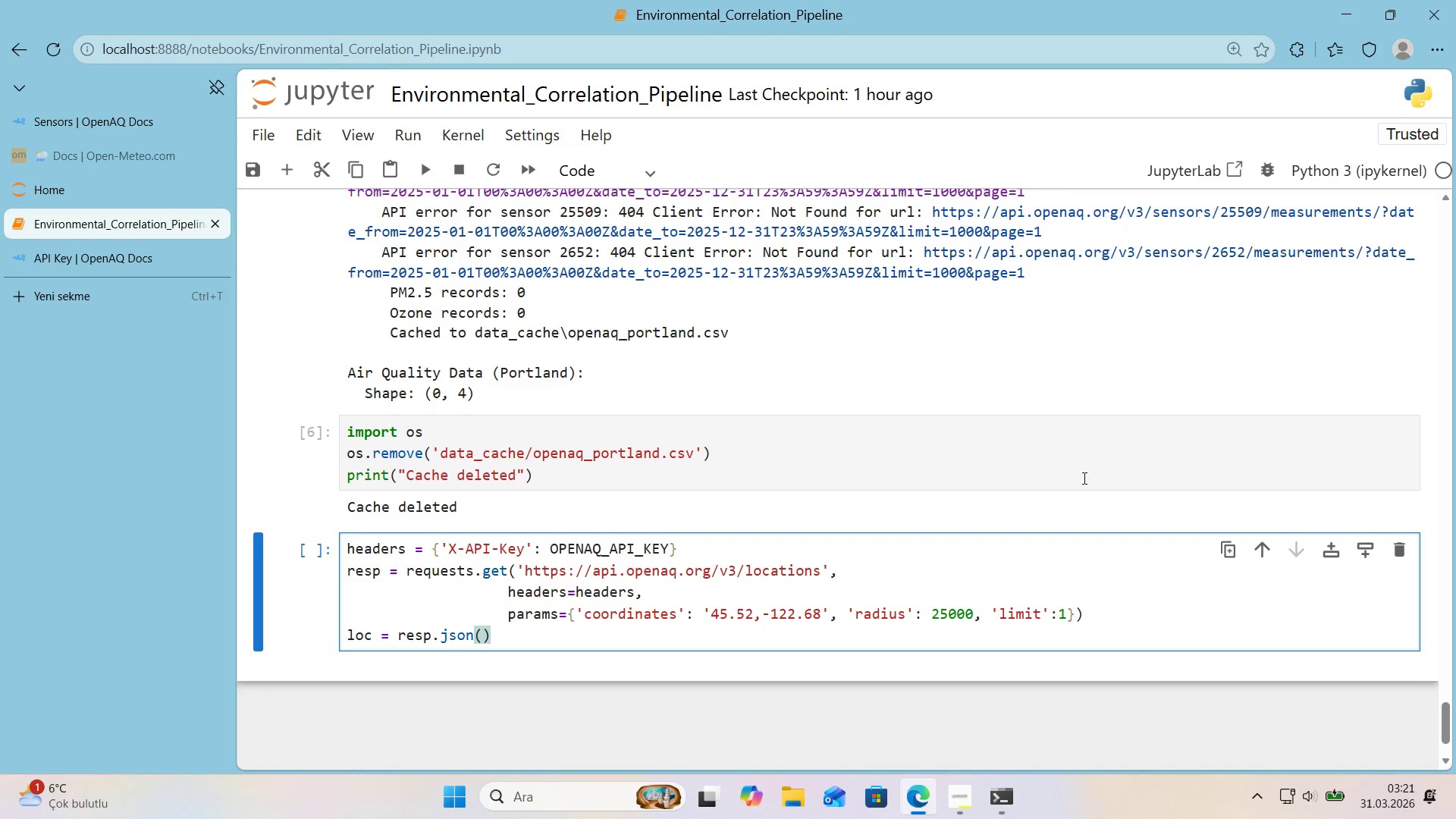 
key(Alt+Control+8)
 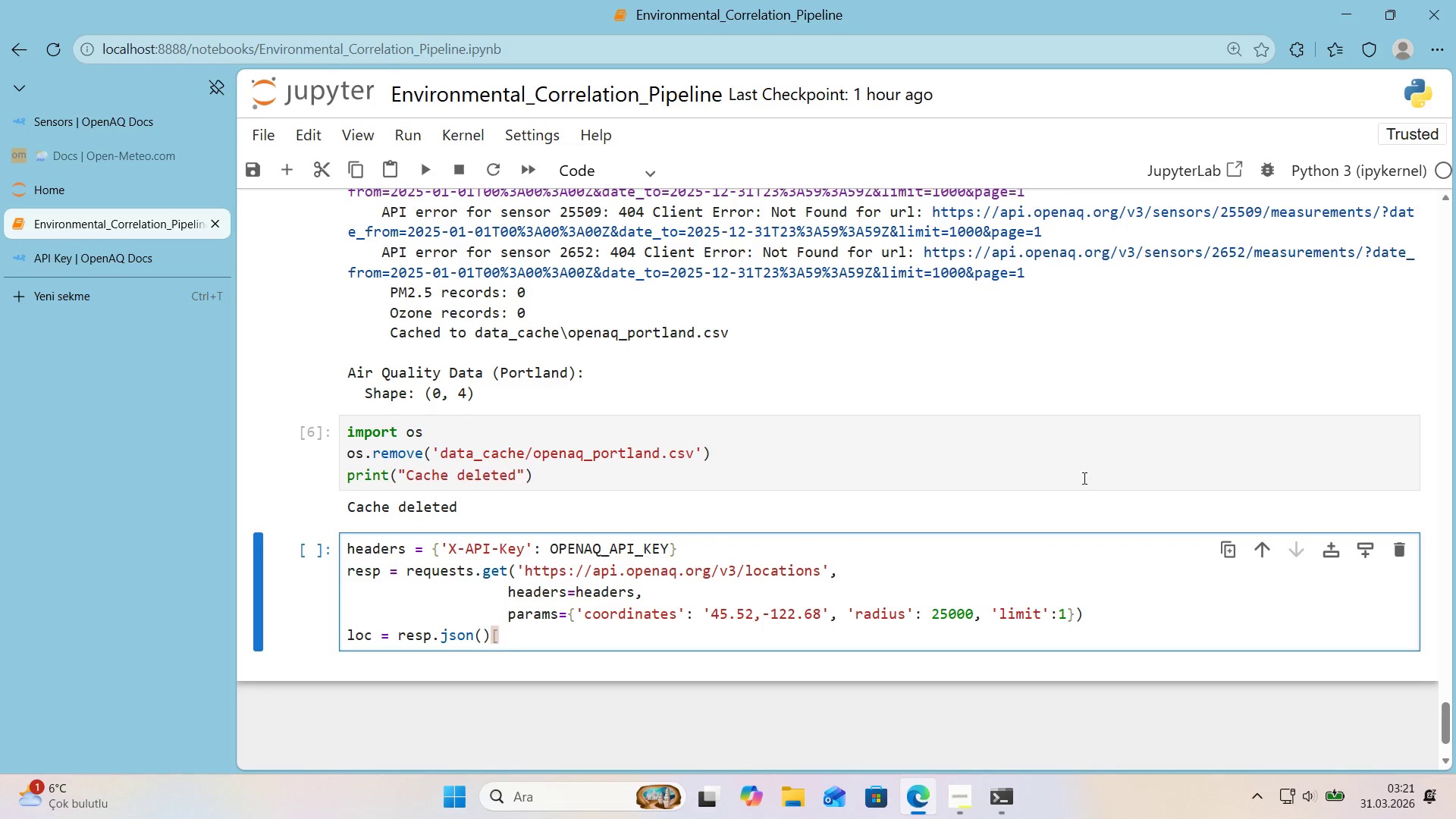 
key(Alt+Control+9)
 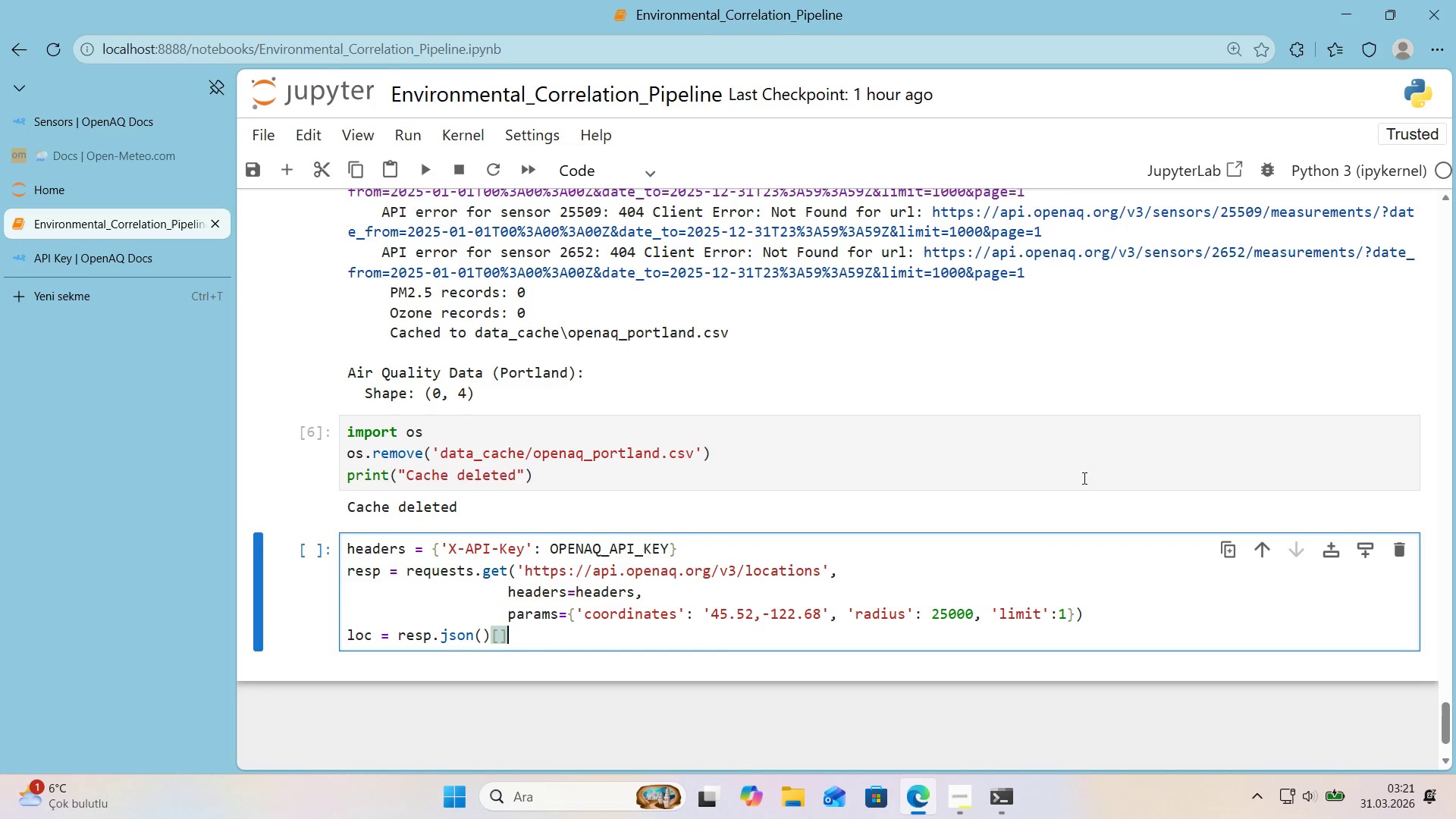 
key(ArrowLeft)
 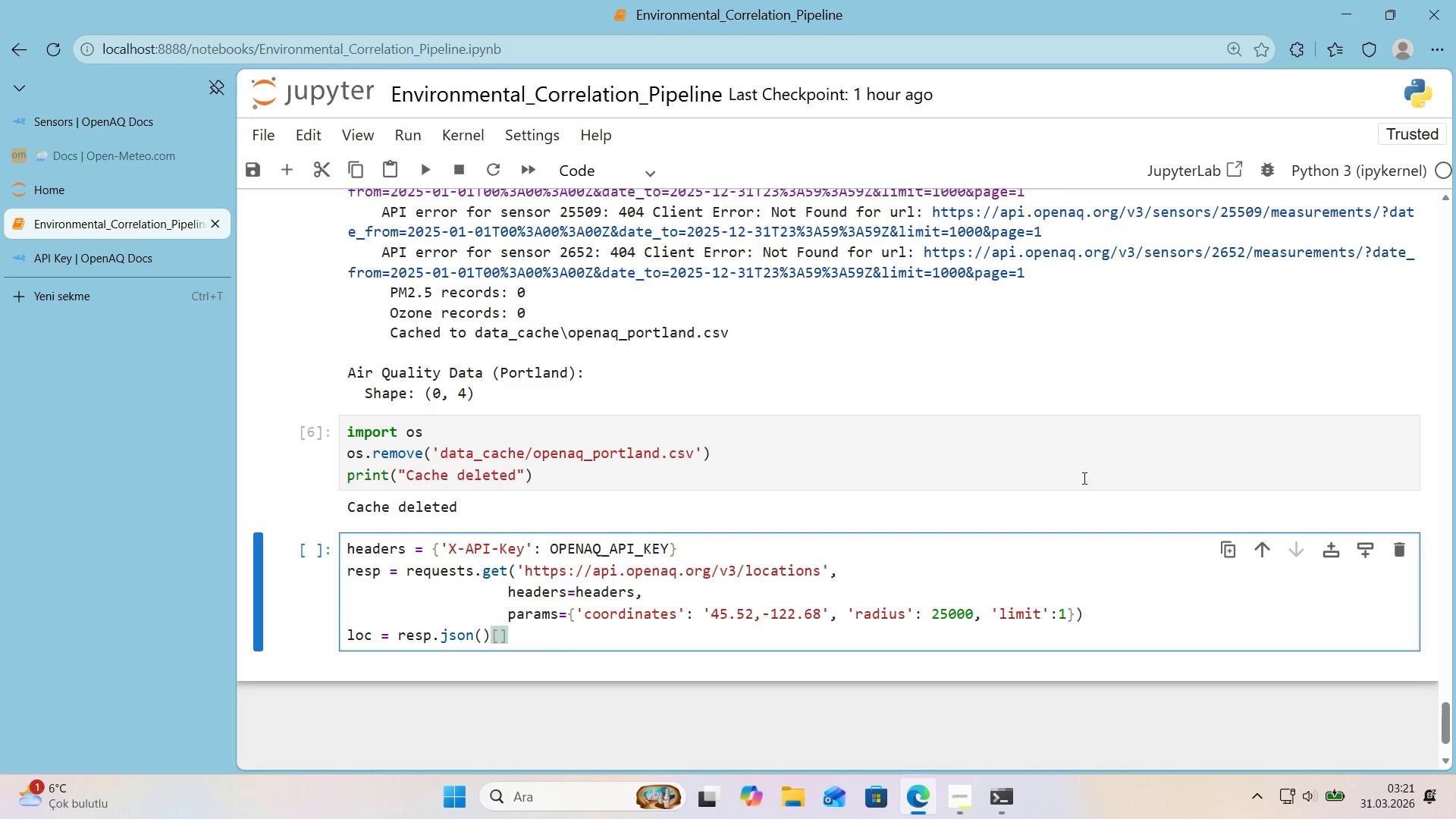 
type(re)
key(Backspace)
key(Backspace)
type(@@)
 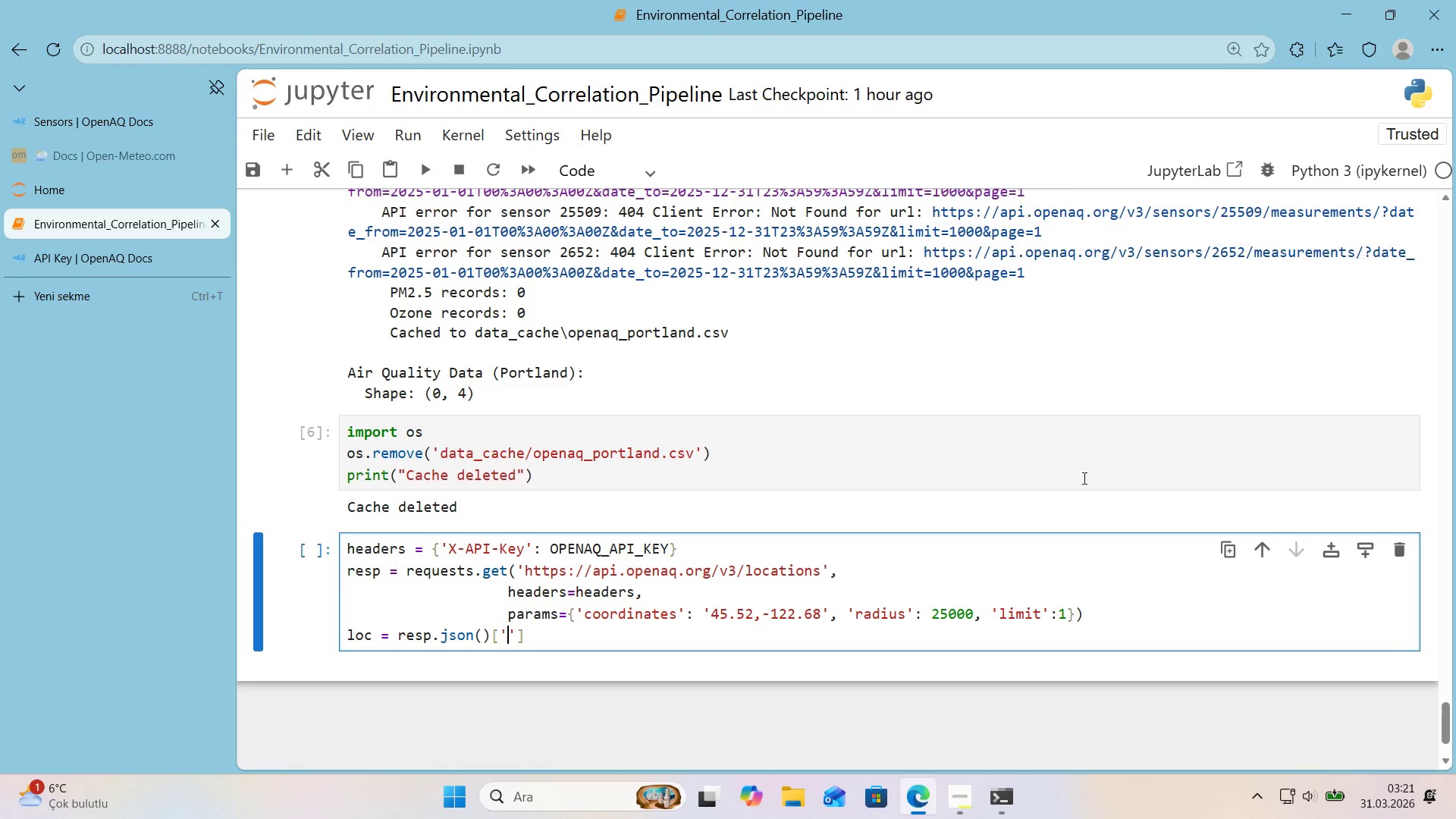 
key(ArrowLeft)
 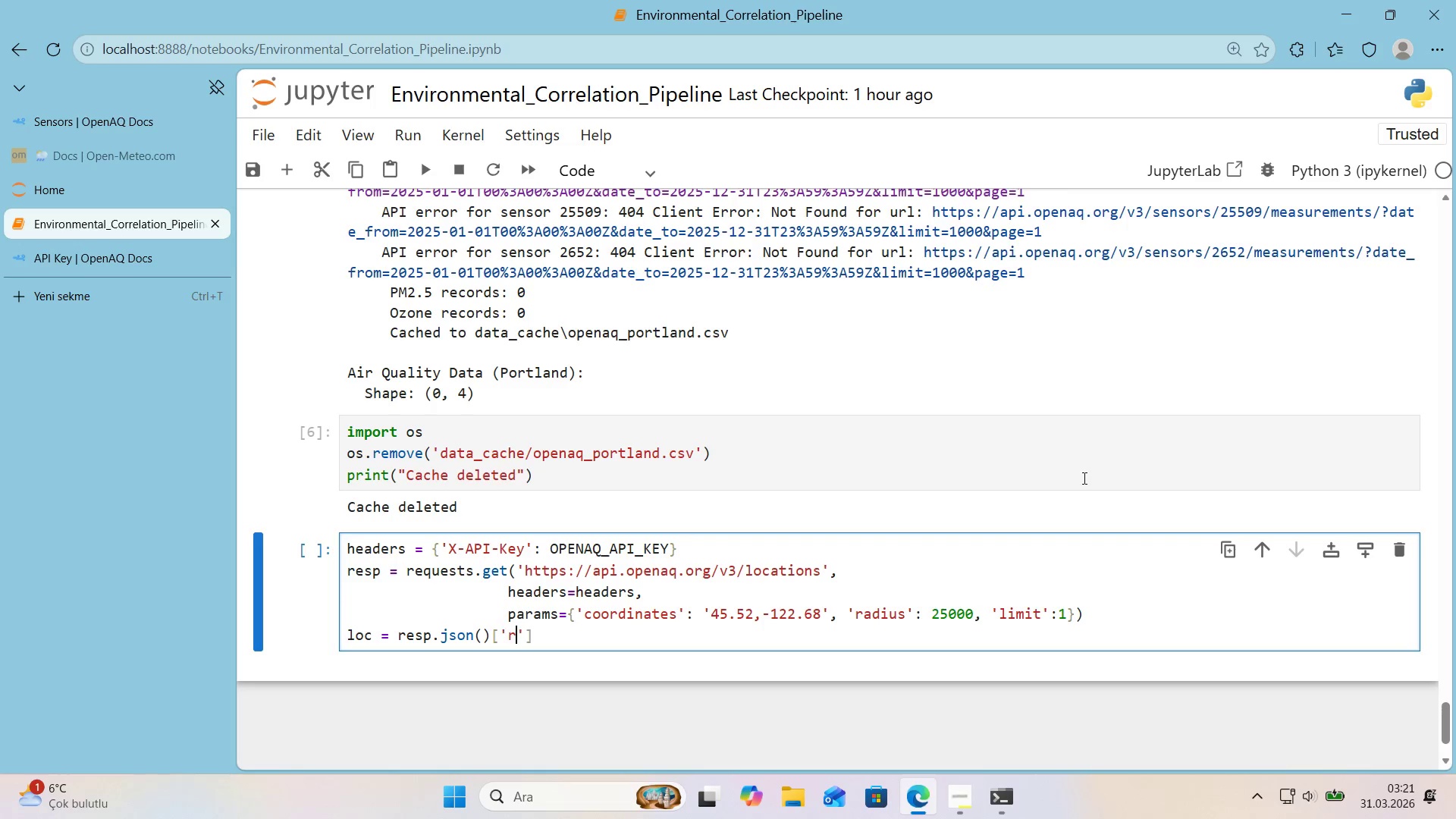 
type(results)
 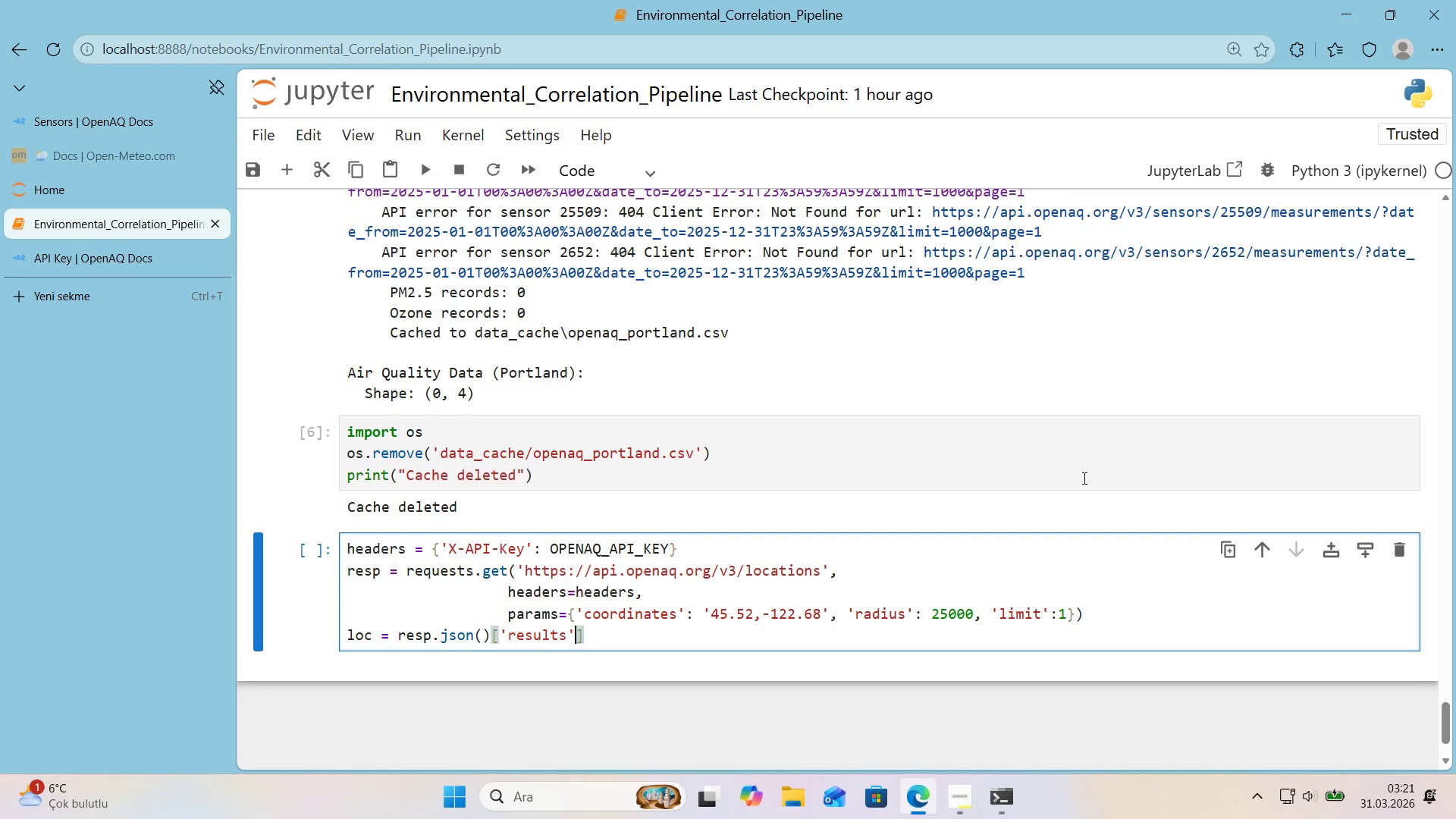 
key(ArrowRight)
 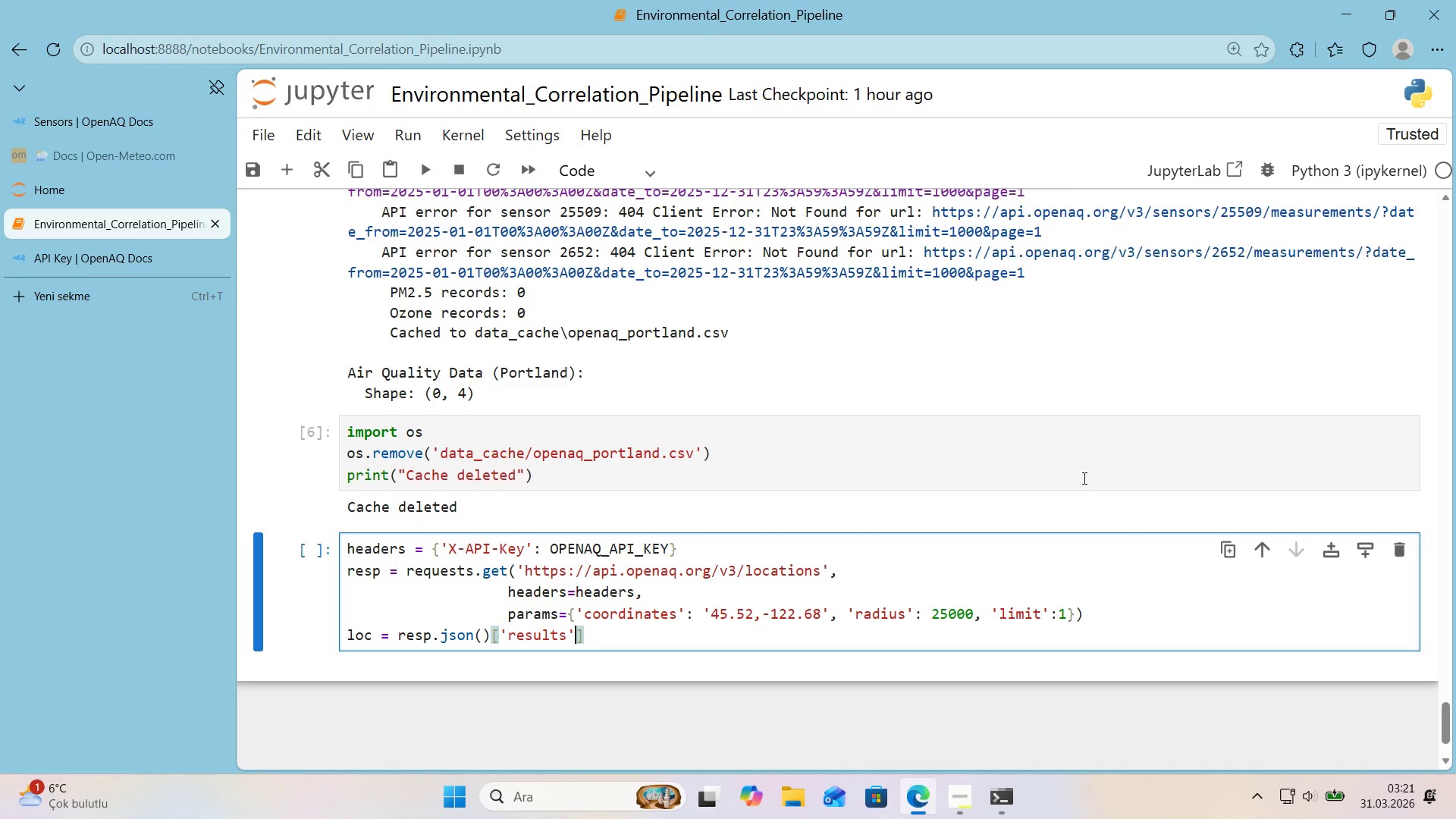 
key(ArrowRight)
 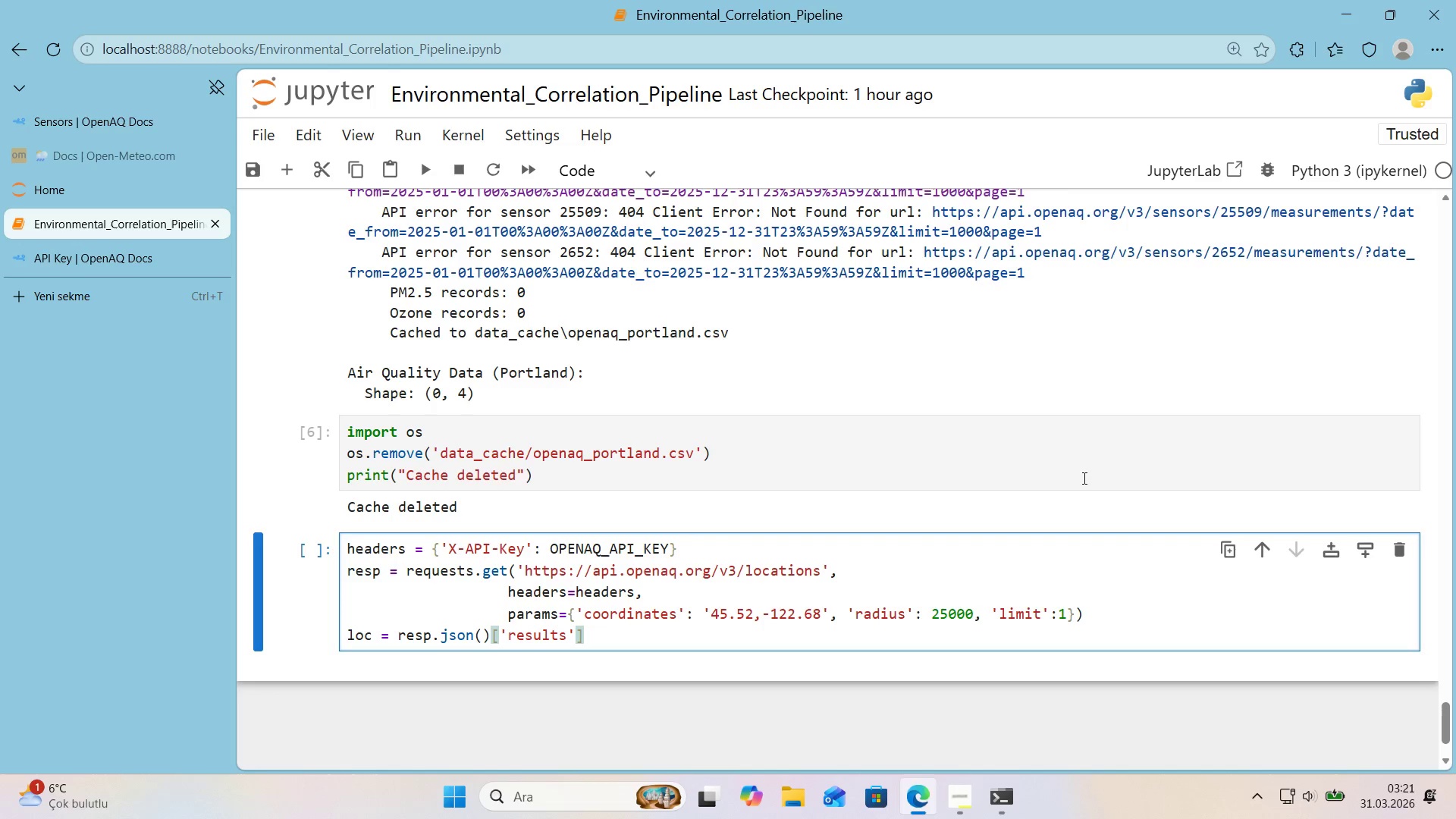 
key(Alt+Control+8)
 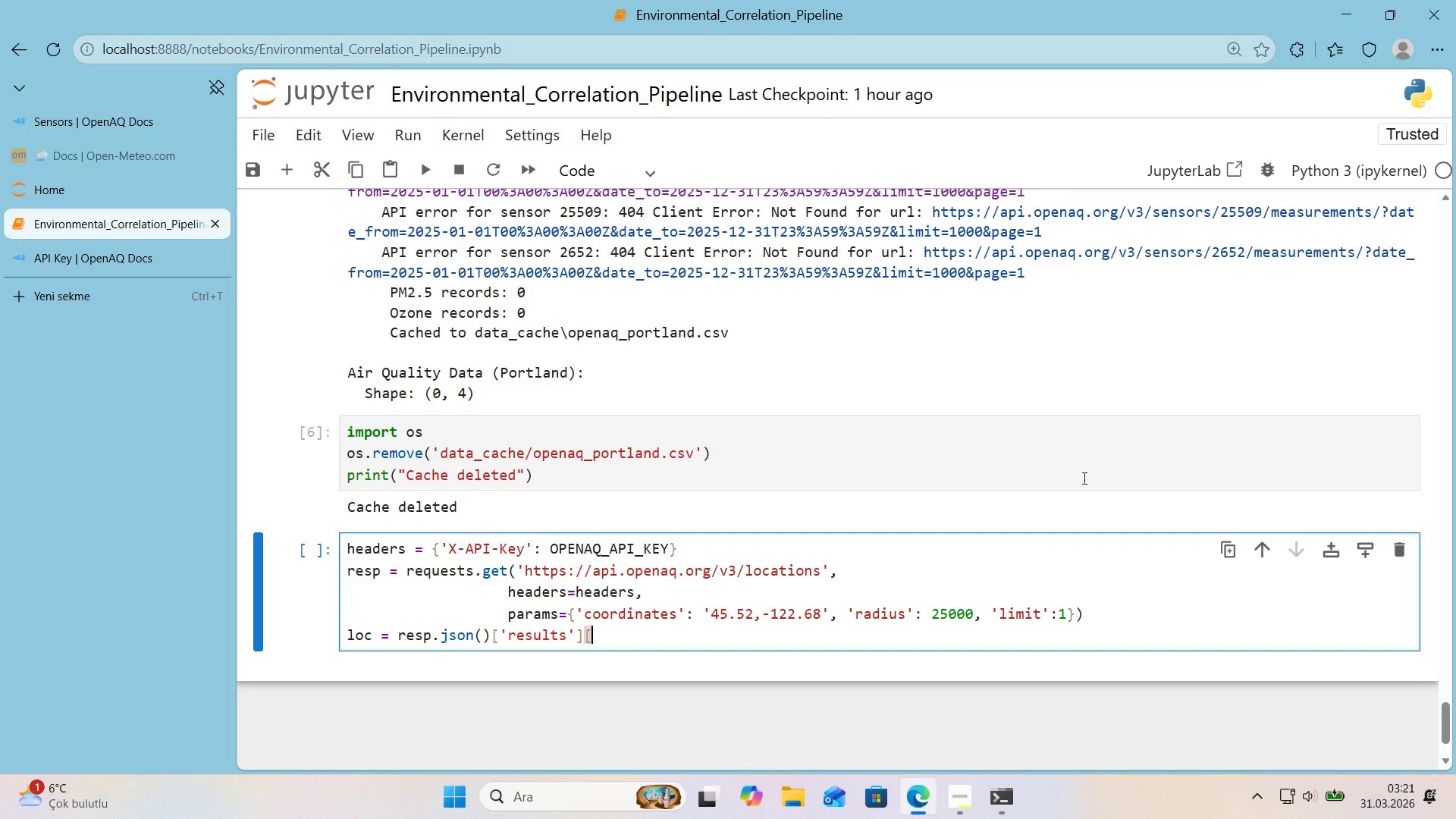 
key(Alt+Control+9)
 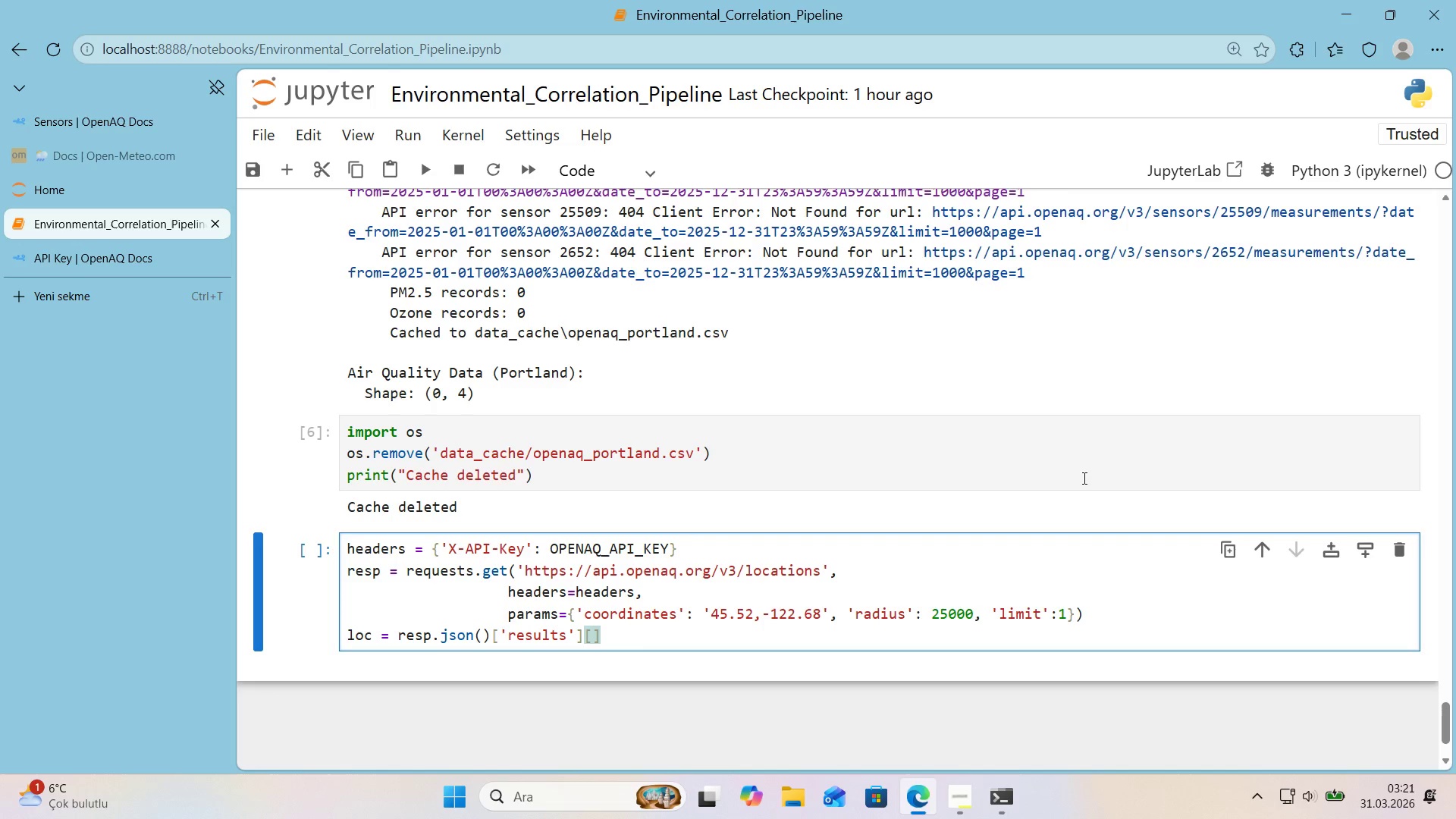 
key(ArrowLeft)
 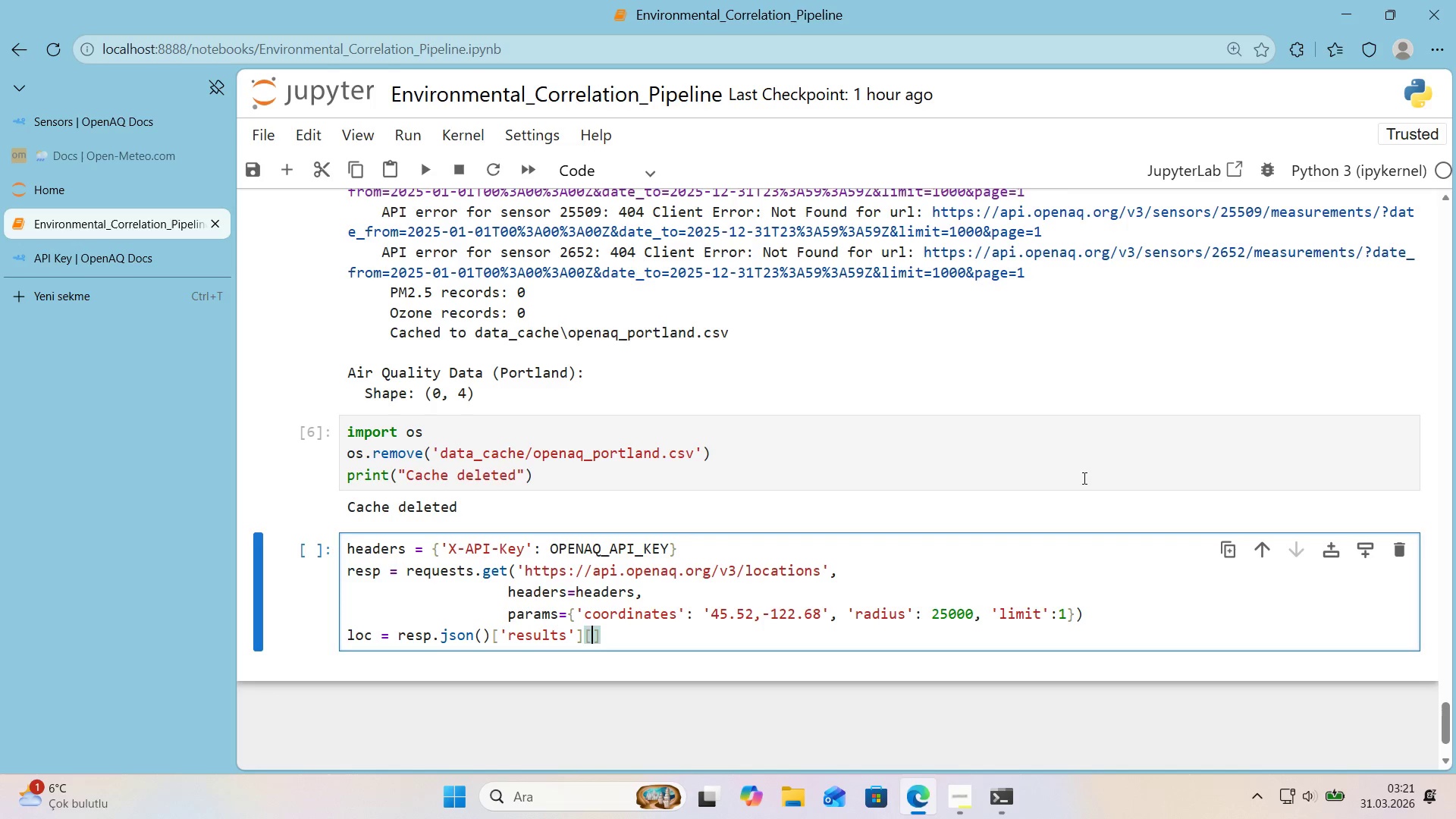 
key(Numpad0)
 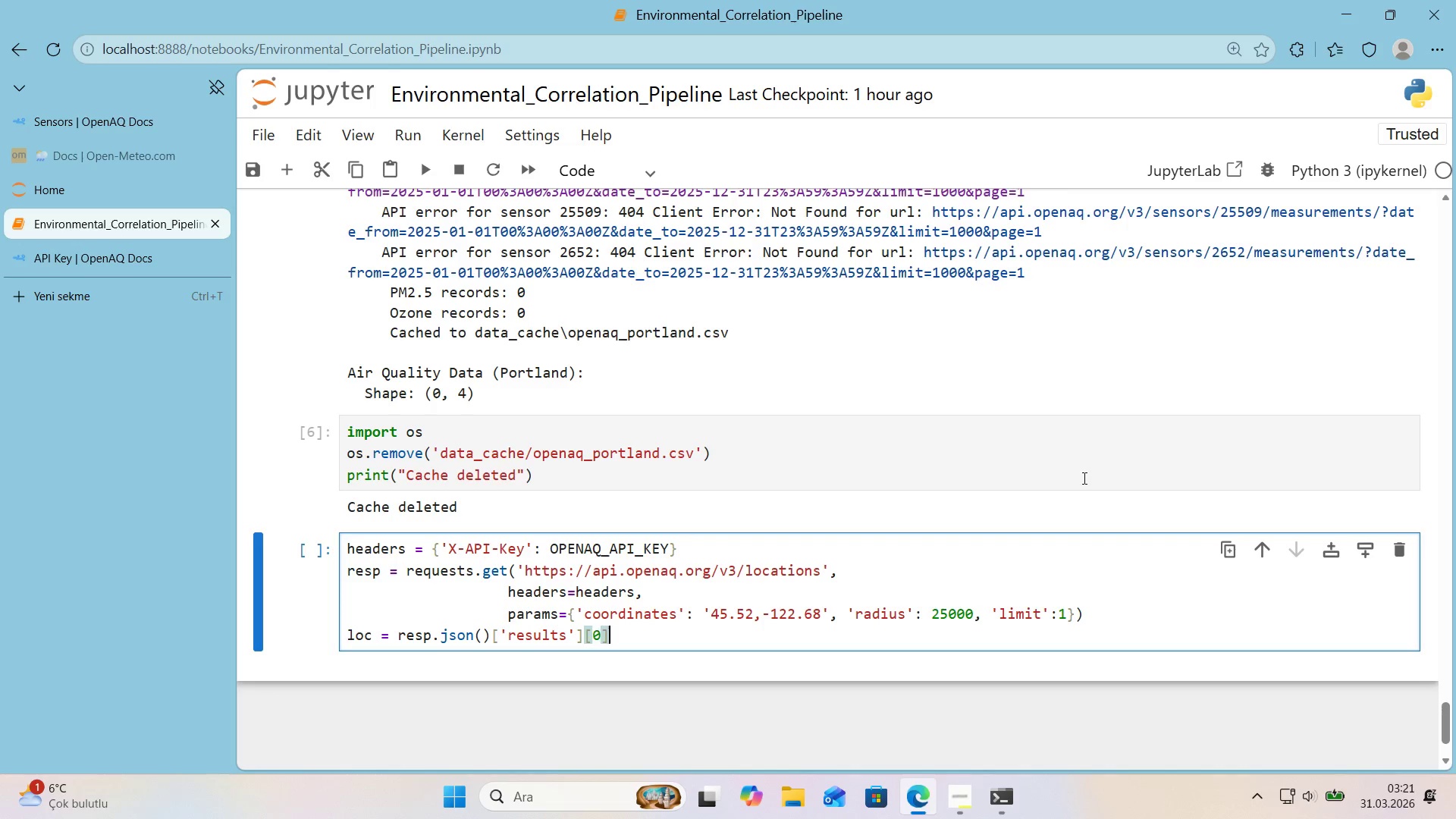 
key(ArrowRight)
 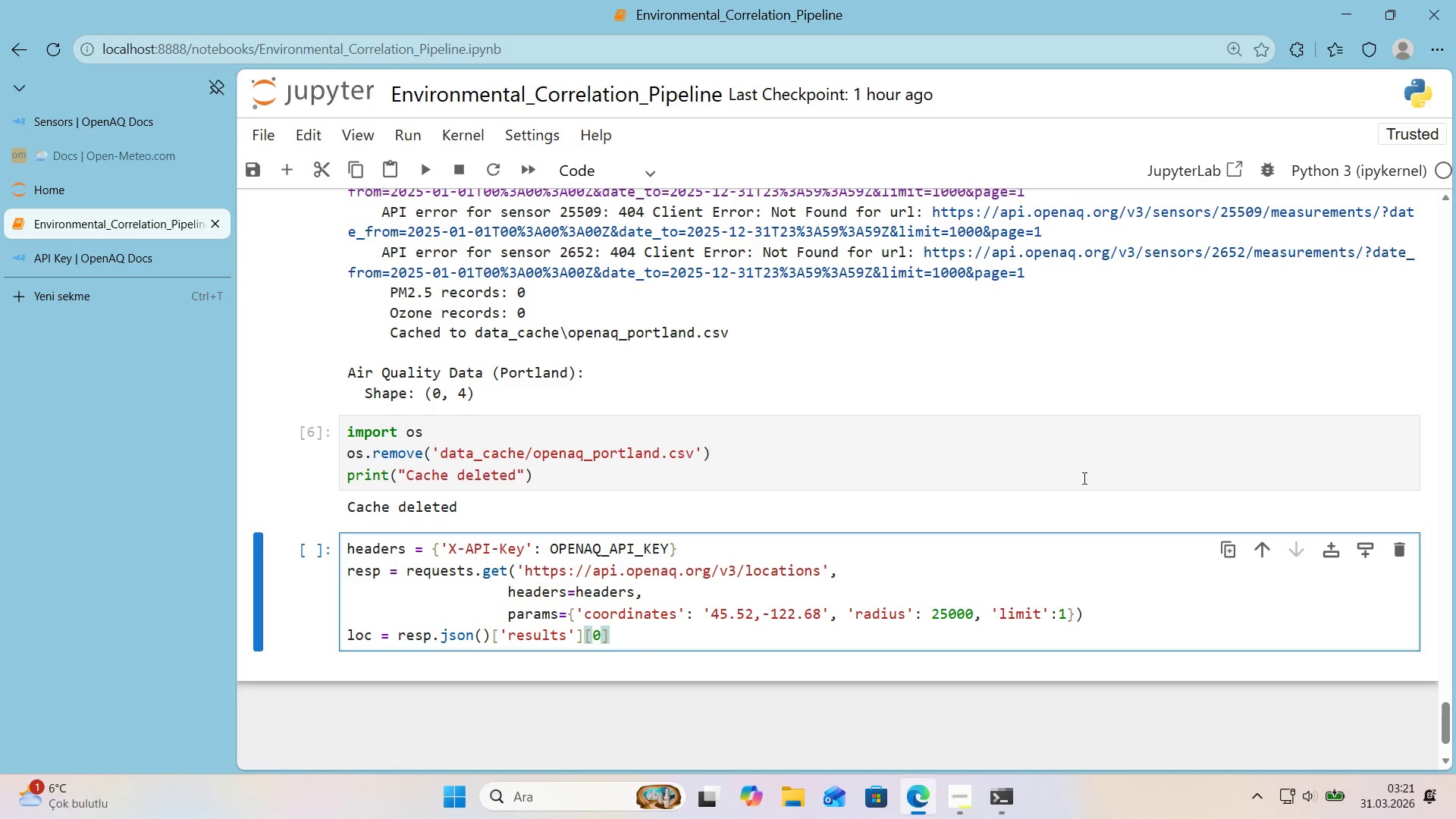 
key(Enter)
 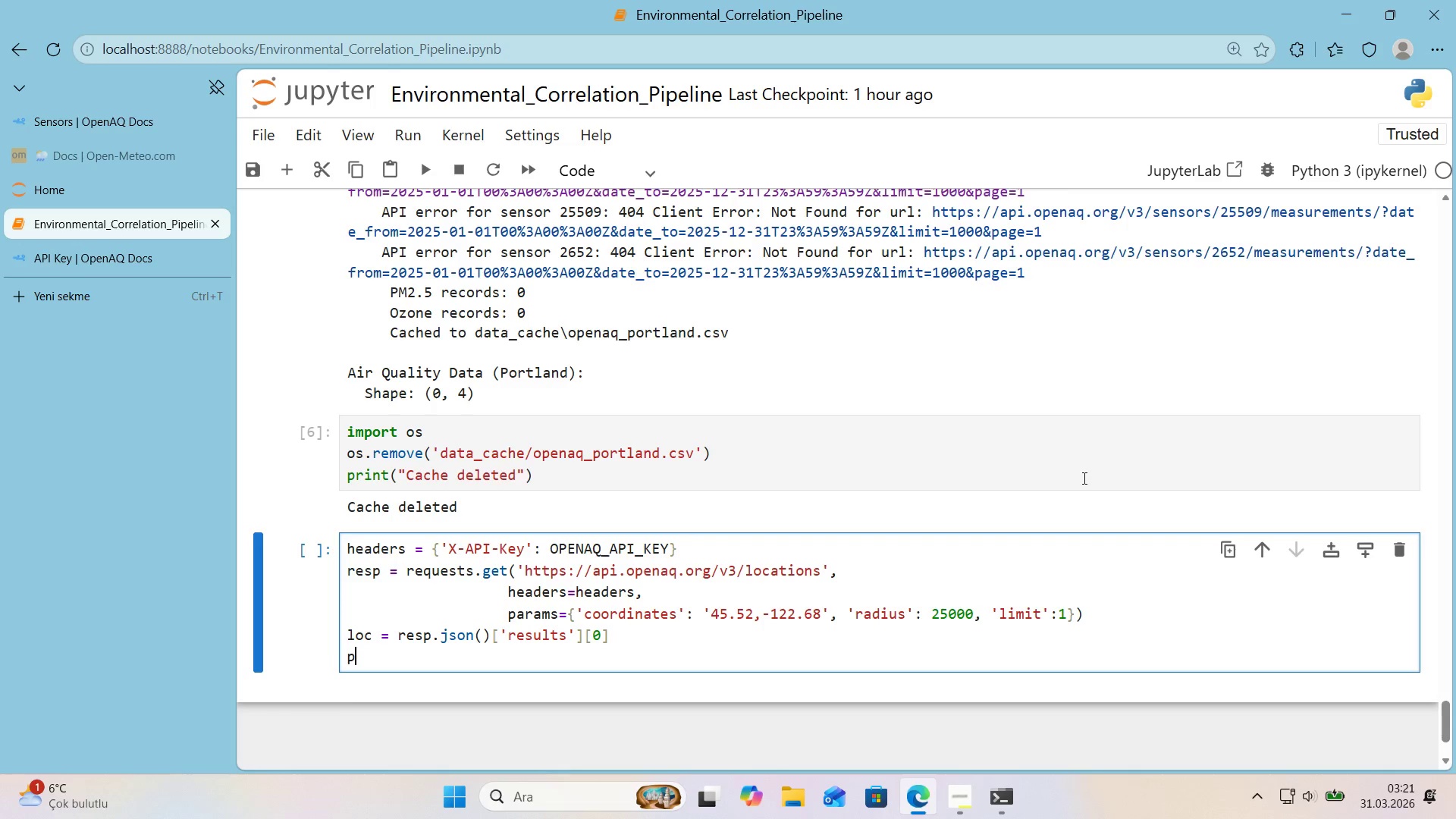 
type(pr'nt*()
 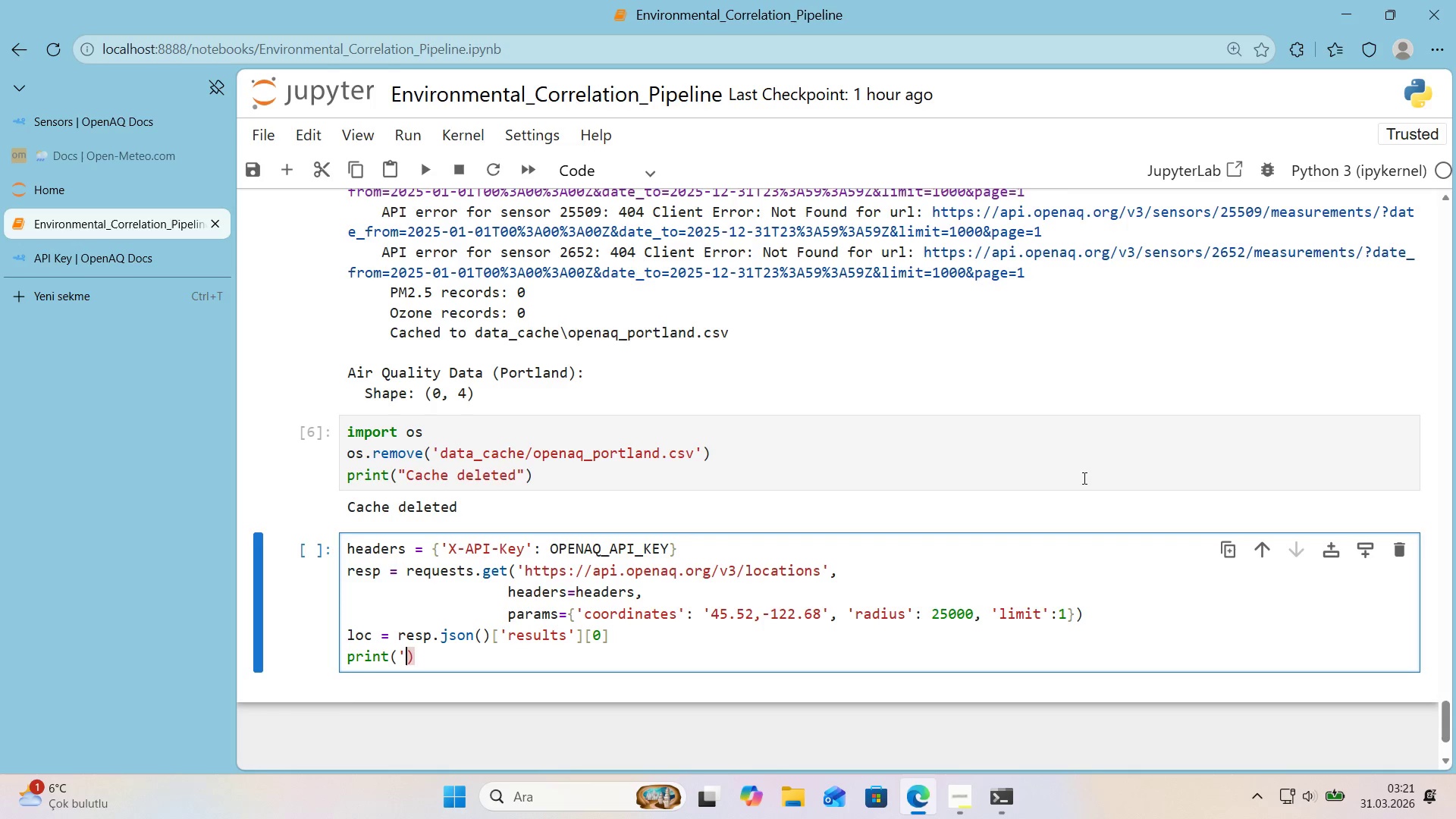 
 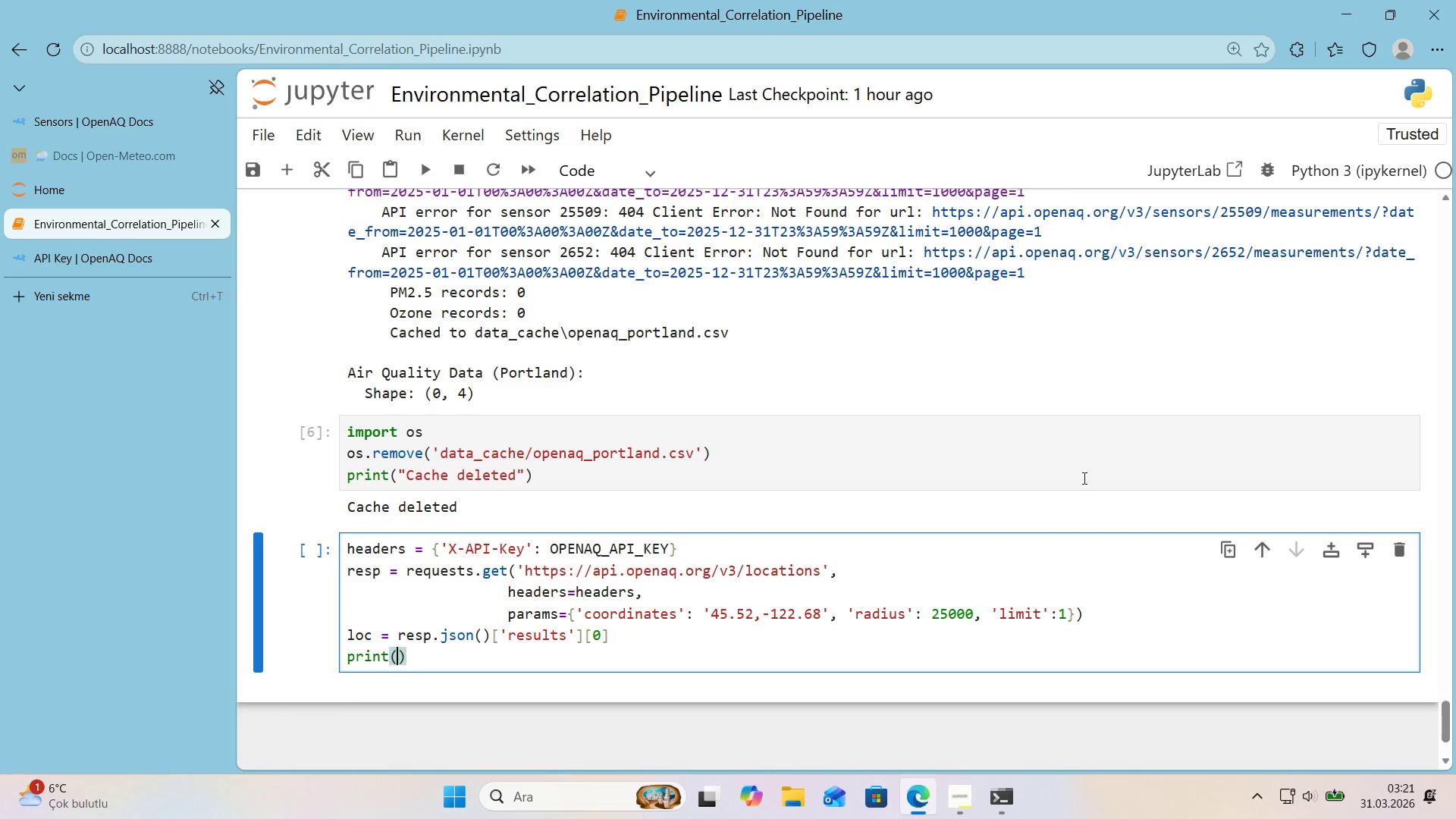 
key(ArrowLeft)
 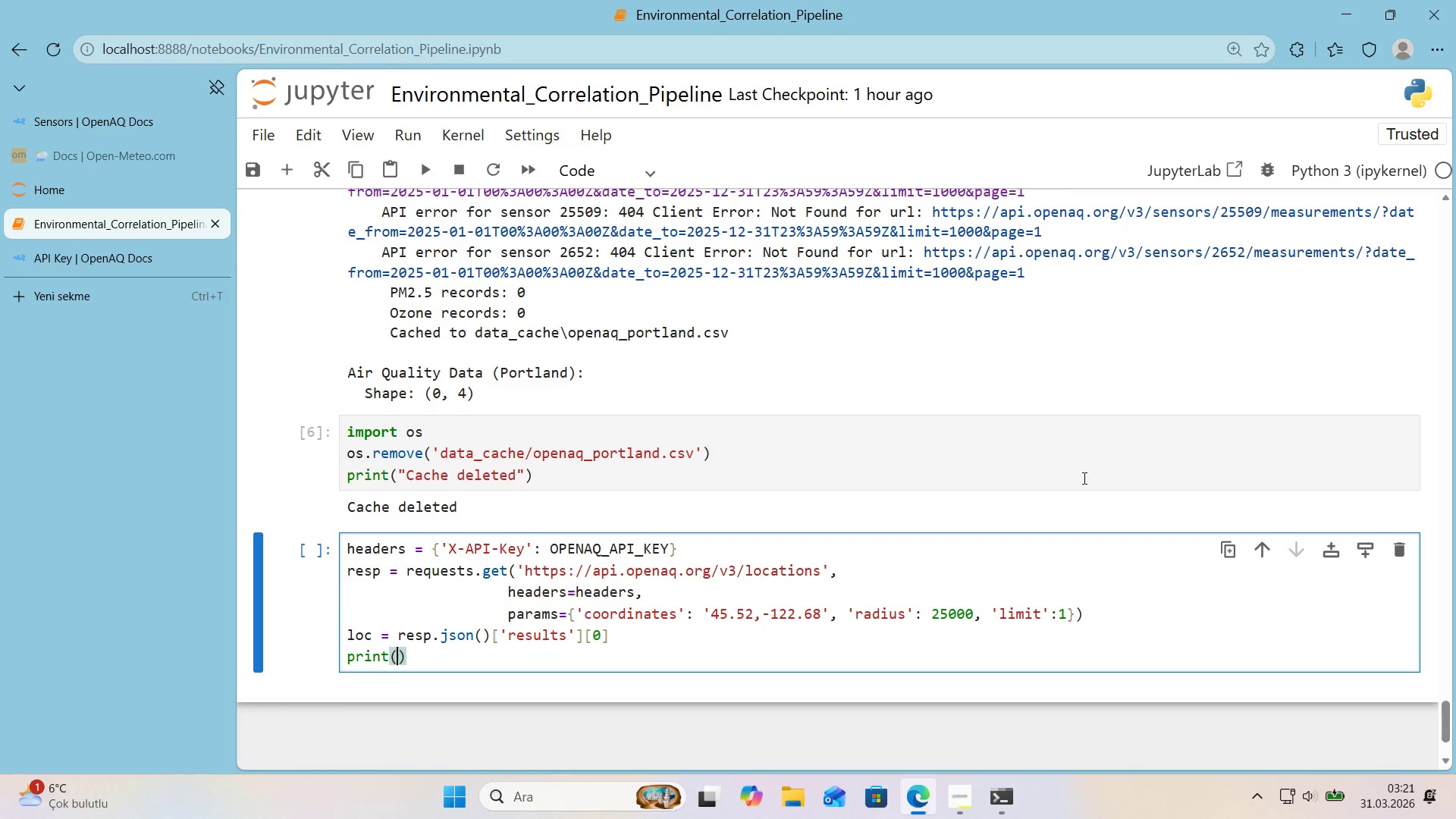 
type(@@)
 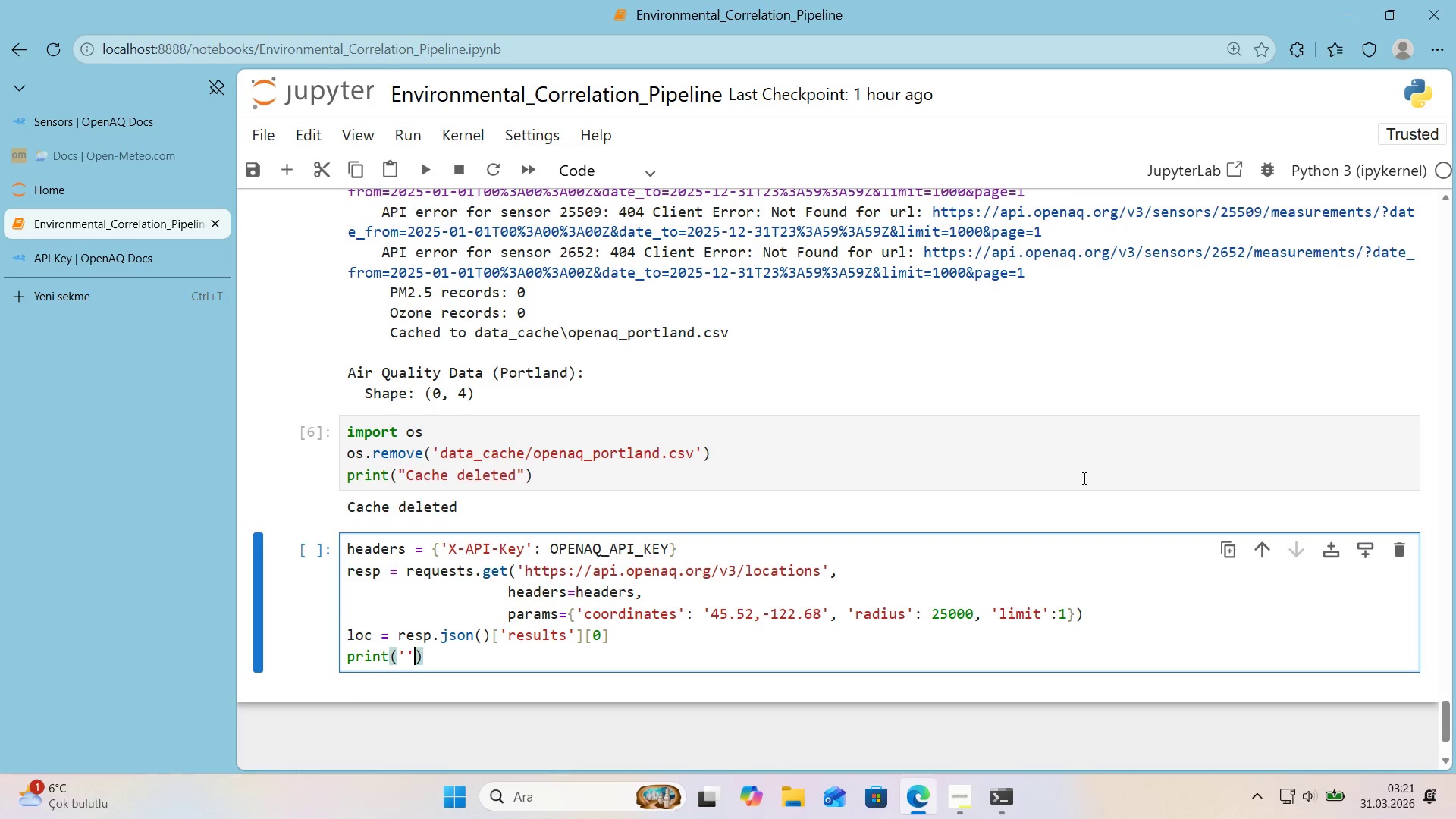 
key(ArrowLeft)
 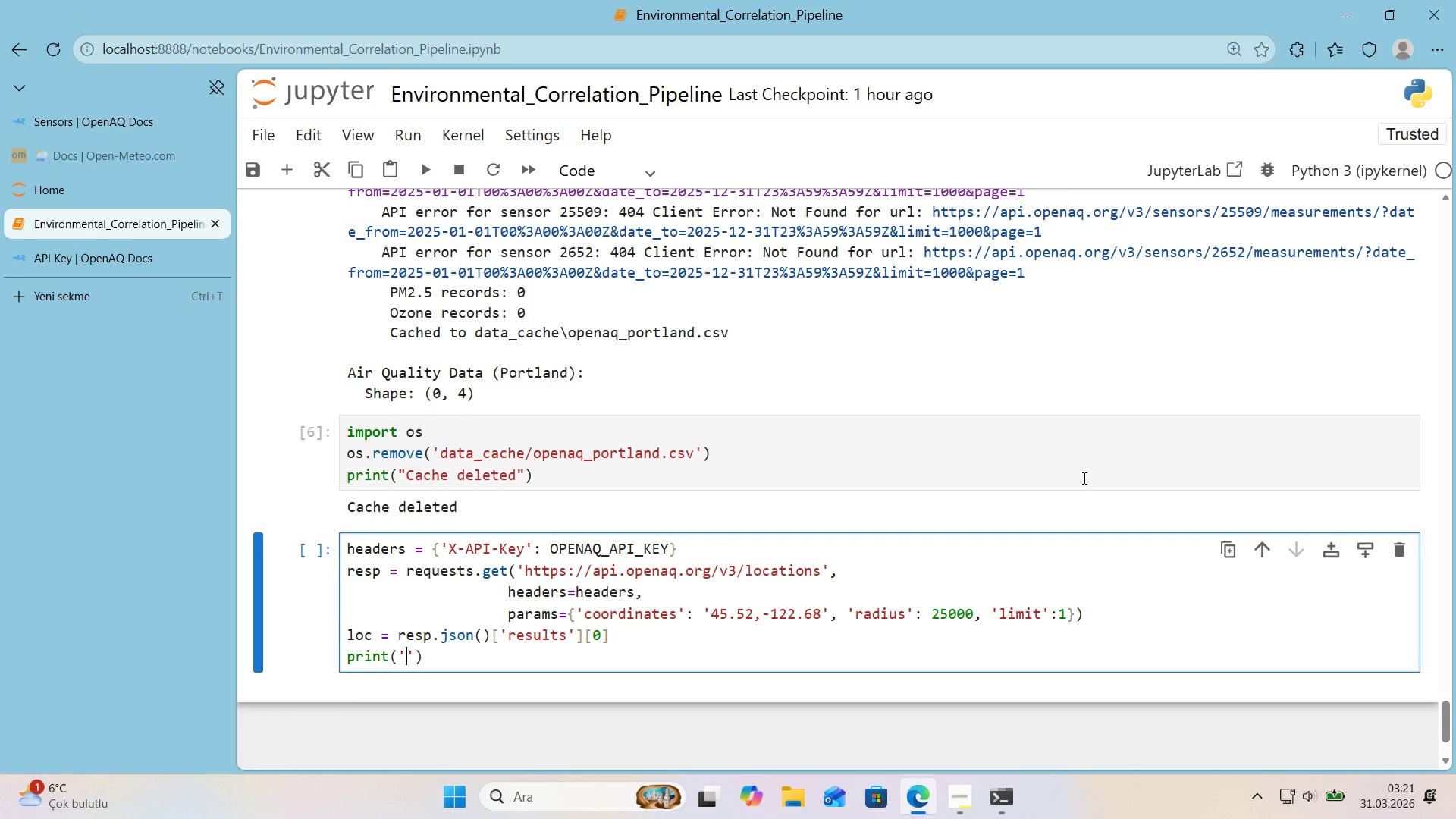 
type(Locat'on>)
 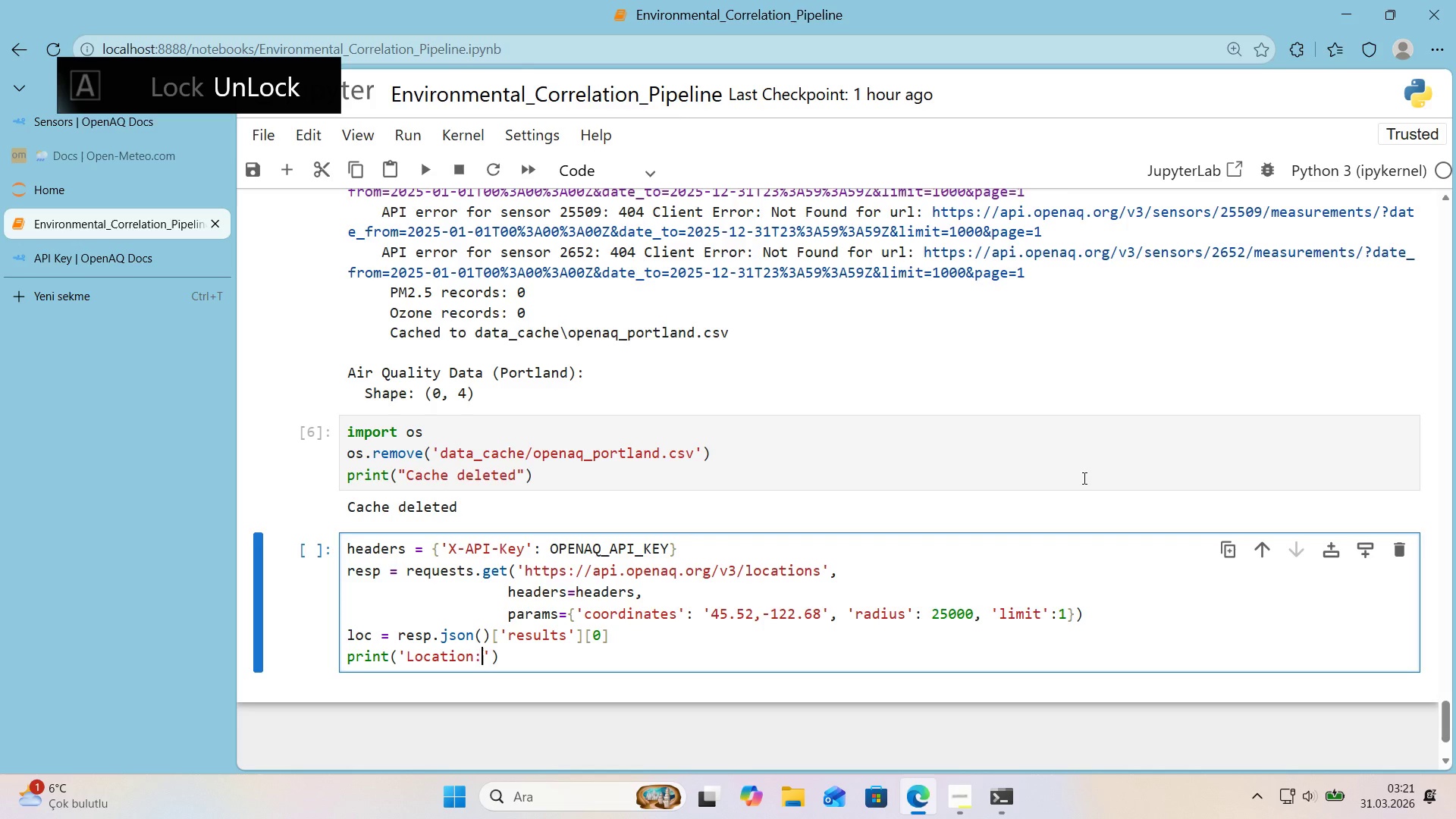 
key(ArrowRight)
 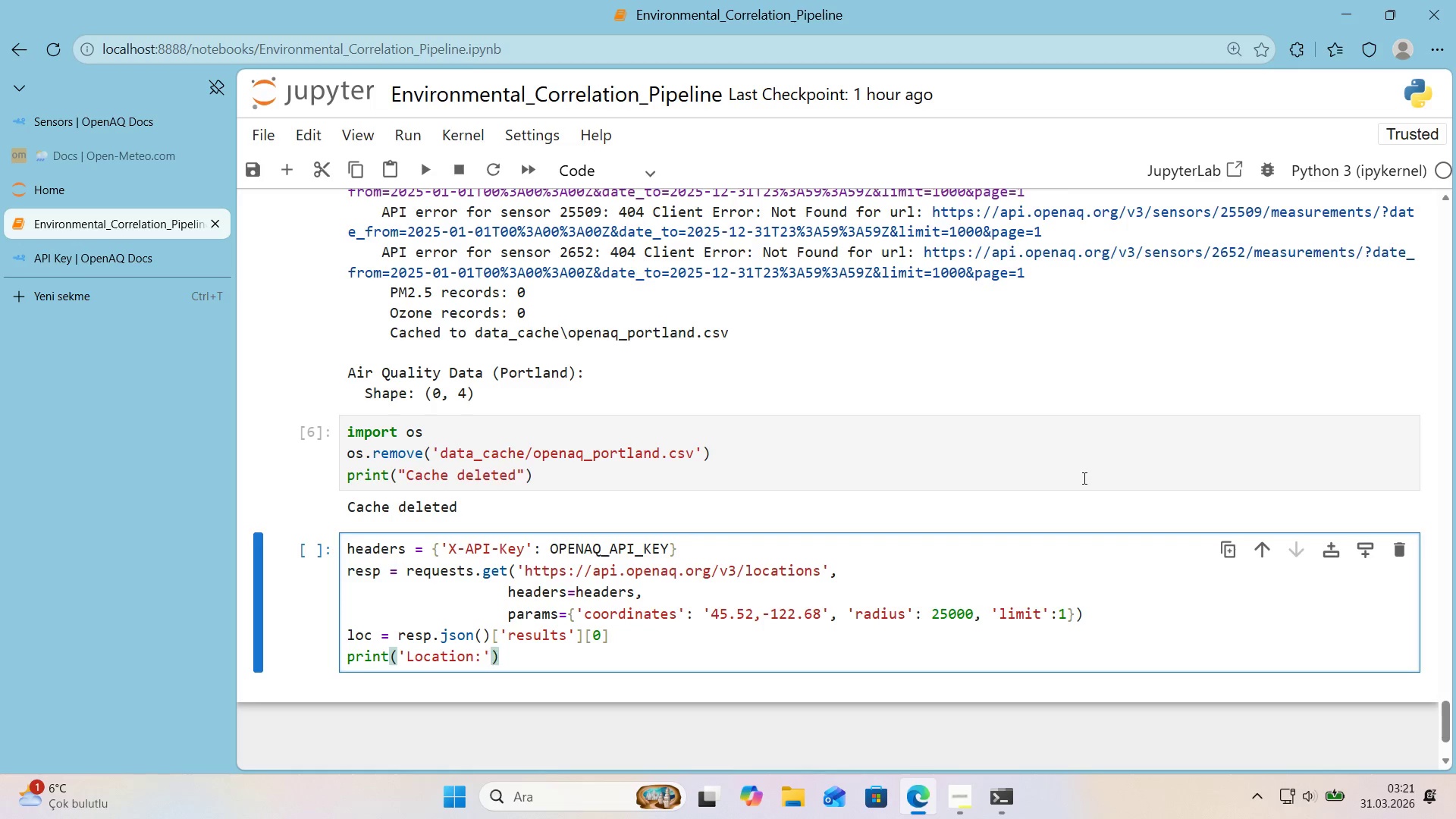 
type(, loc)
 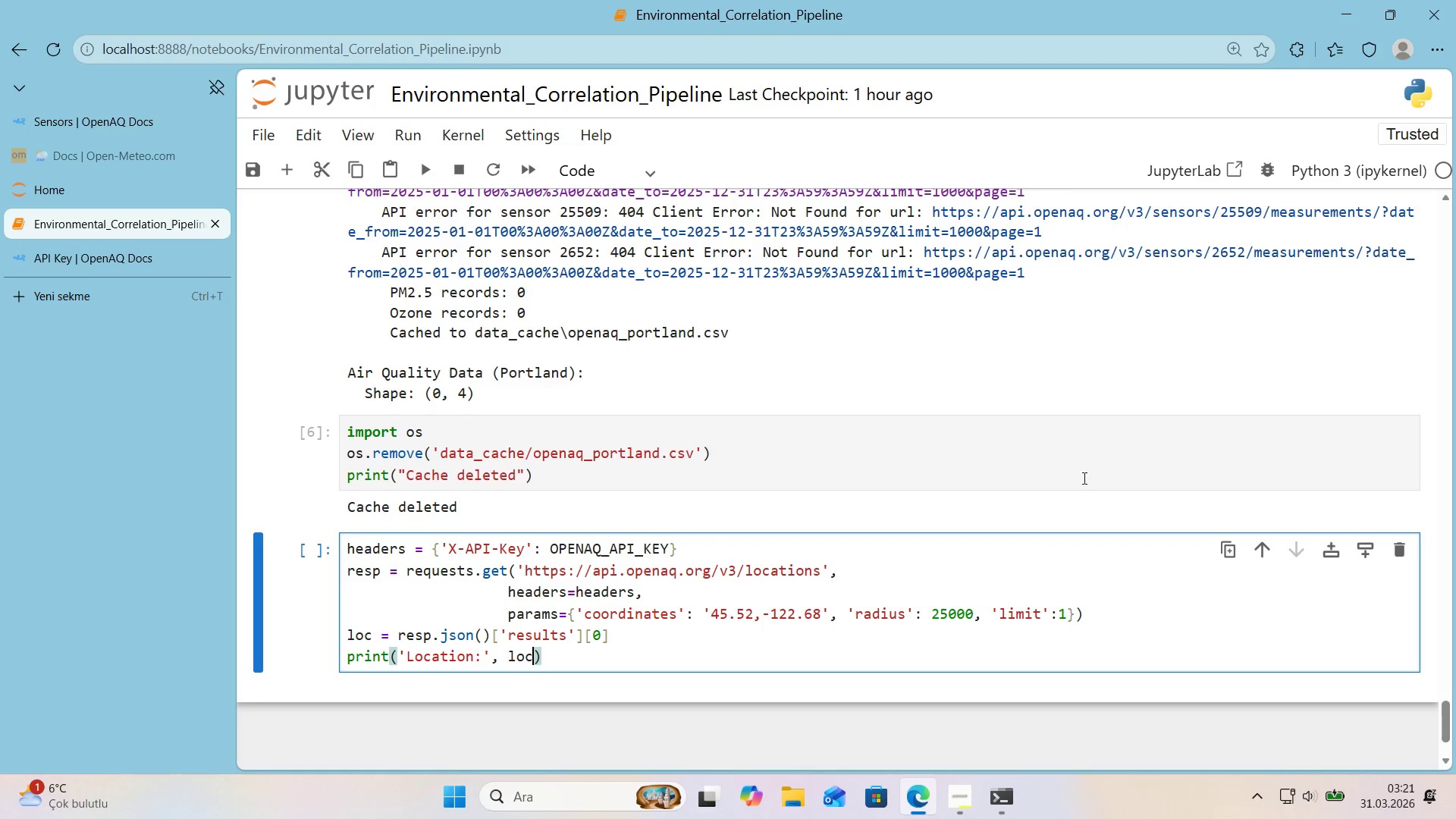 
key(Alt+Control+8)
 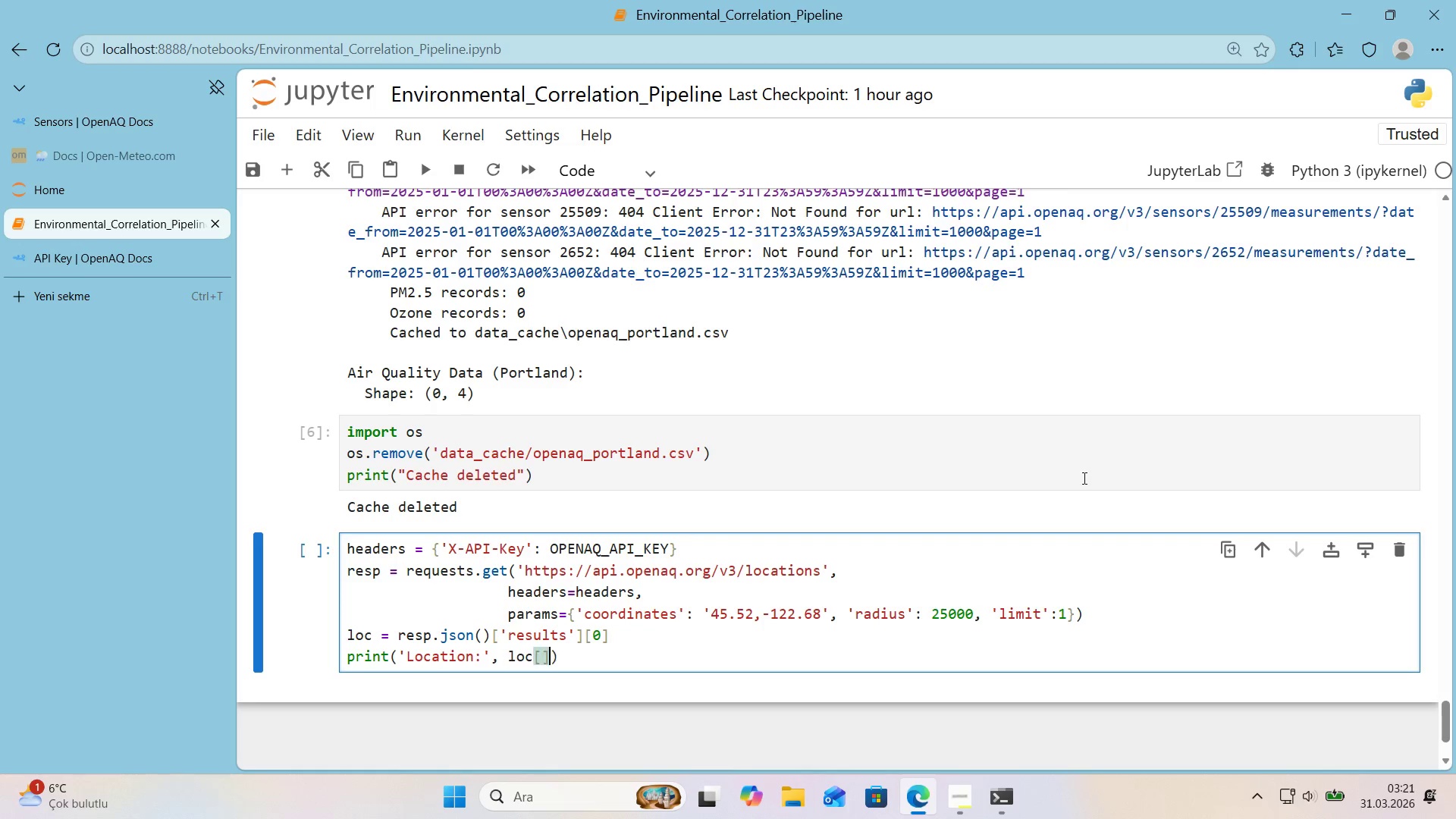 
key(Alt+Control+9)
 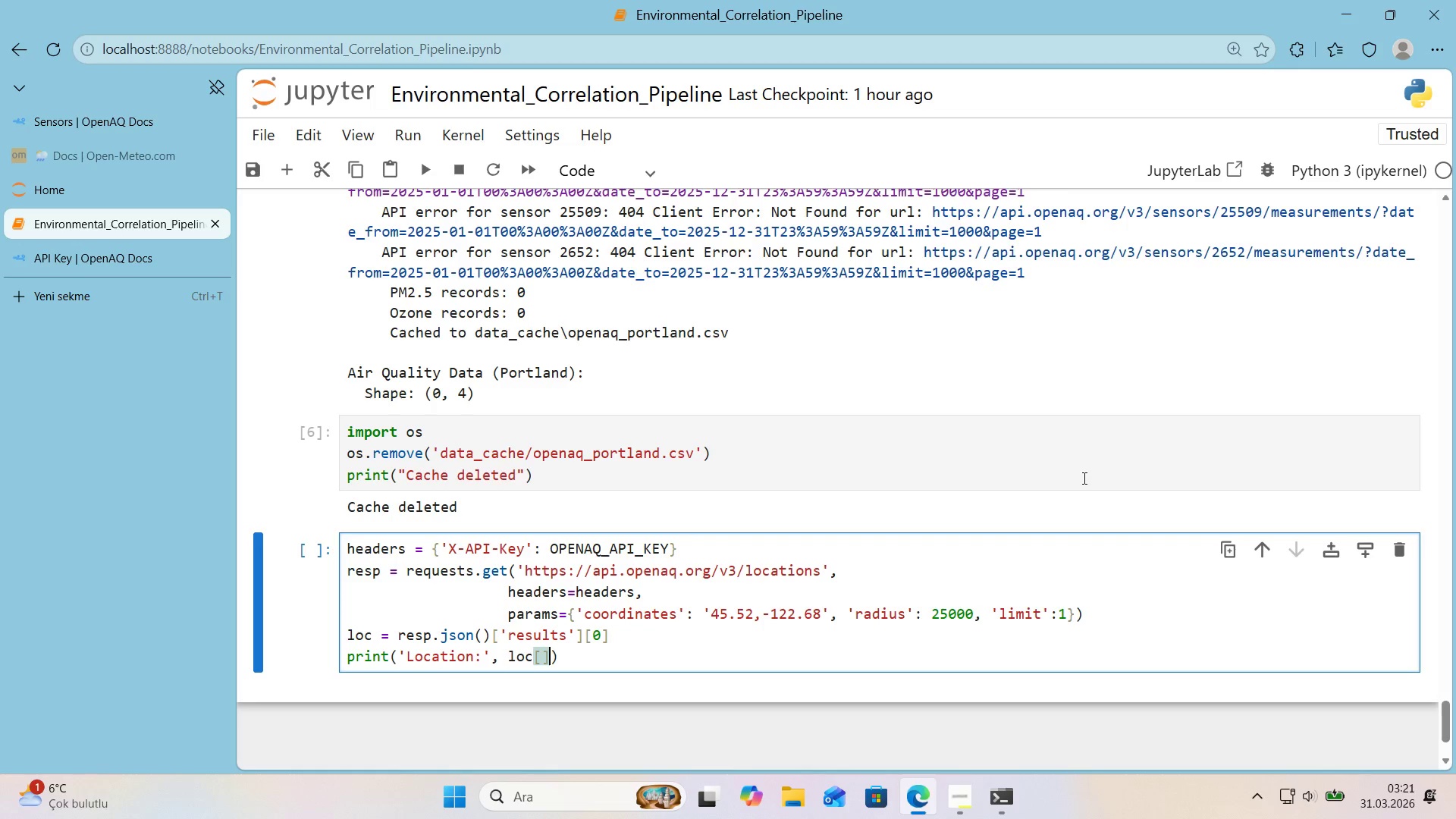 
key(ArrowLeft)
 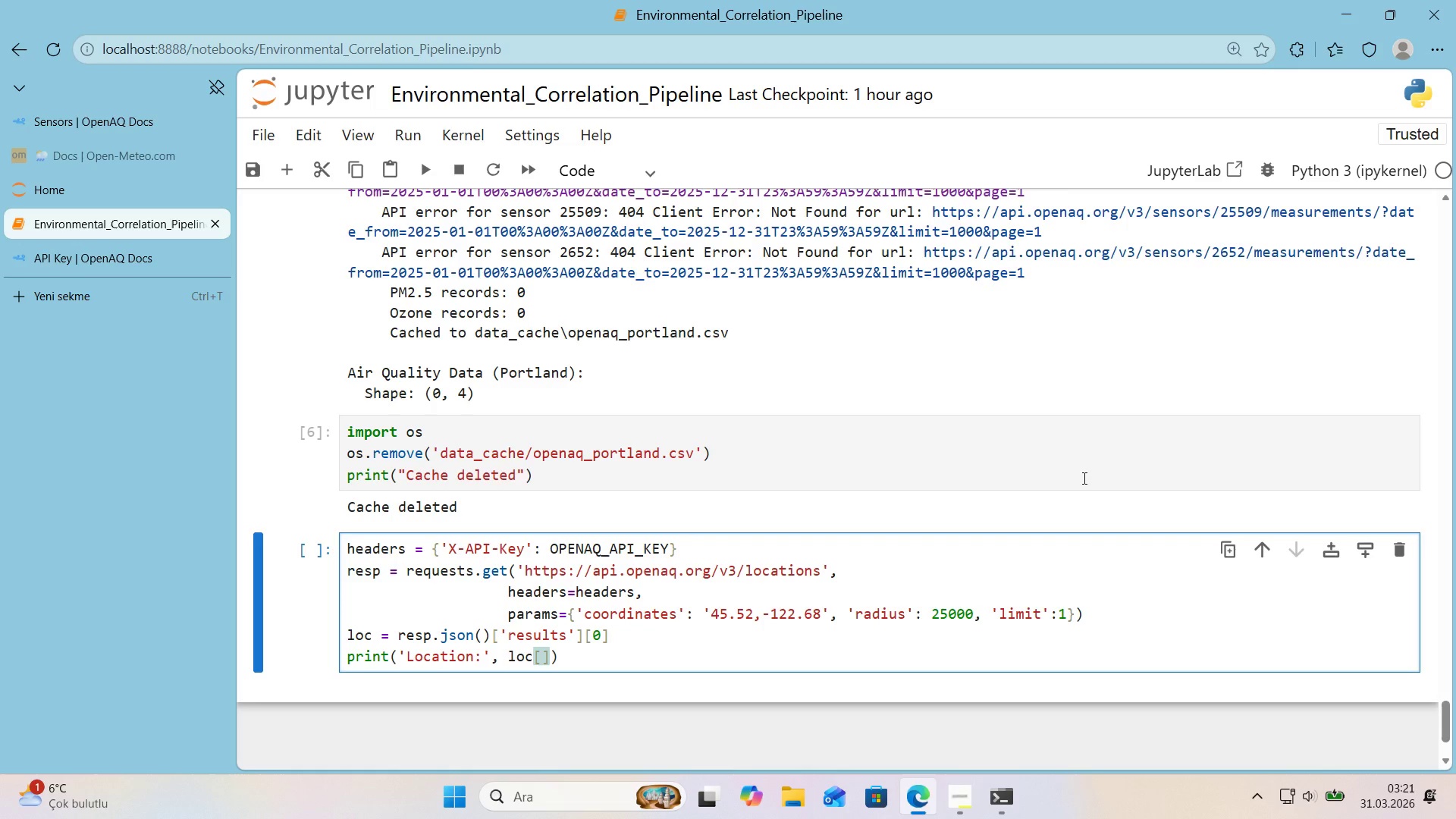 
type(@@)
 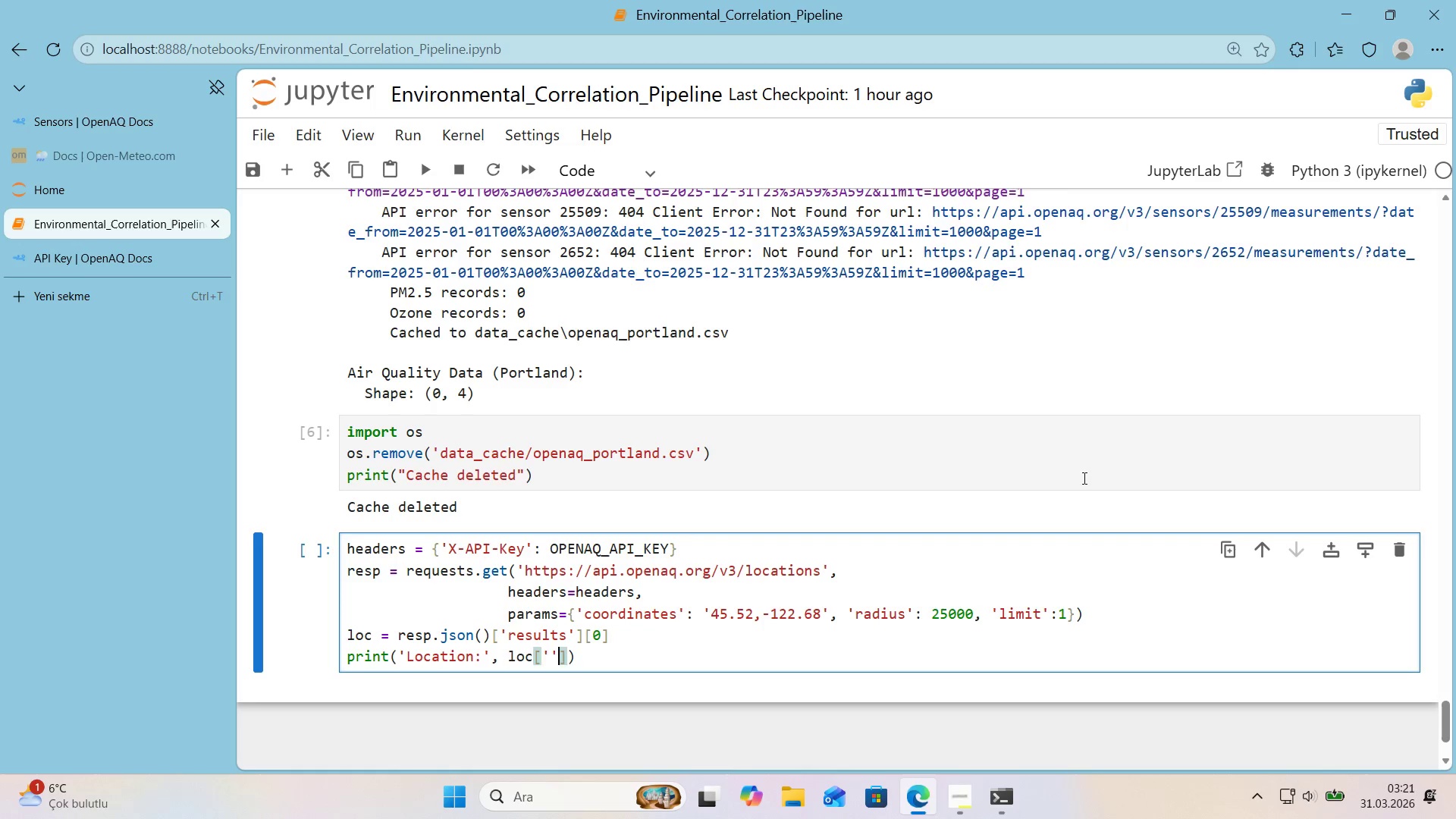 
key(ArrowLeft)
 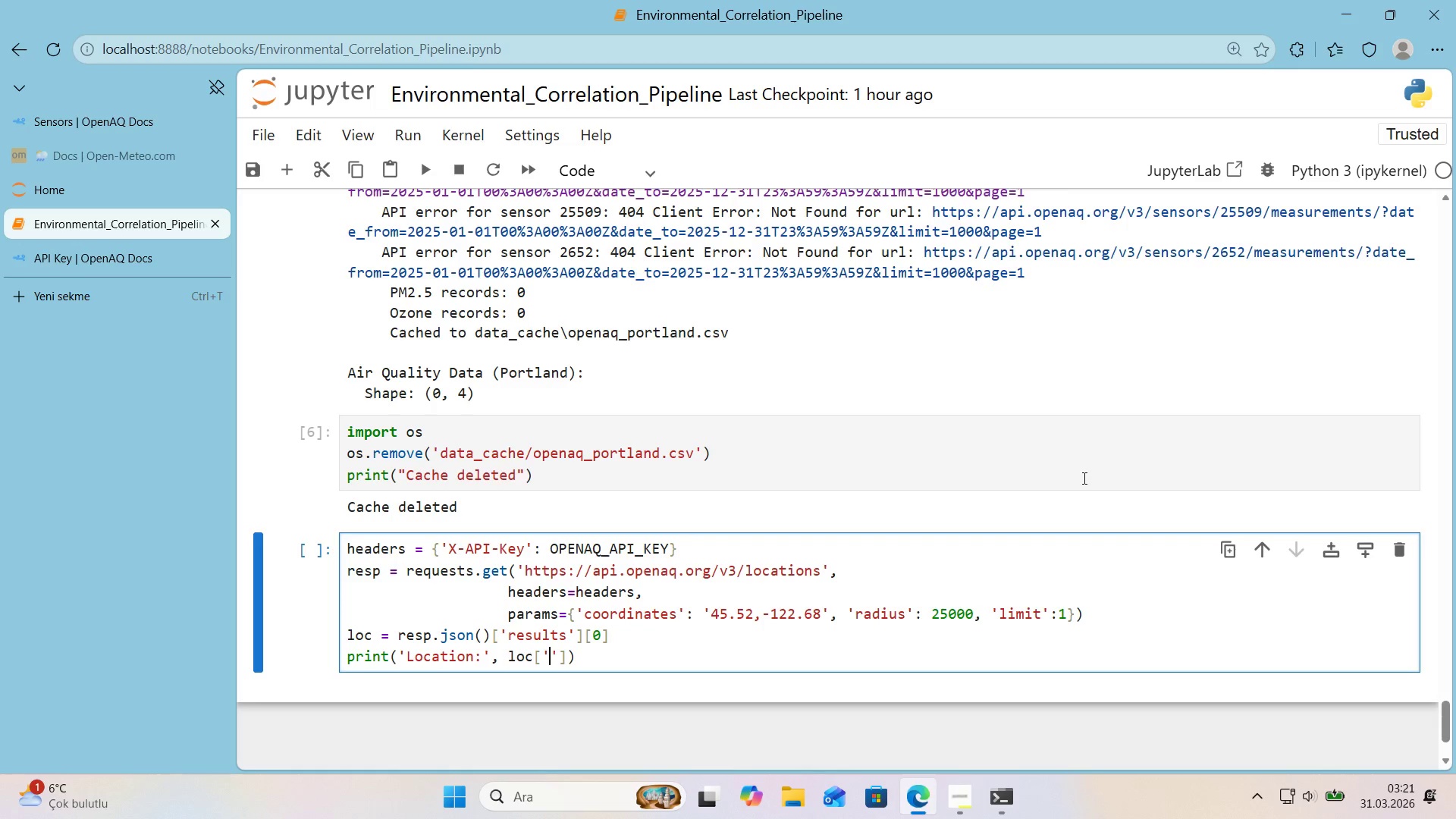 
type(name)
 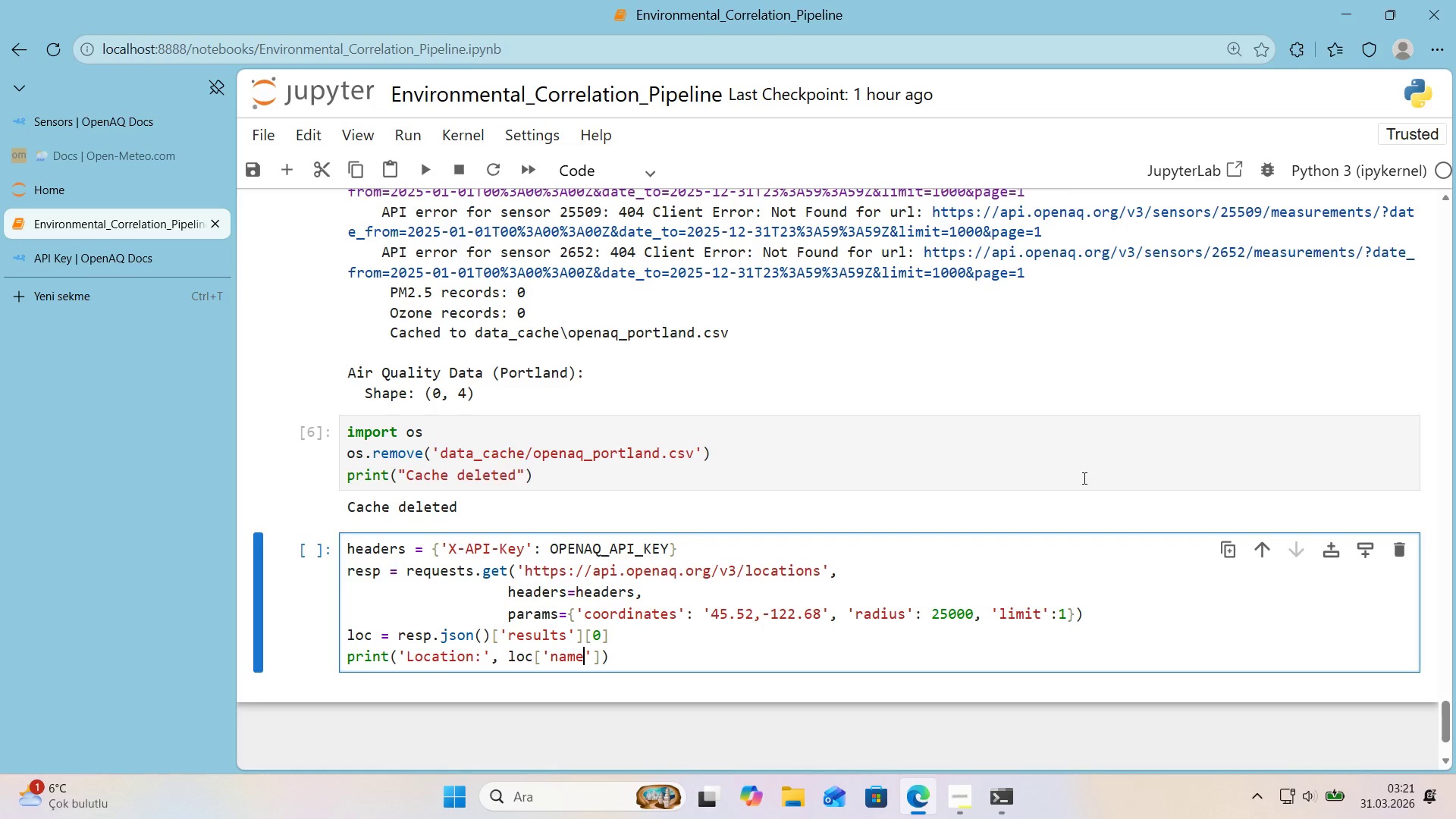 
key(ArrowRight)
 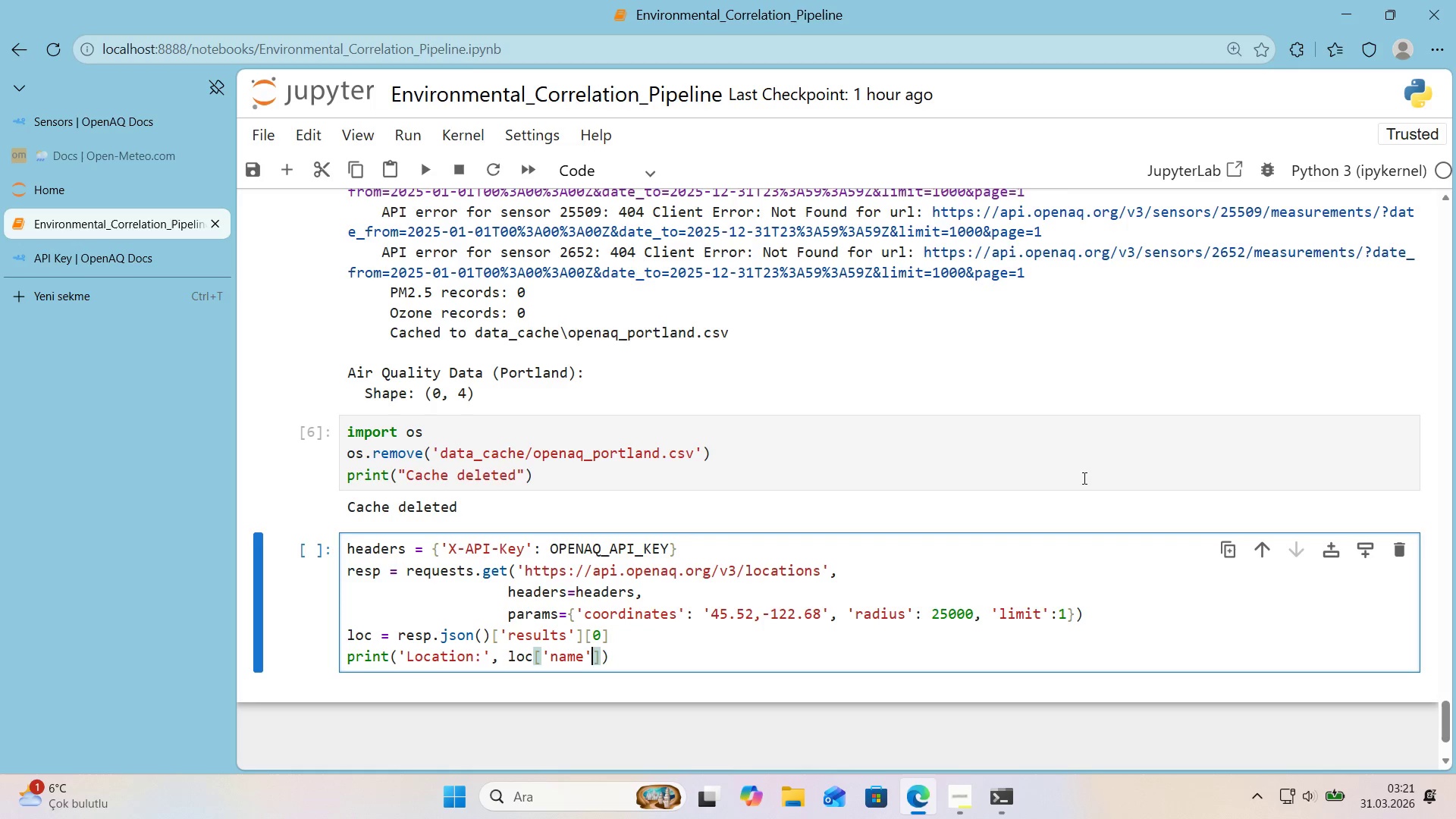 
key(ArrowRight)
 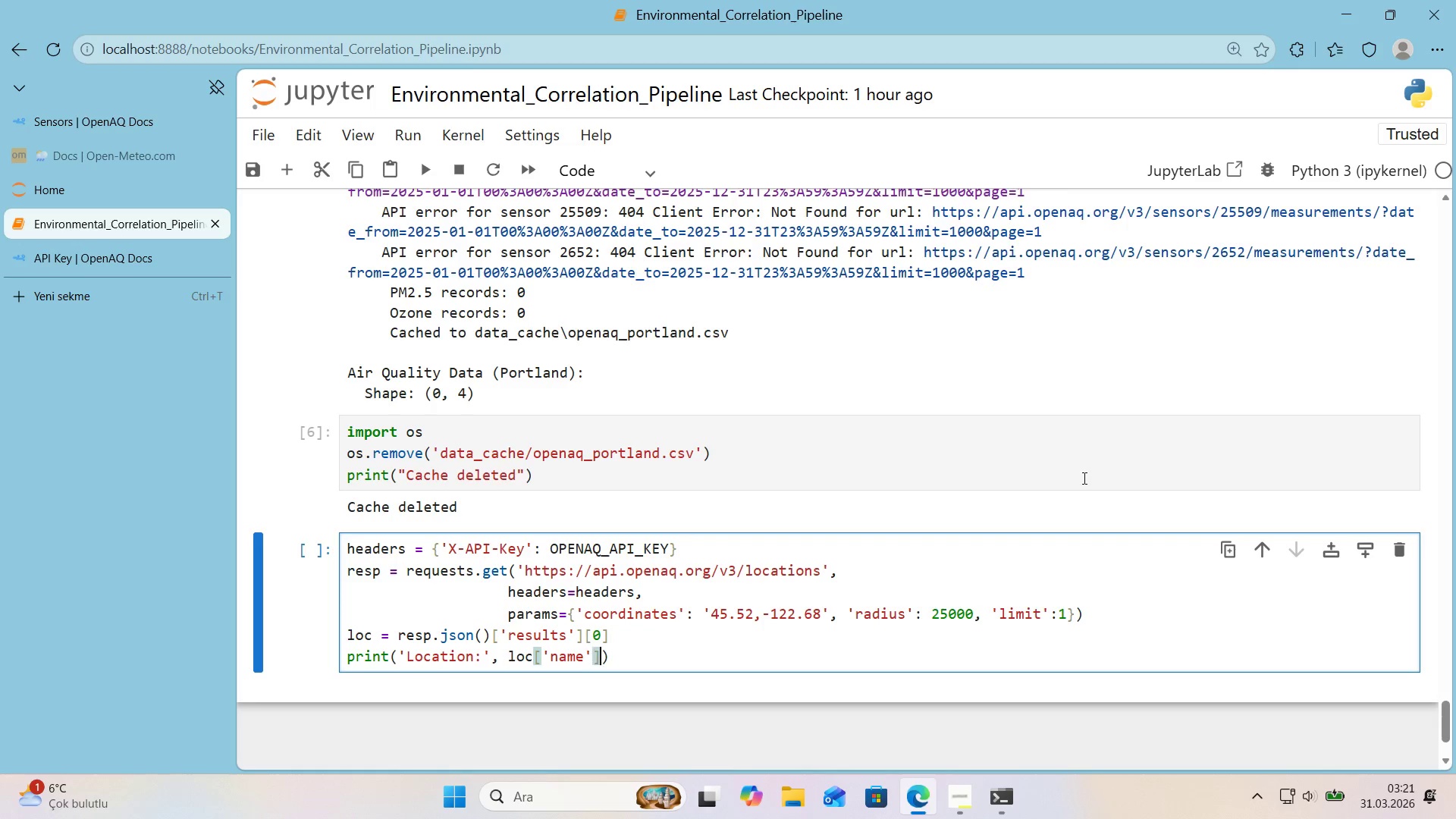 
key(ArrowRight)
 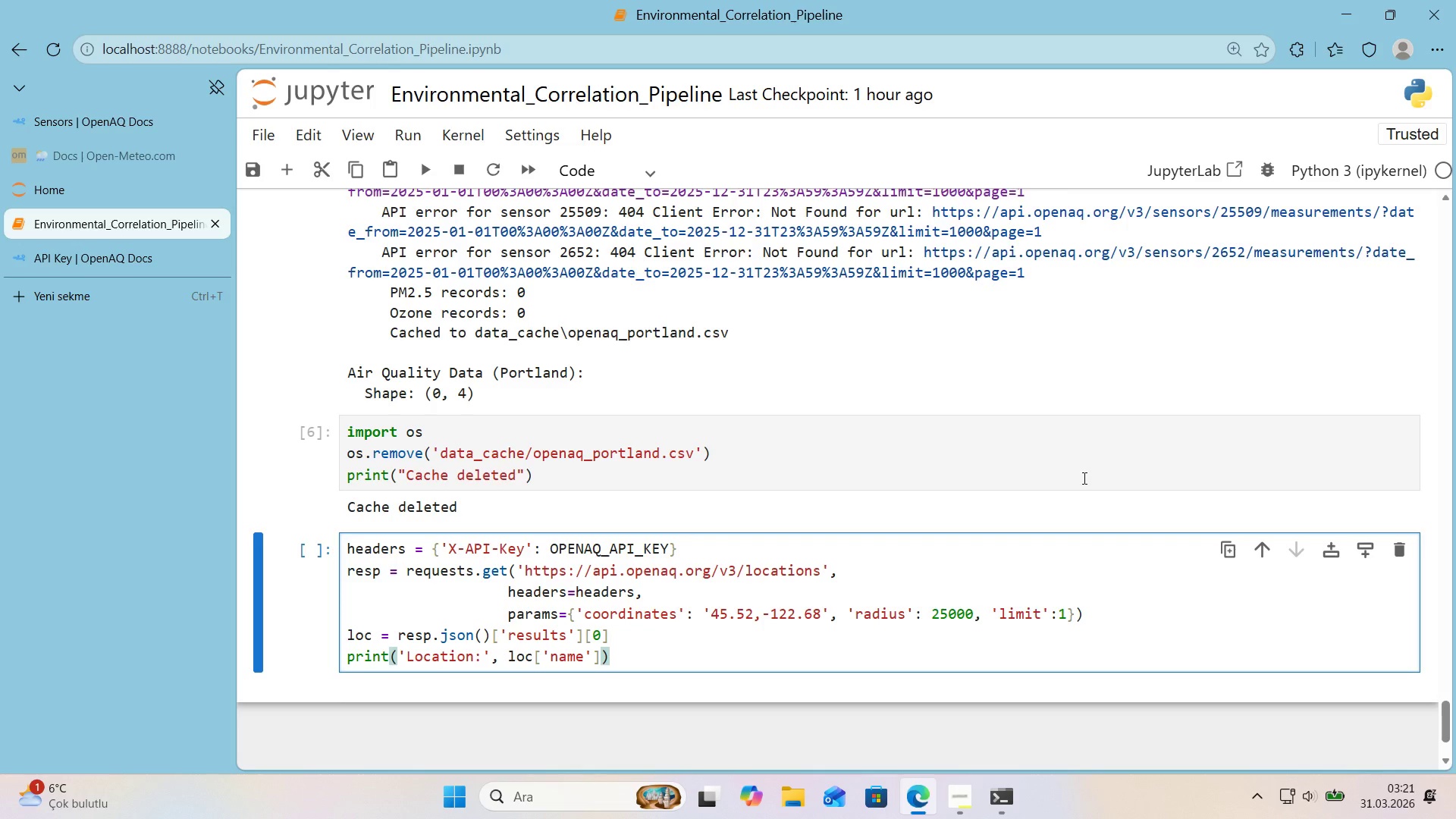 
key(Enter)
 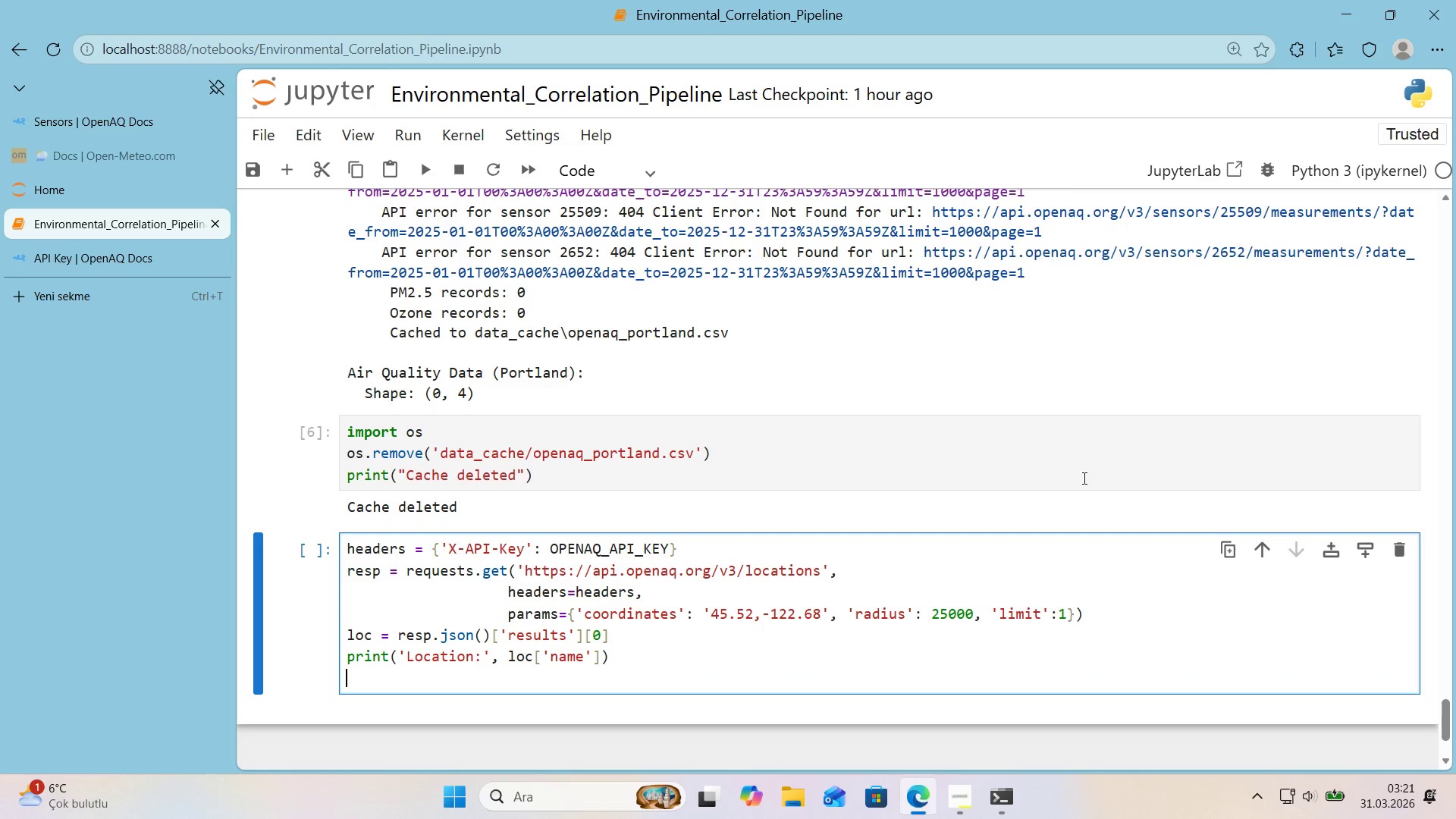 
type(pr'nt*()
 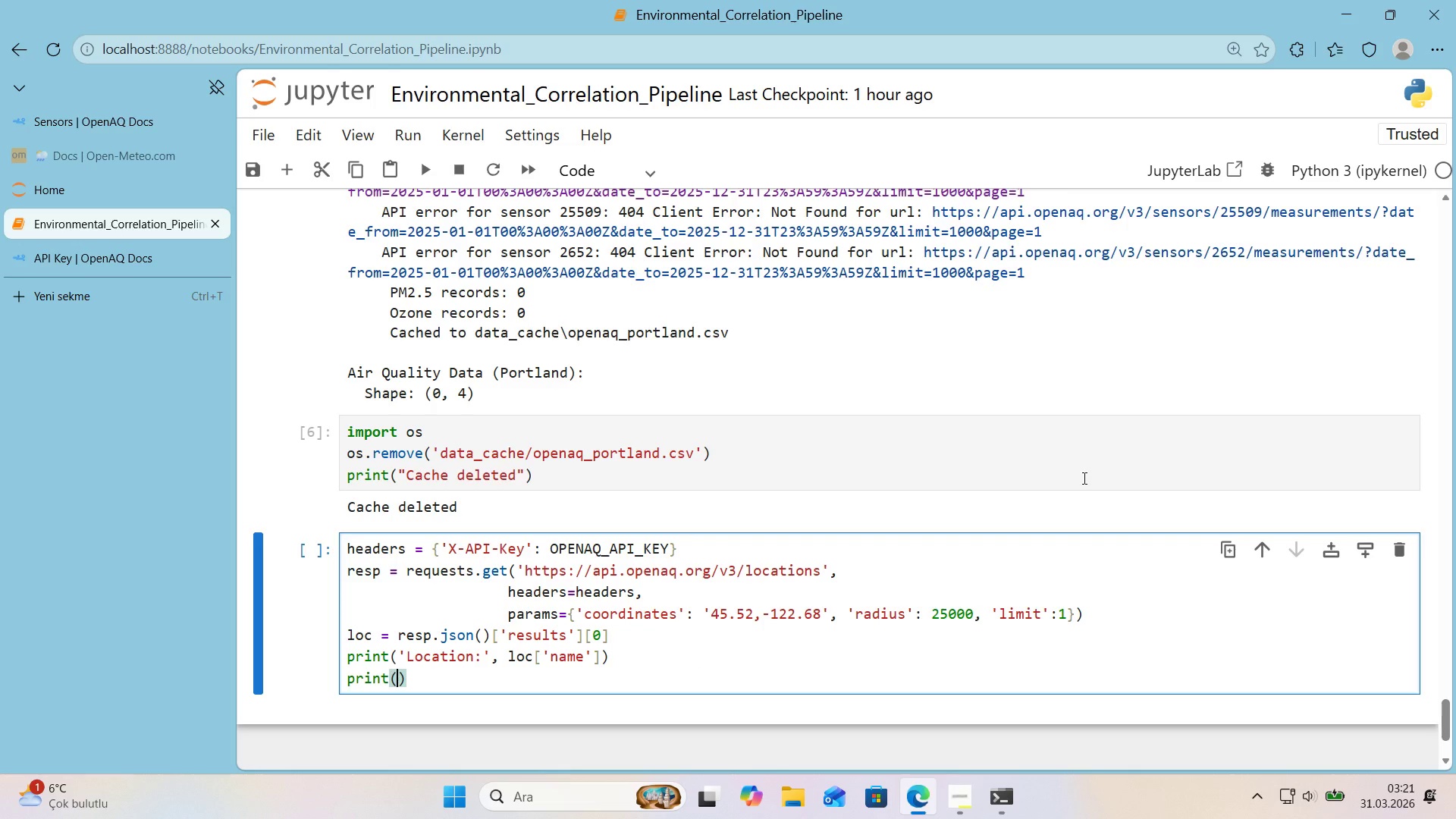 
 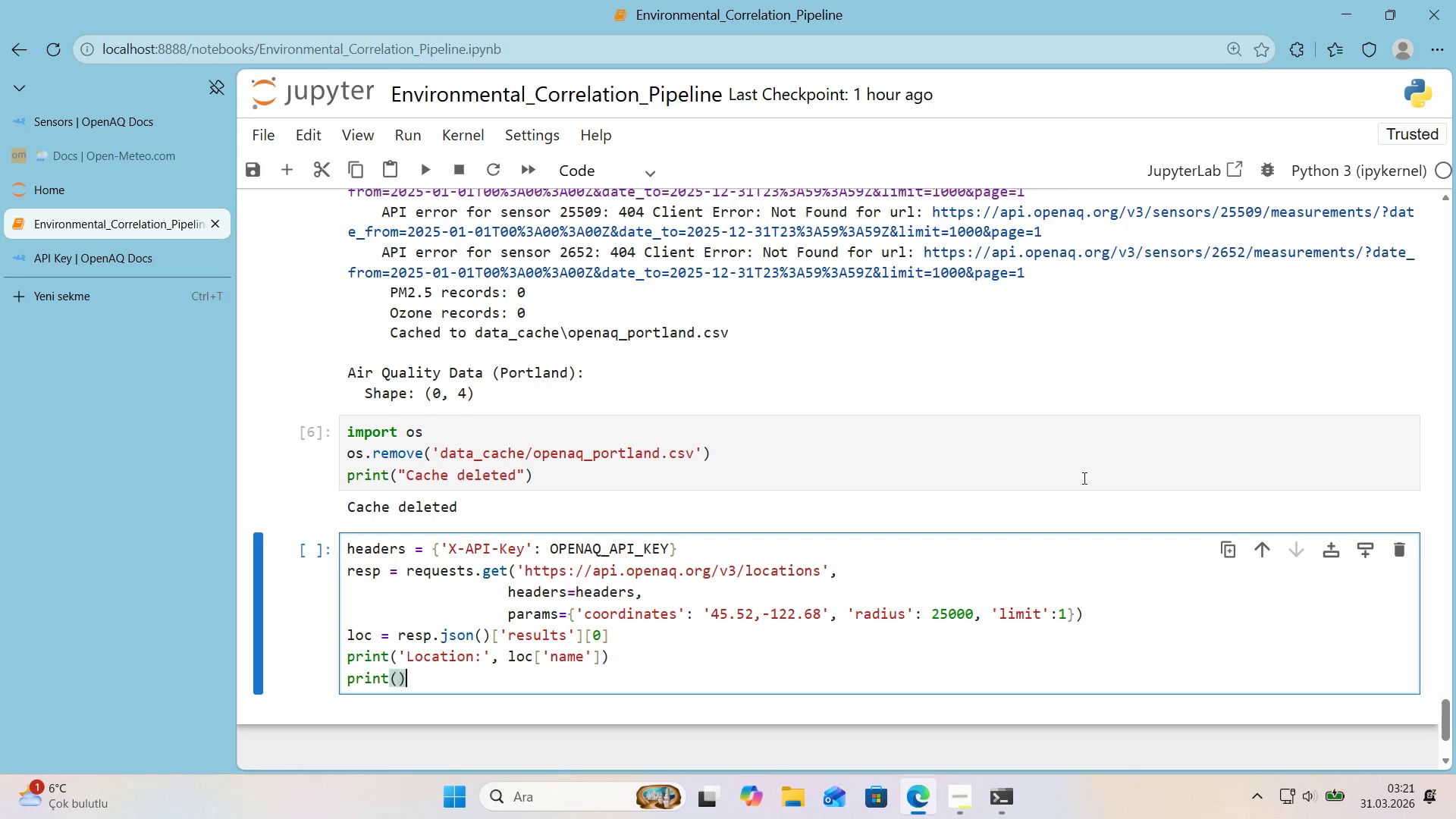 
key(ArrowLeft)
 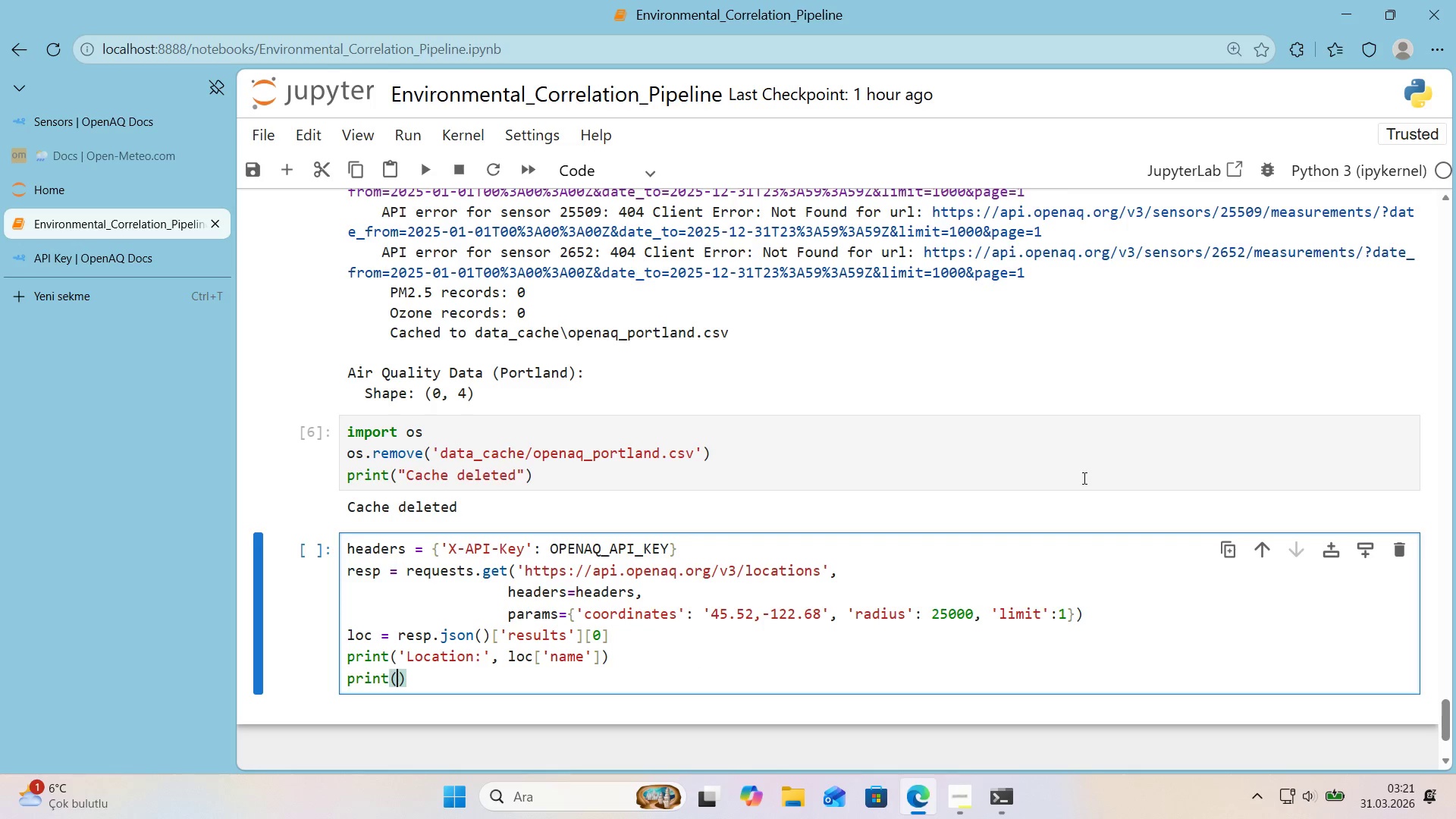 
key(Backquote)
 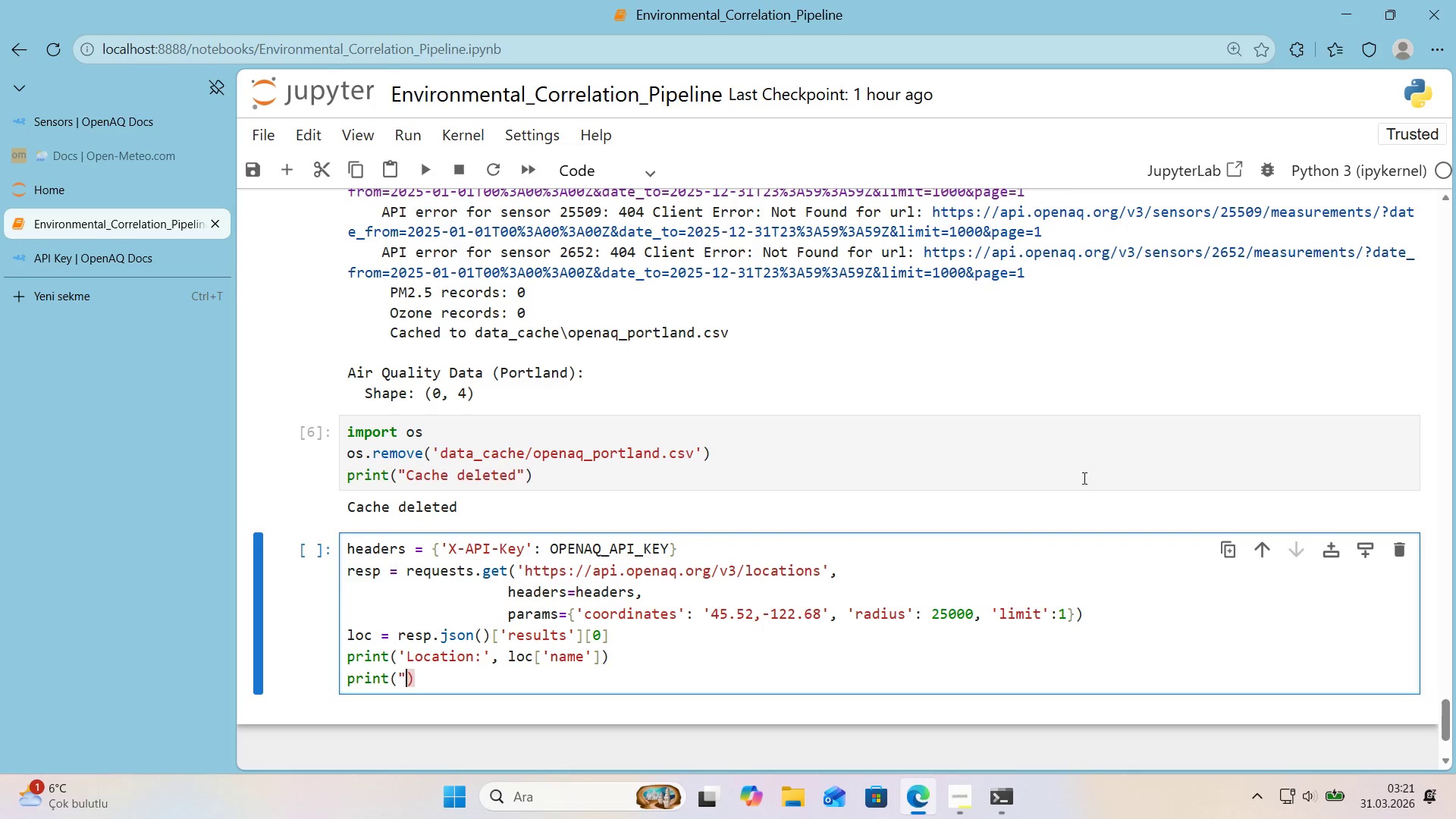 
key(Backquote)
 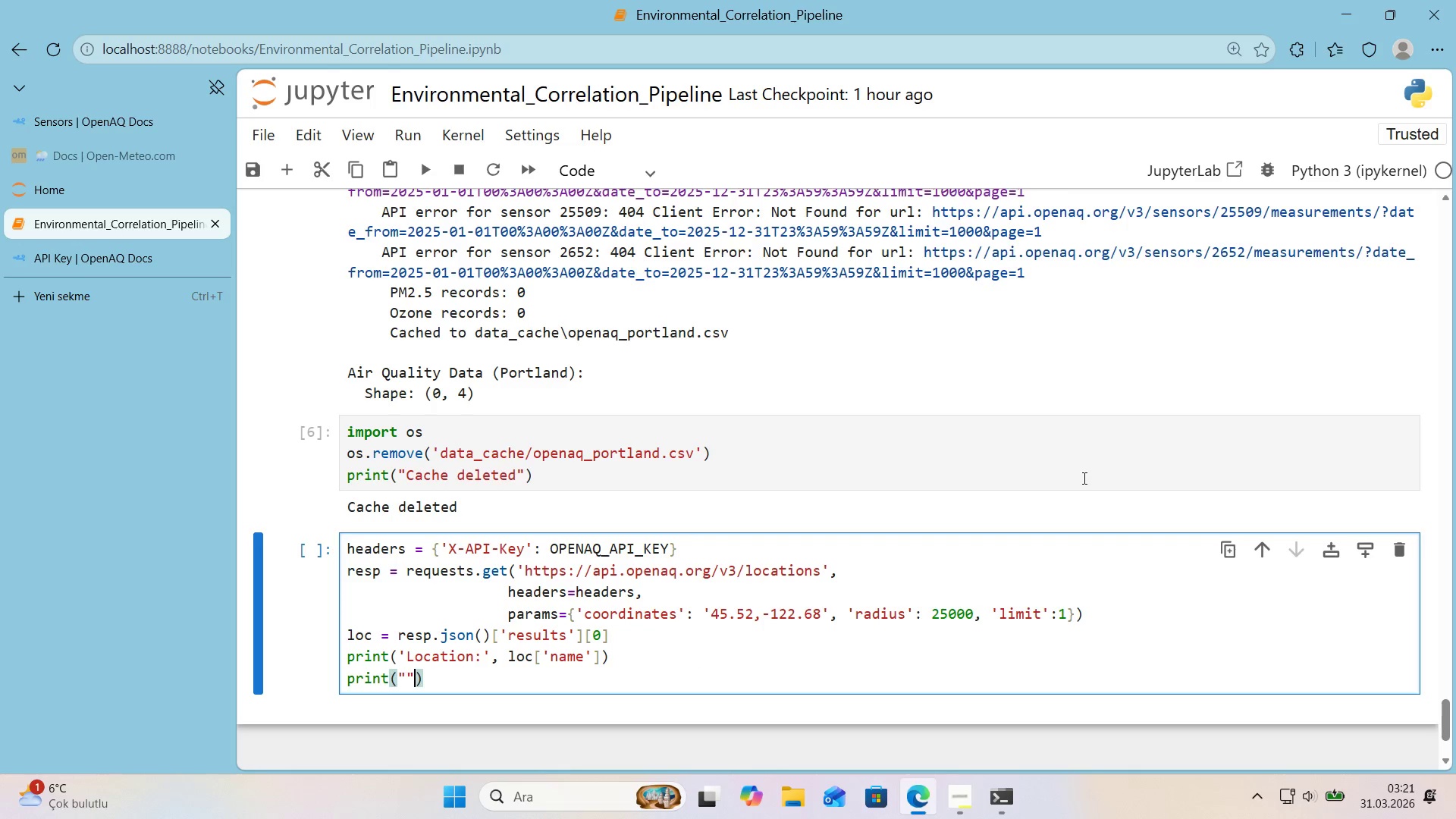 
key(ArrowLeft)
 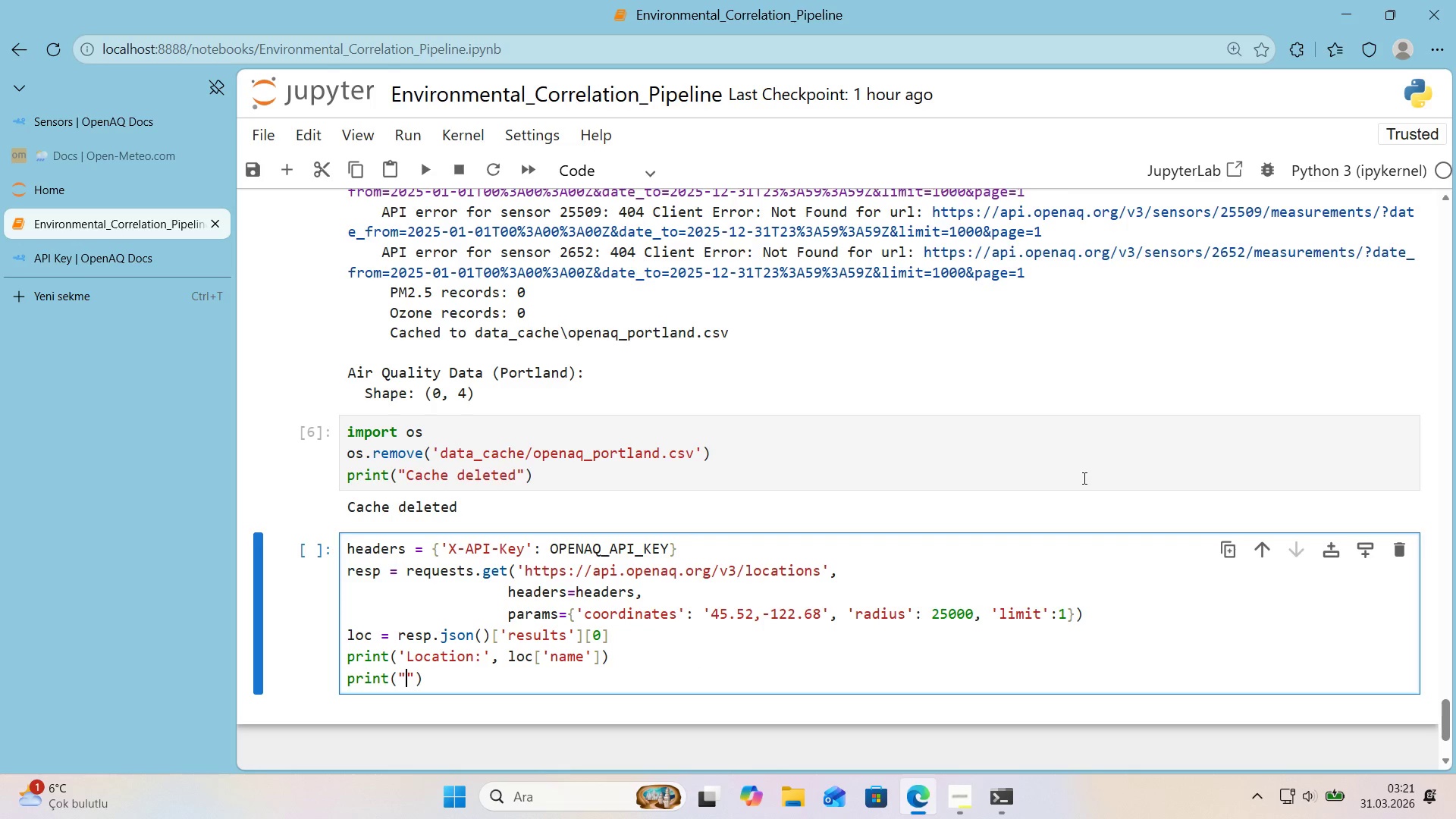 
type(ID>)
 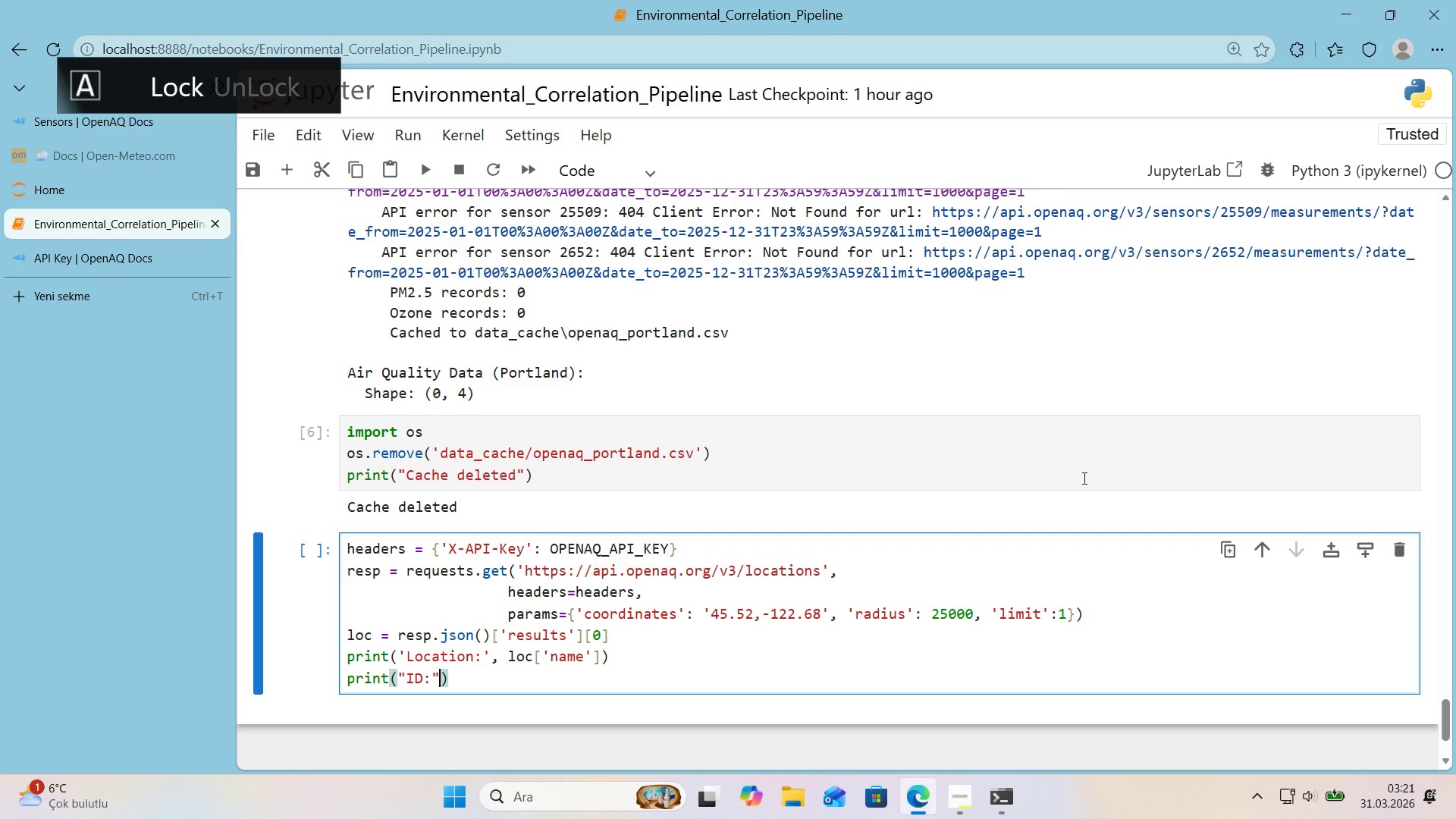 
key(ArrowRight)
 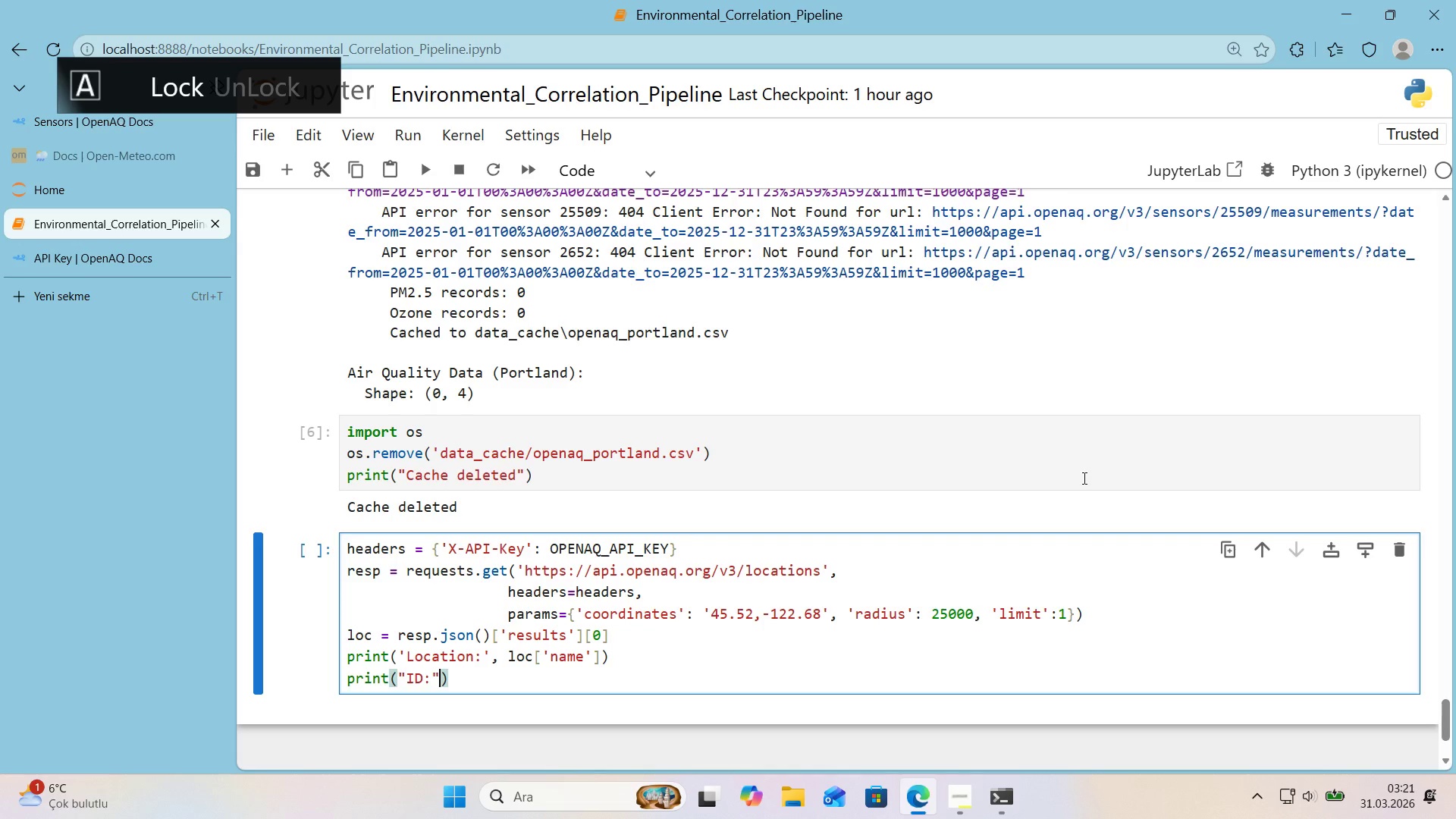 
type(, loc)
 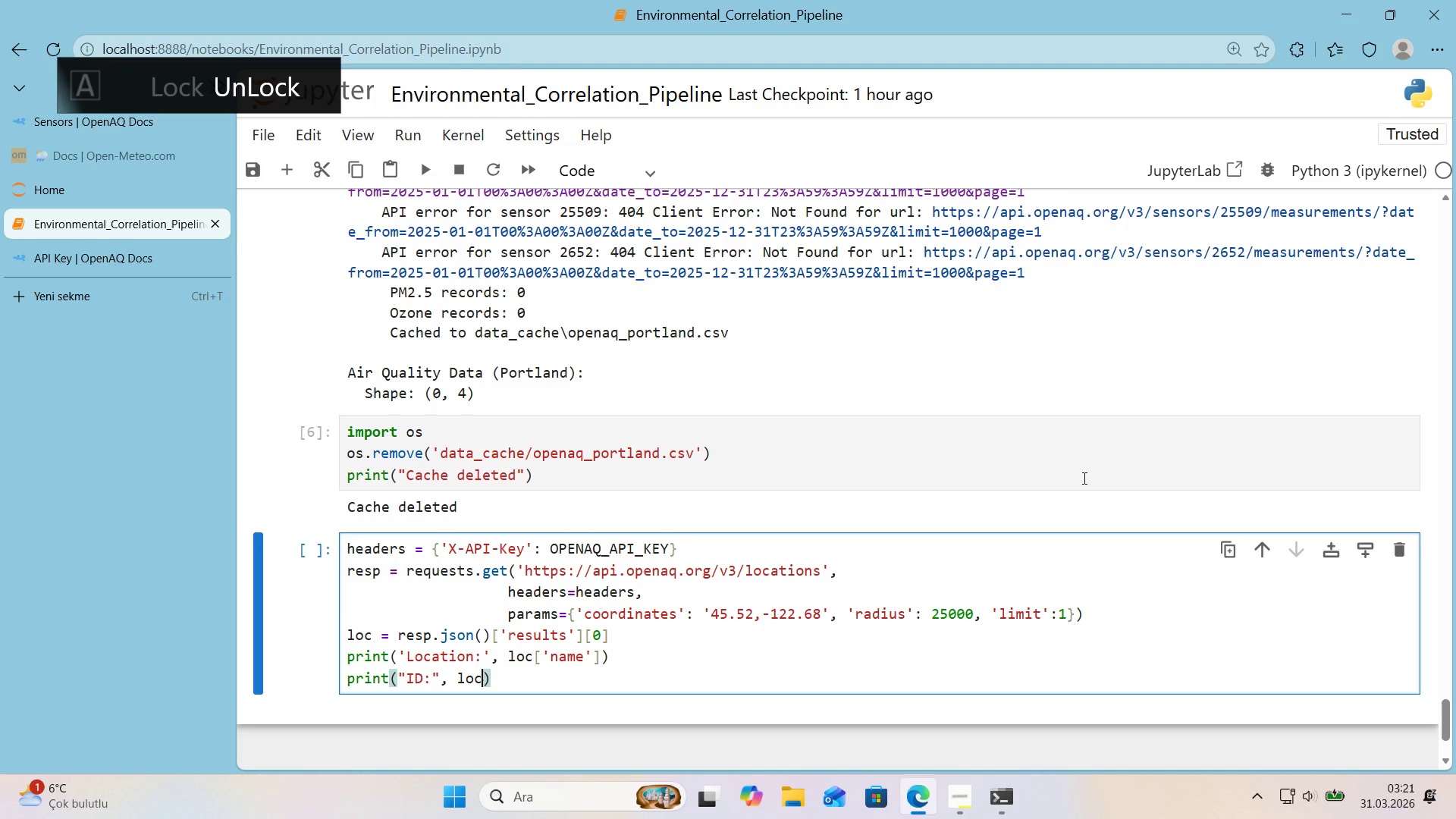 
key(Alt+Control+8)
 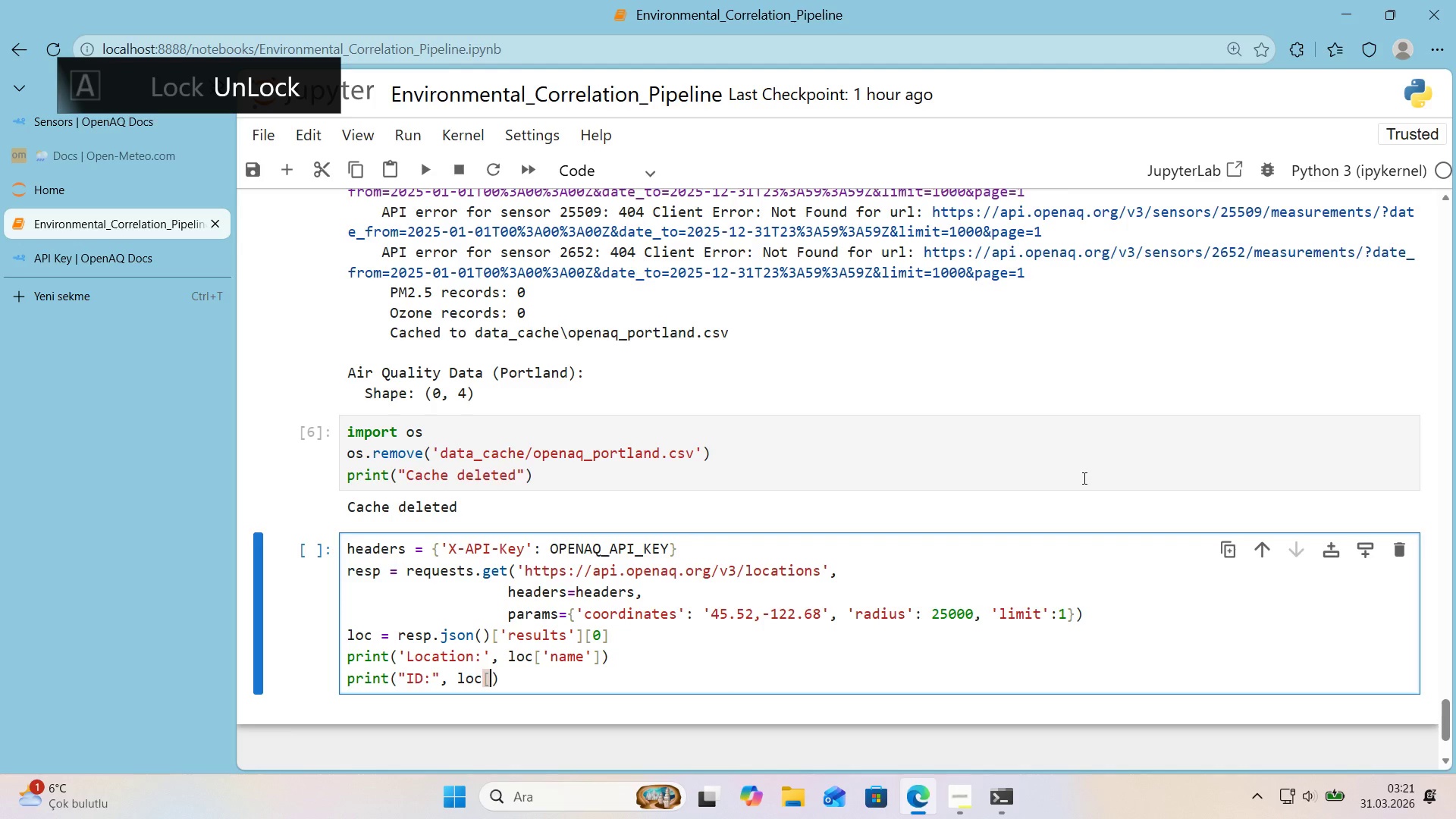 
key(Alt+Control+9)
 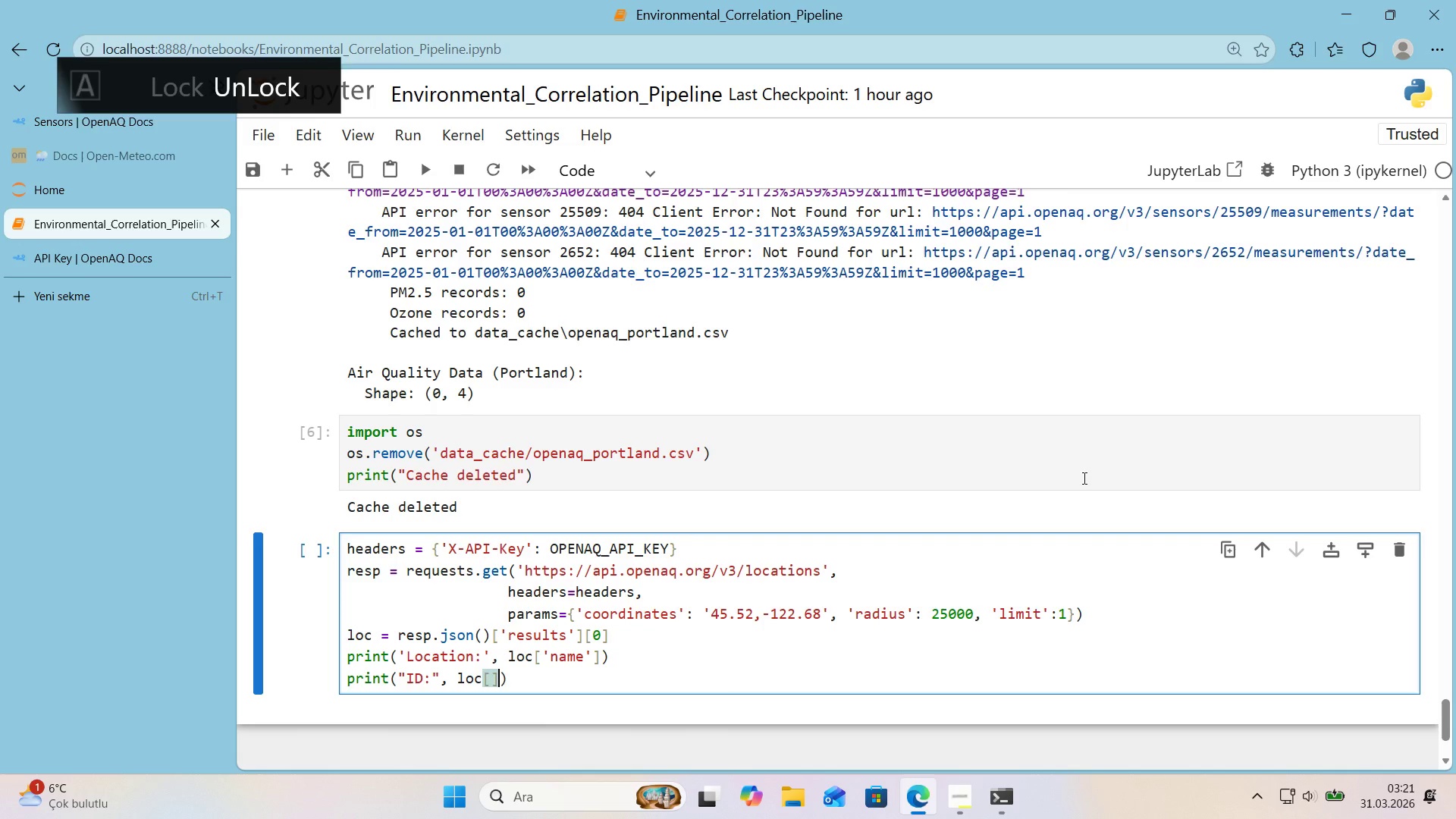 
key(ArrowLeft)
 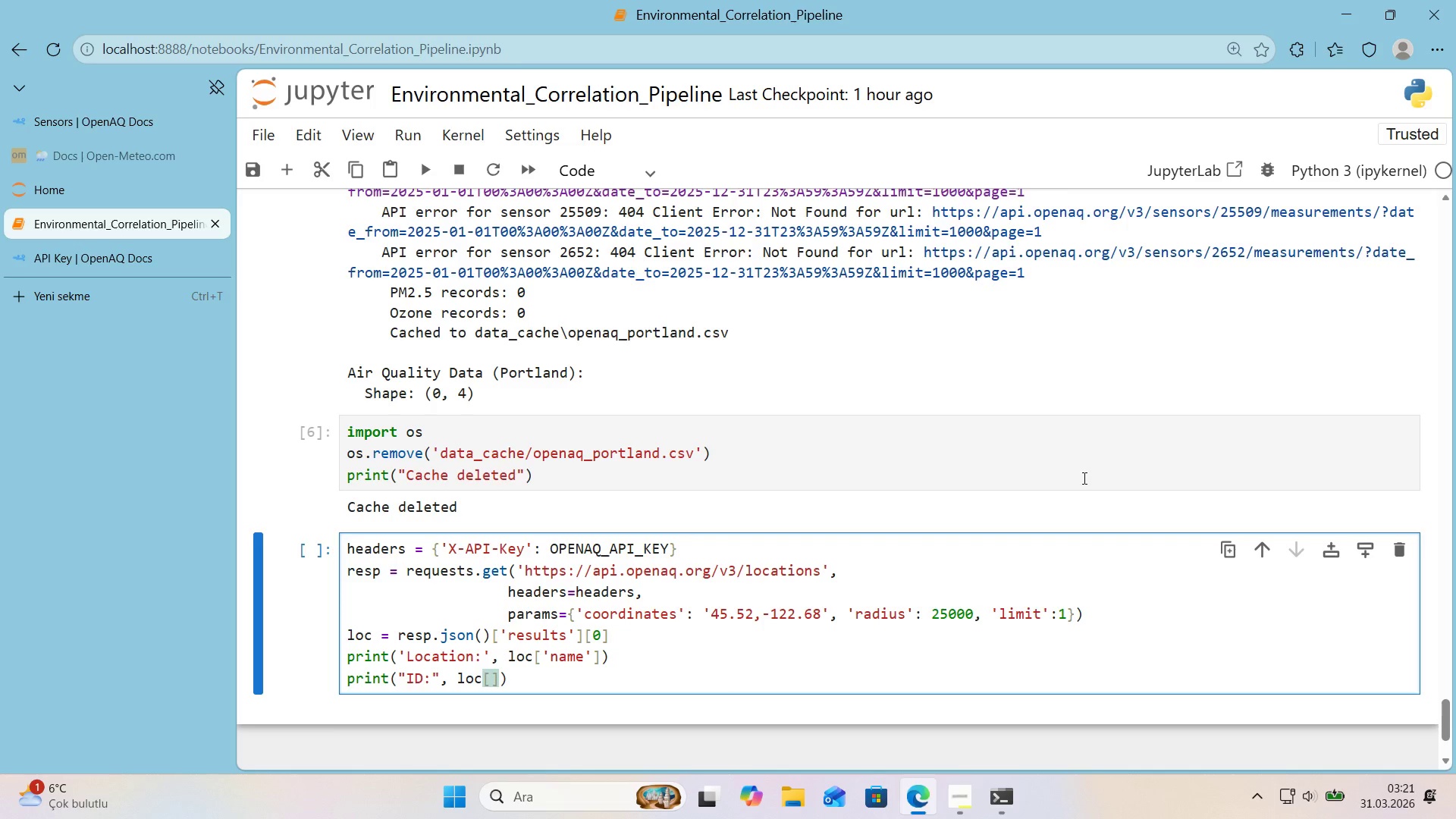 
type(@@)
 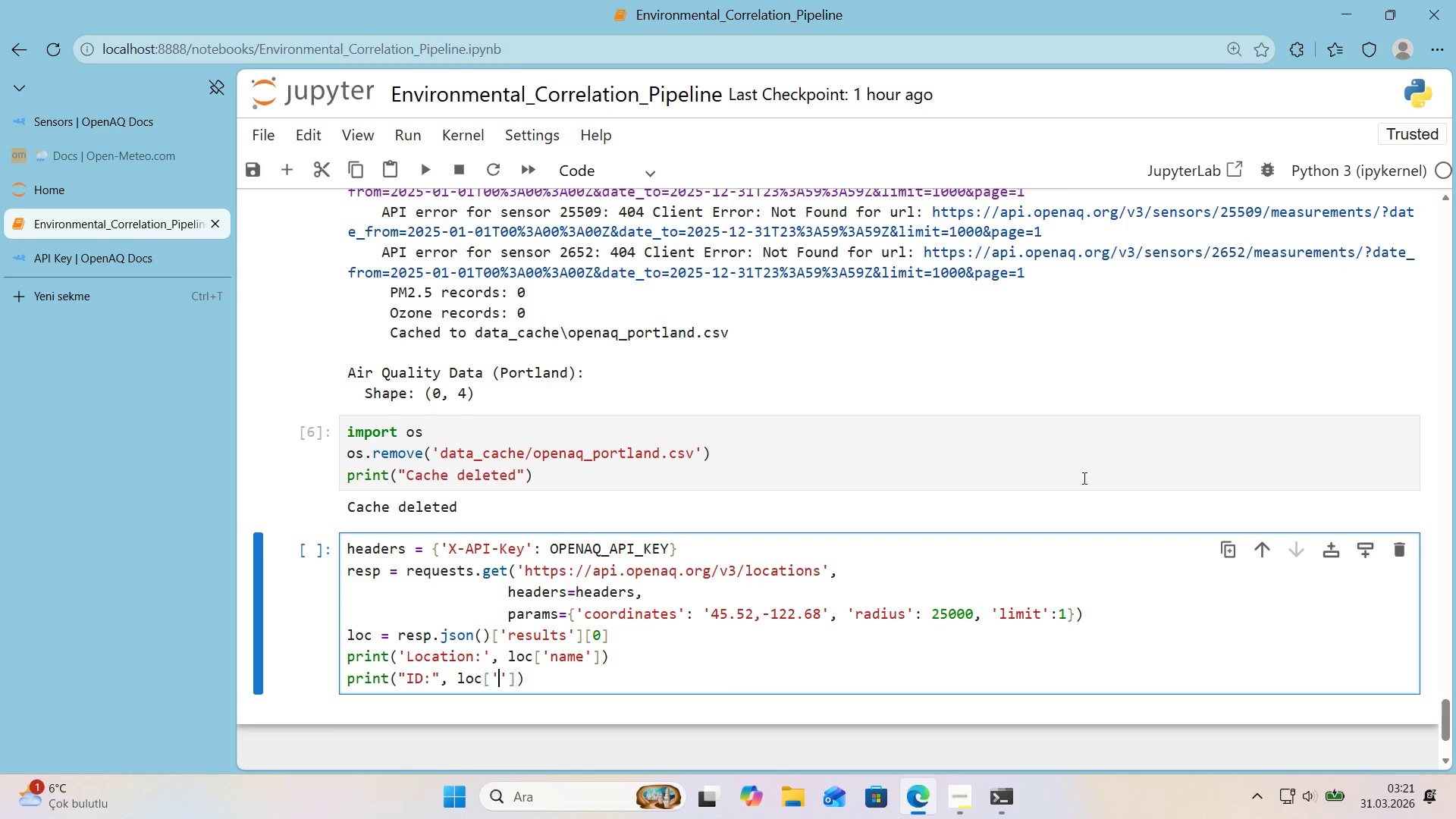 
key(ArrowLeft)
 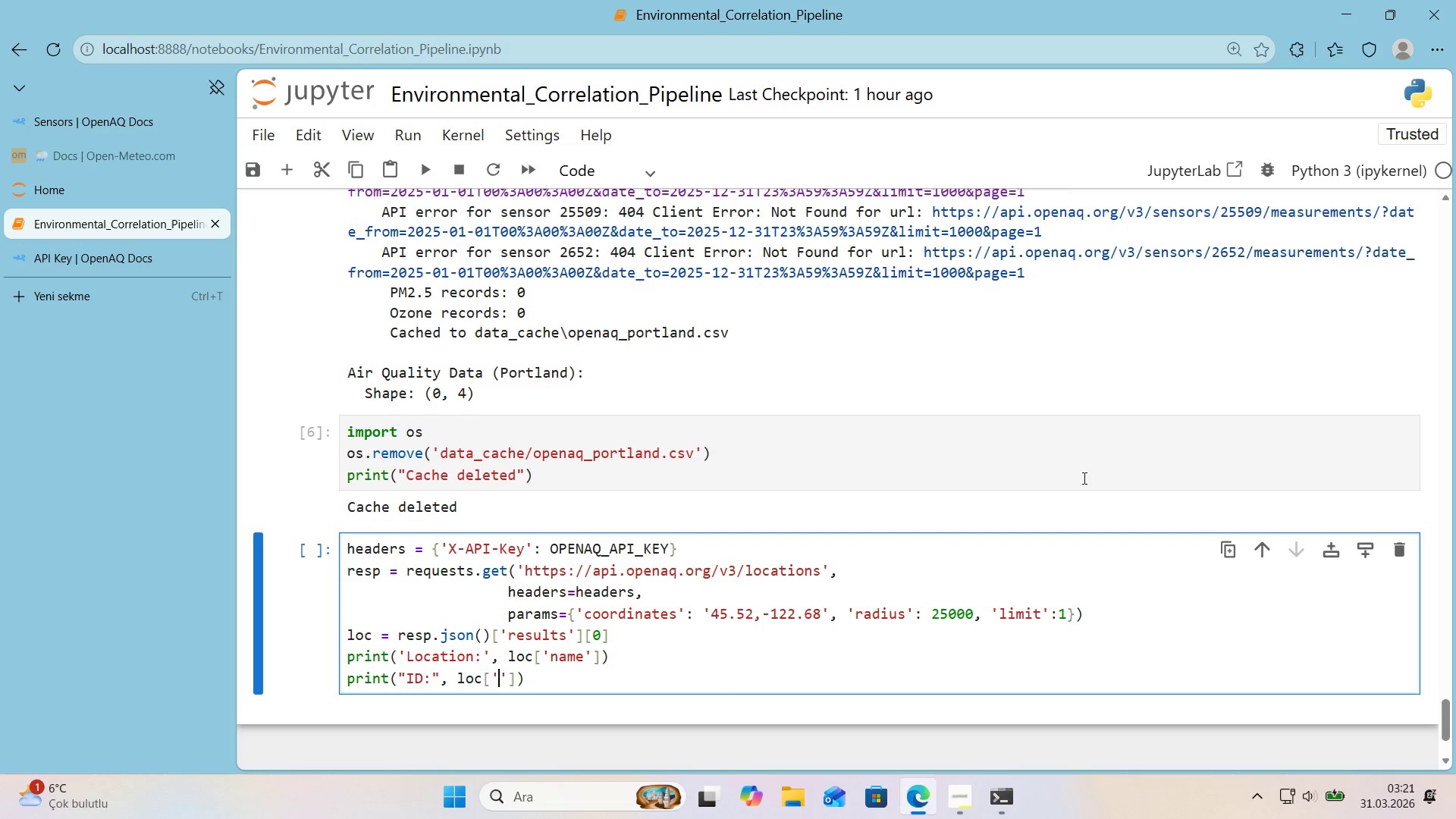 
key(Semicolon)
 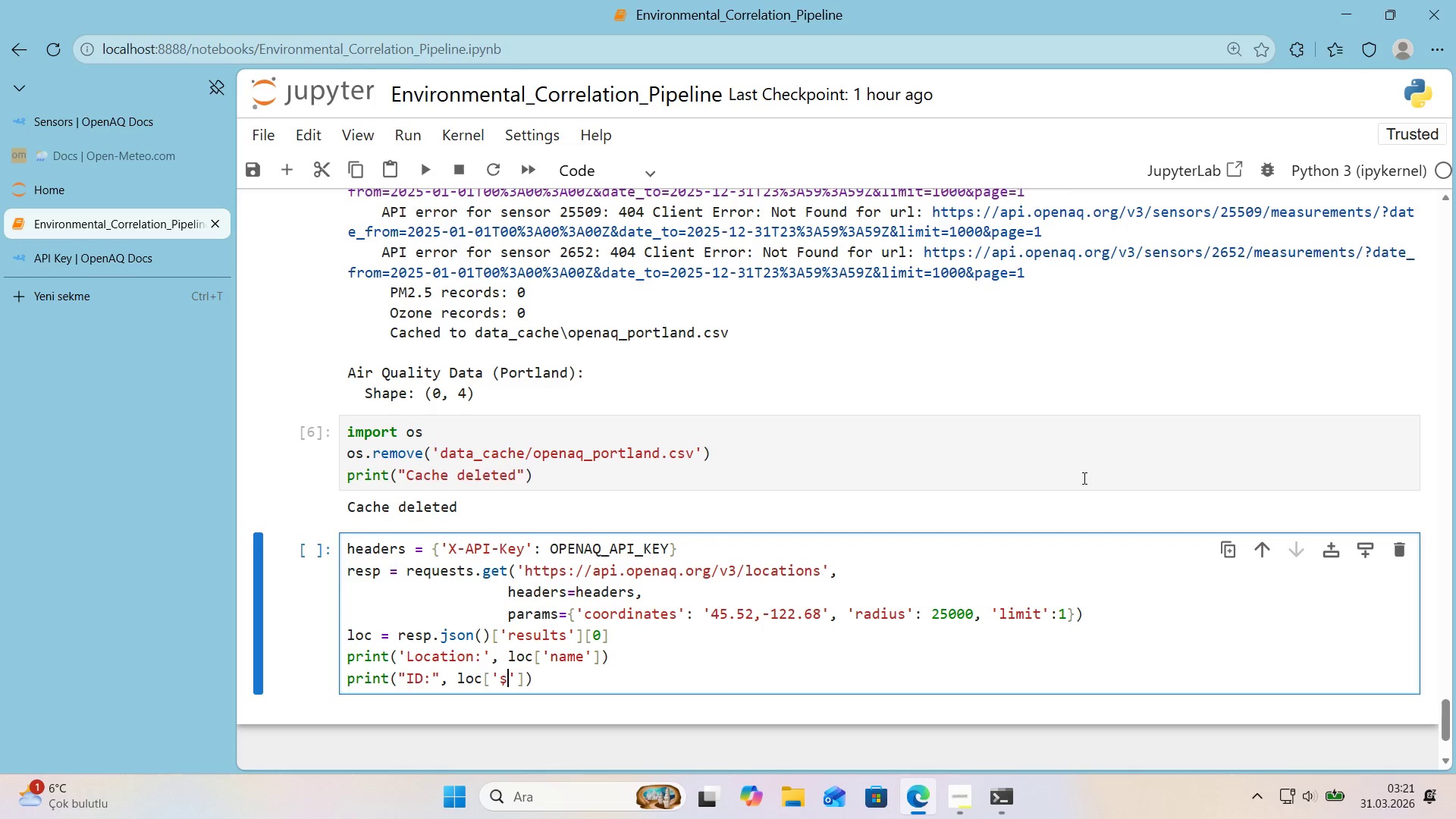 
key(Backspace)
 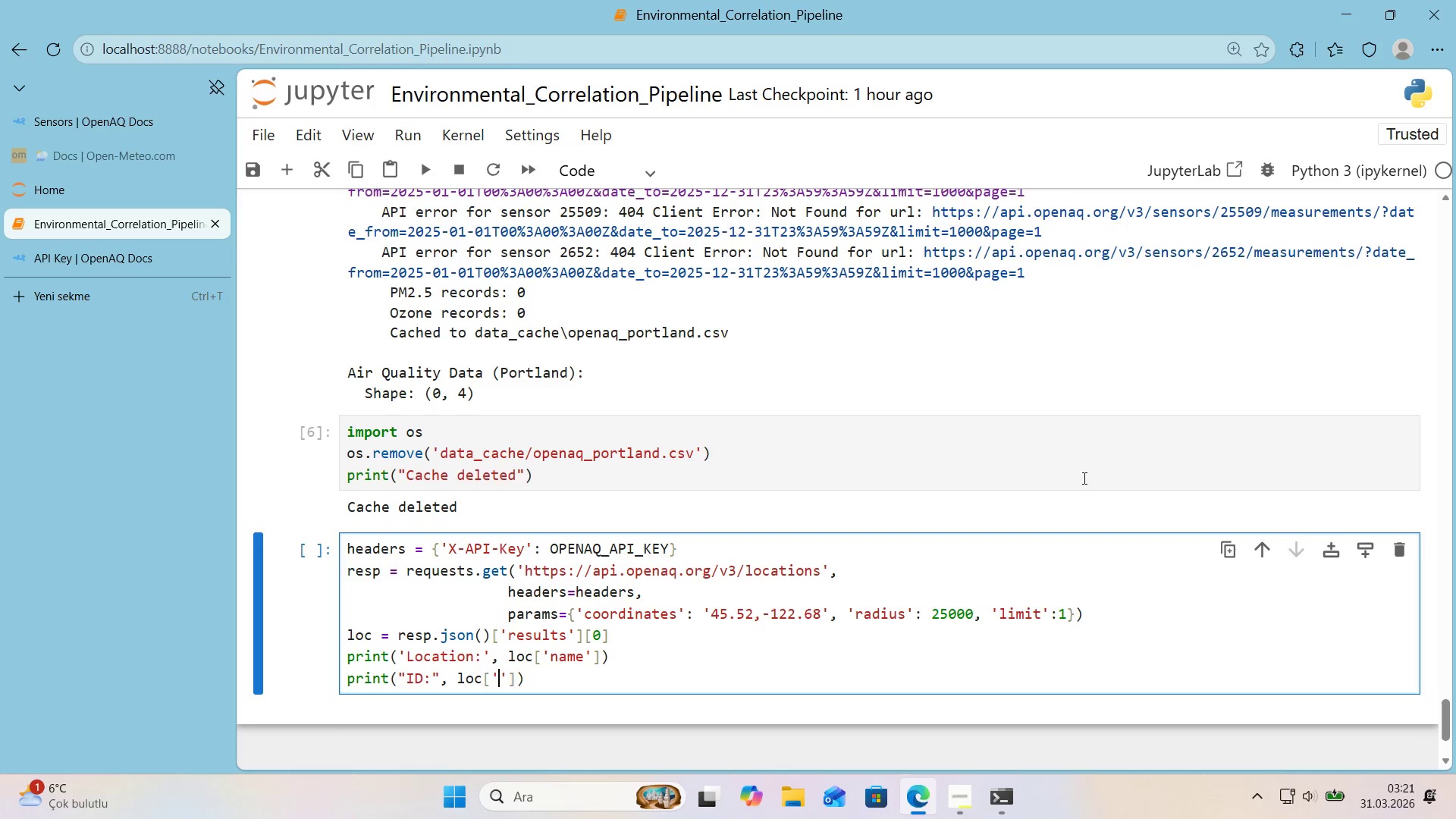 
key(Quote)
 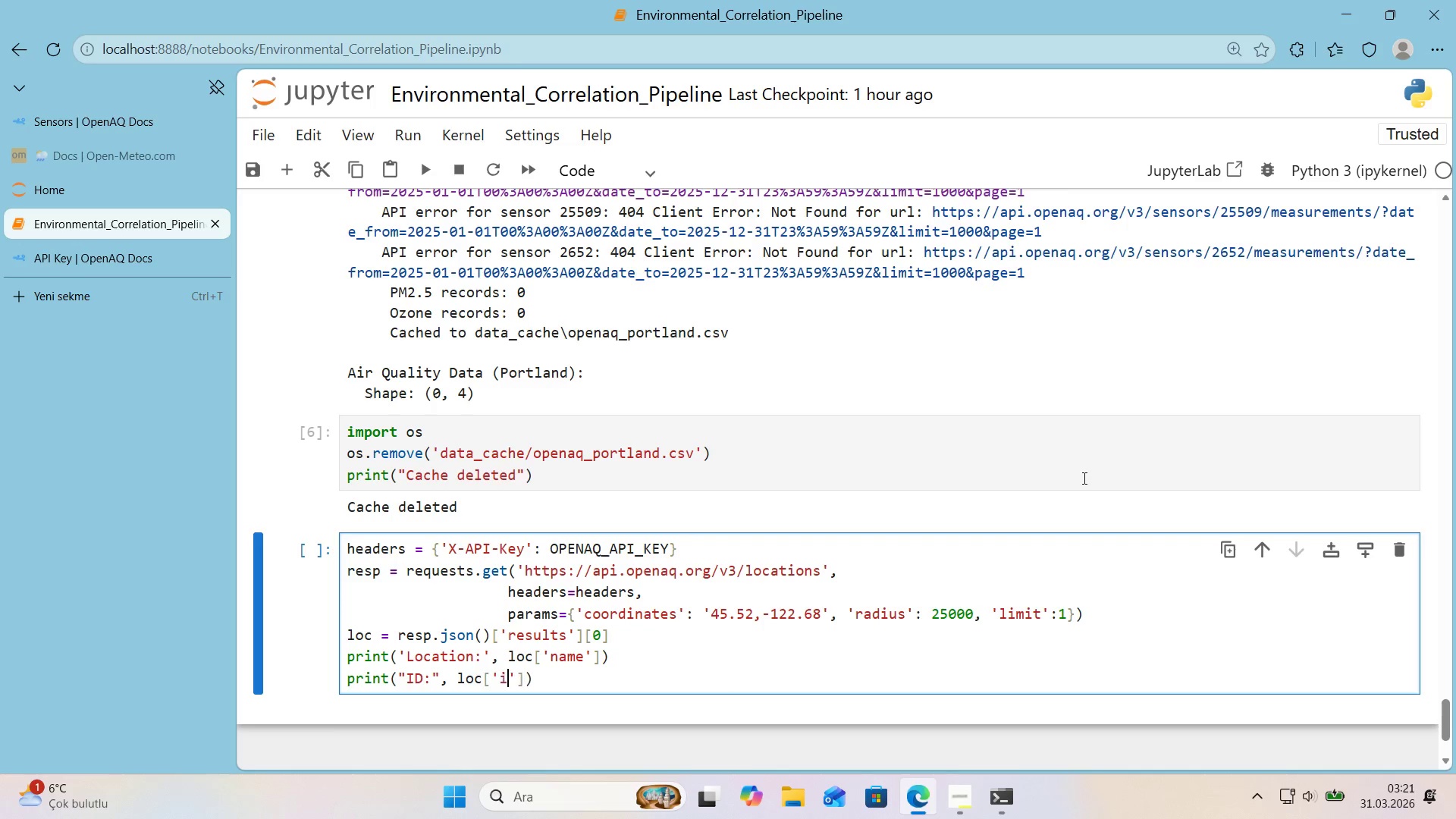 
key(D)
 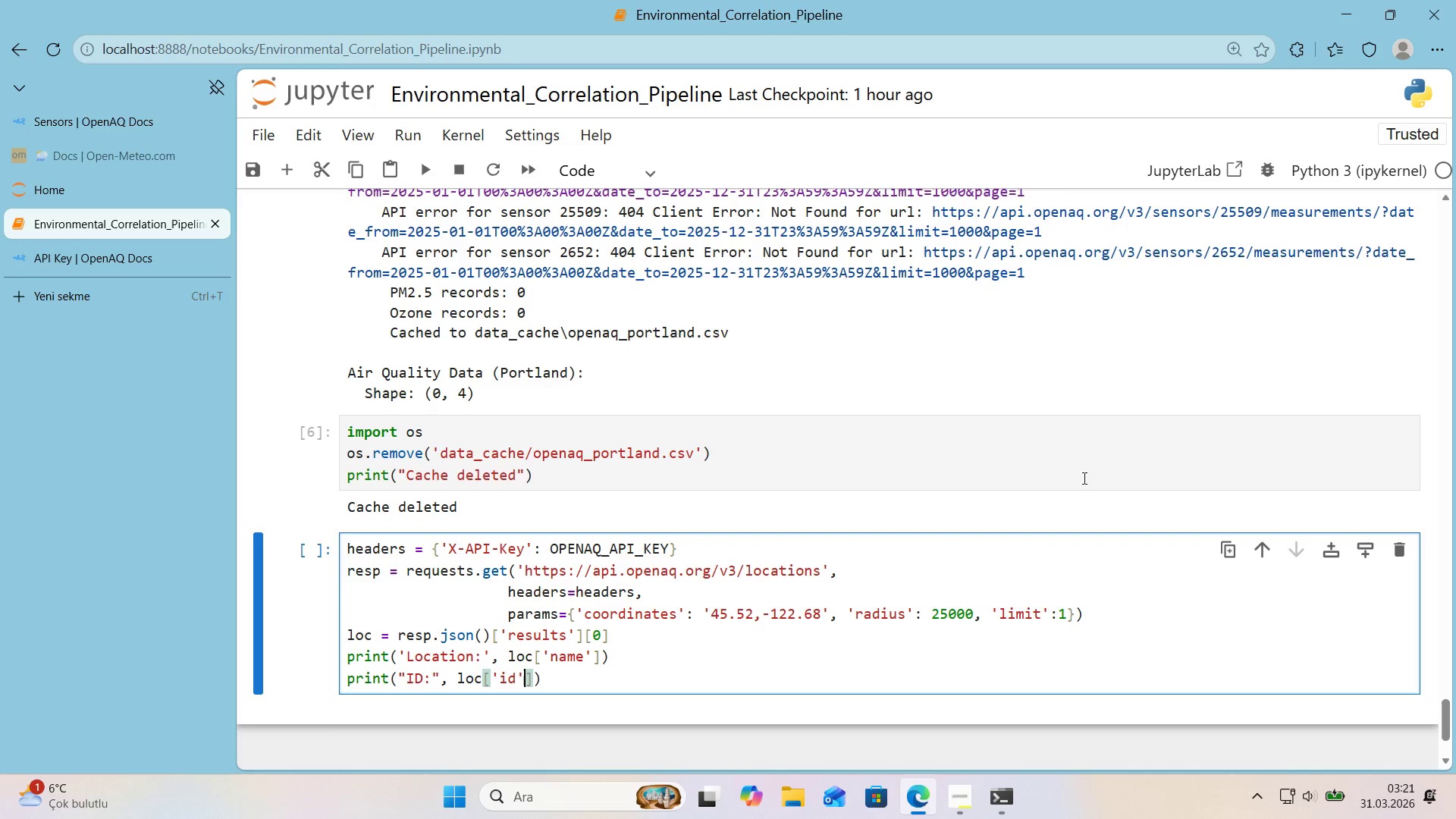 
key(ArrowRight)
 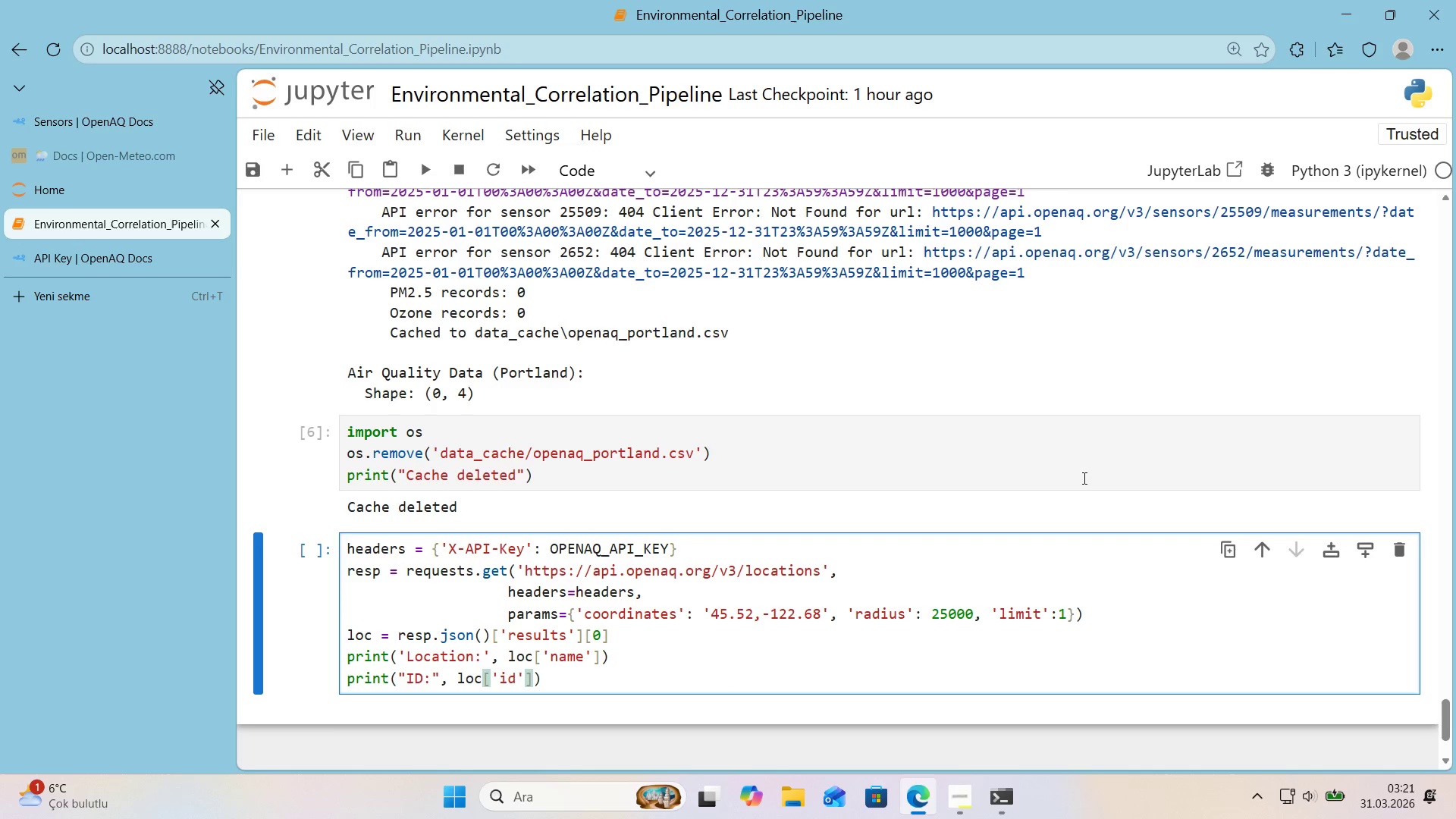 
key(ArrowRight)
 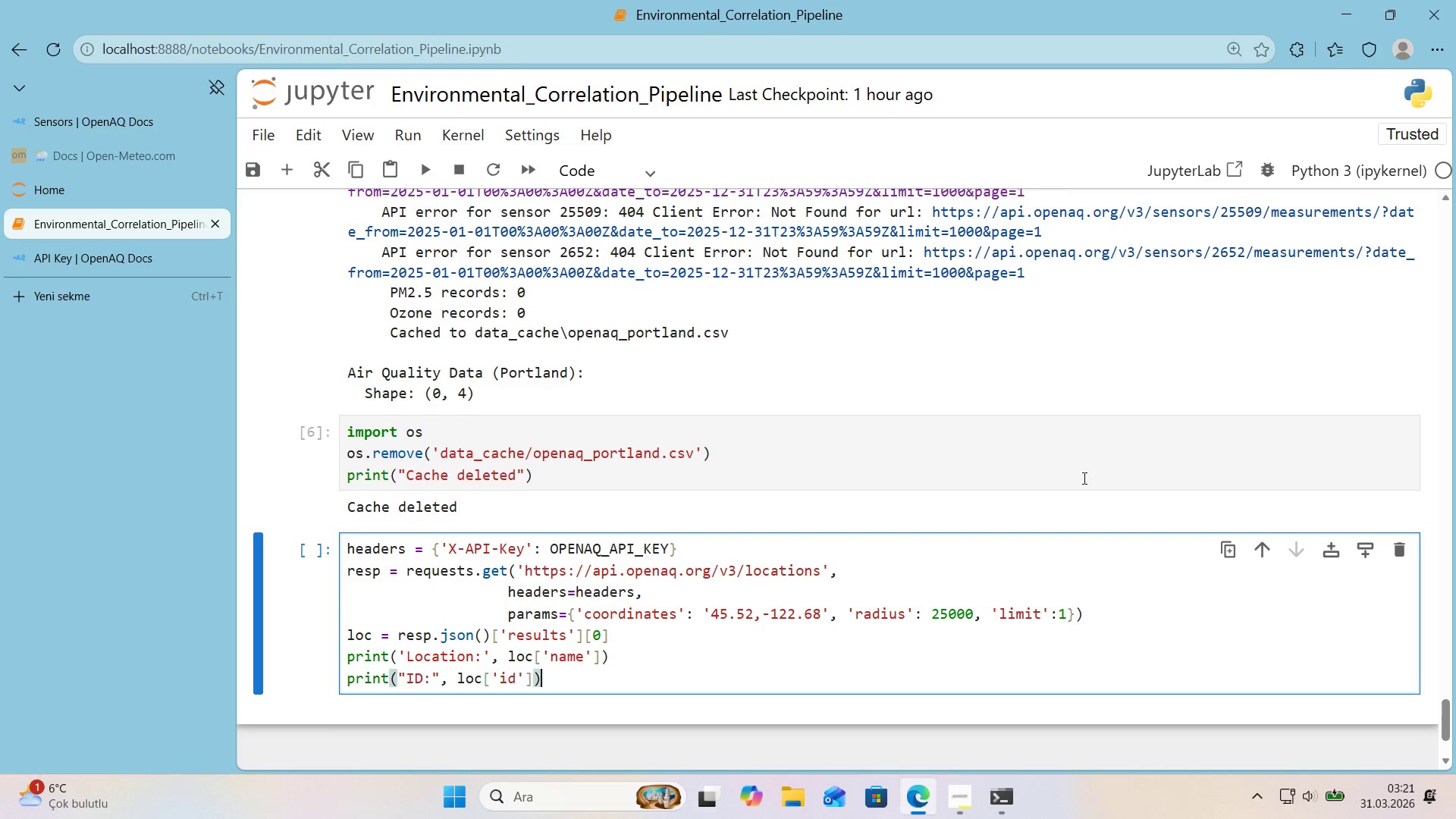 
key(ArrowRight)
 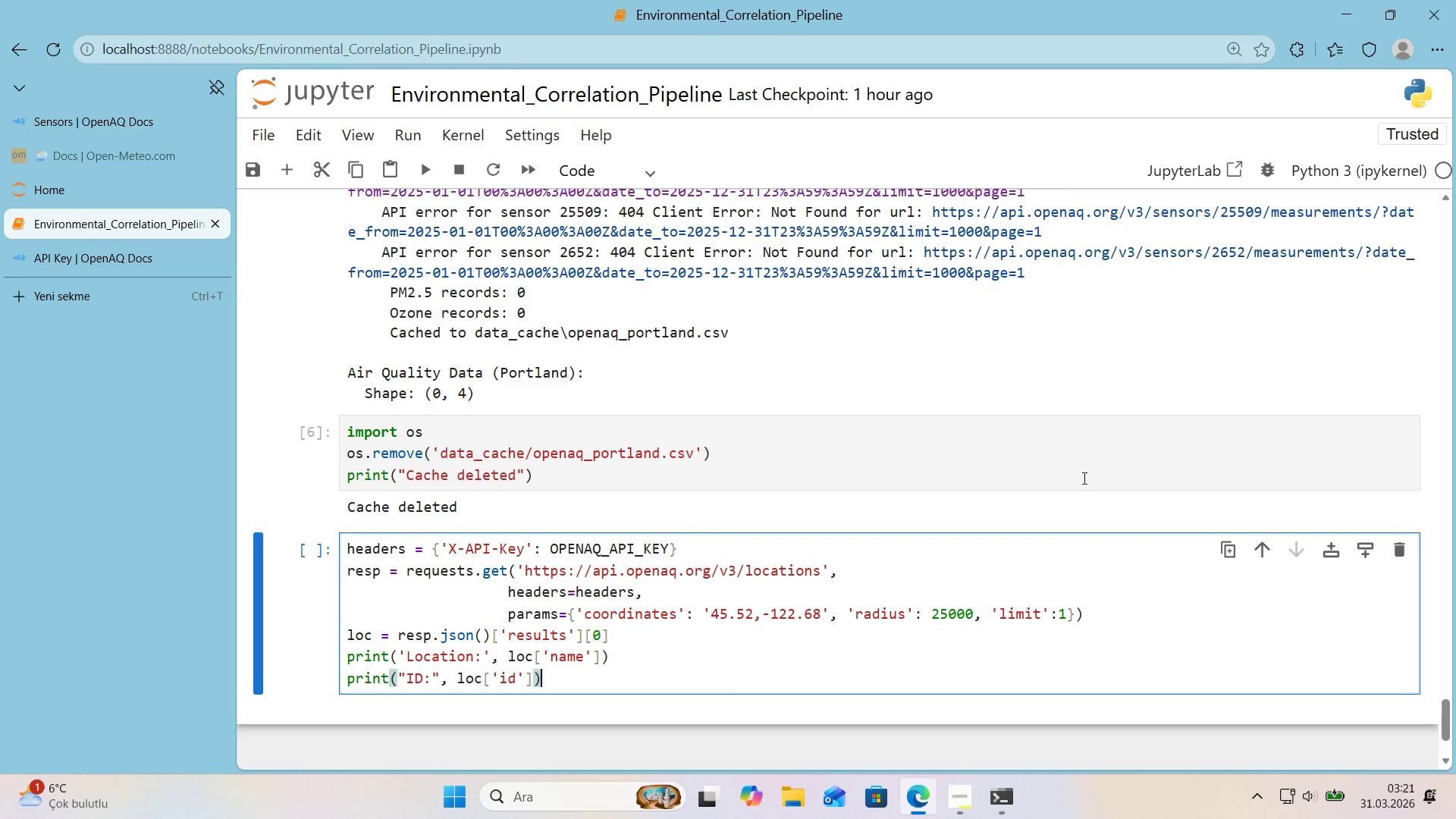 
key(Enter)
 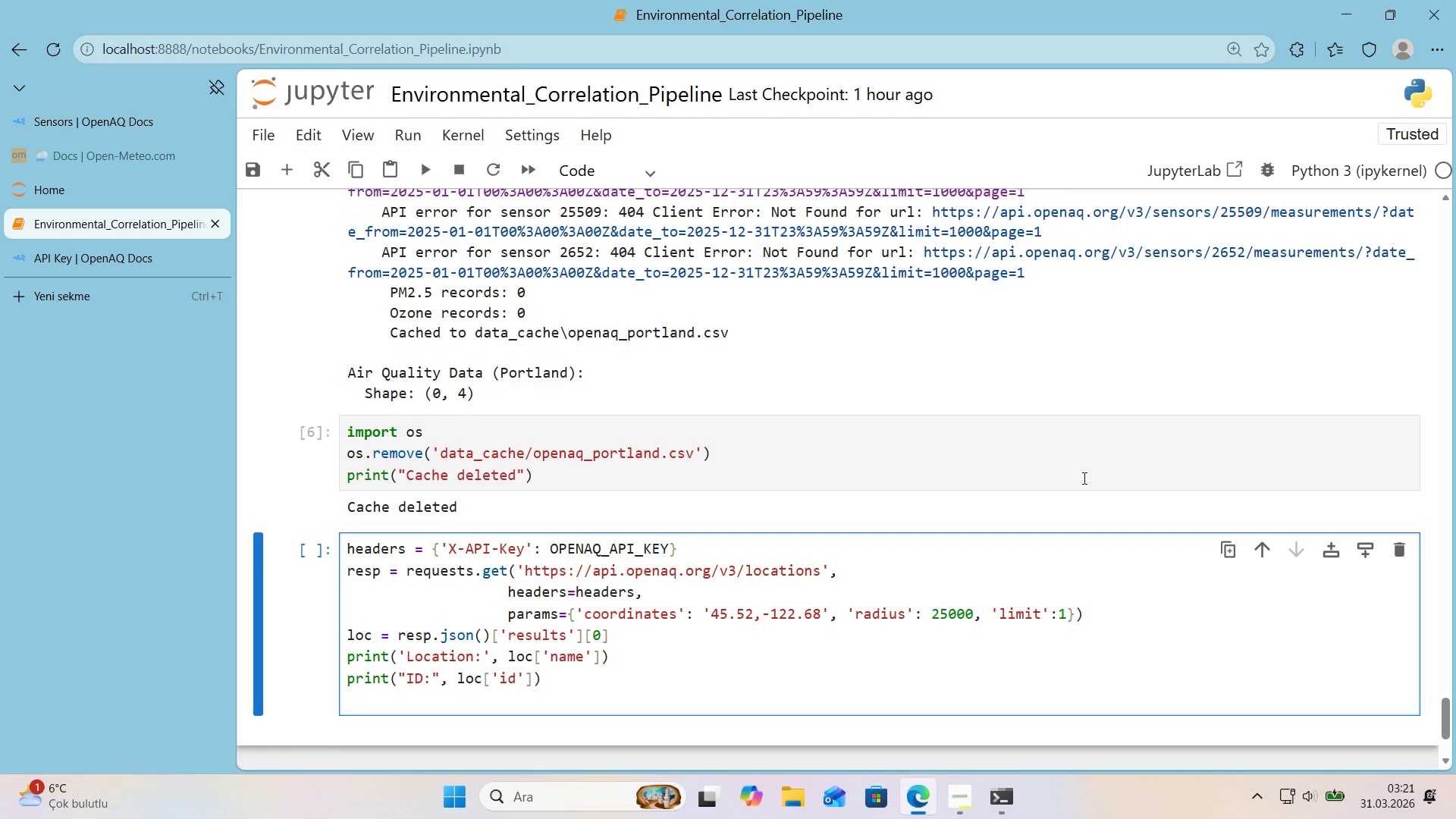 
type(pr'nt*()
 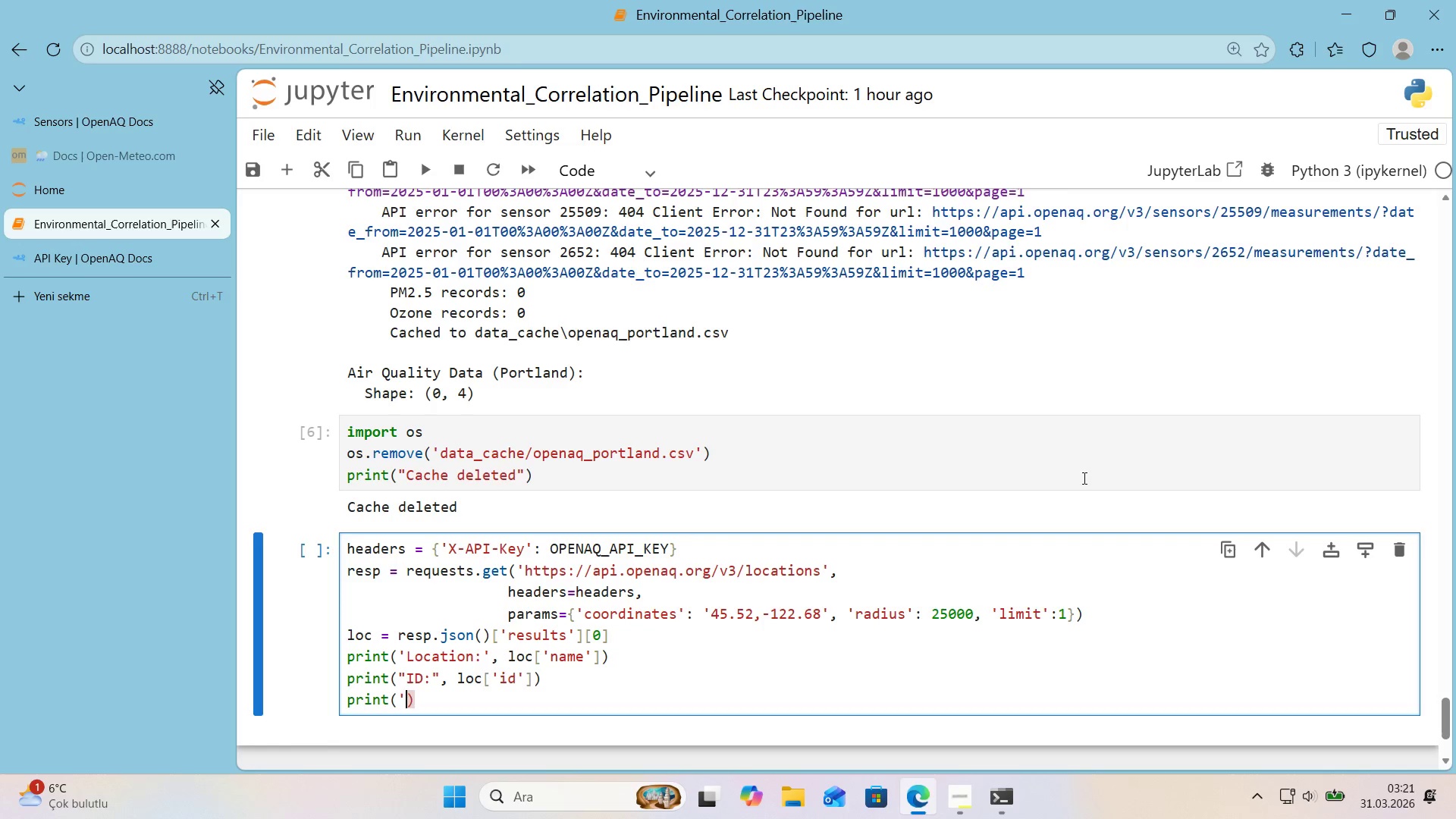 
 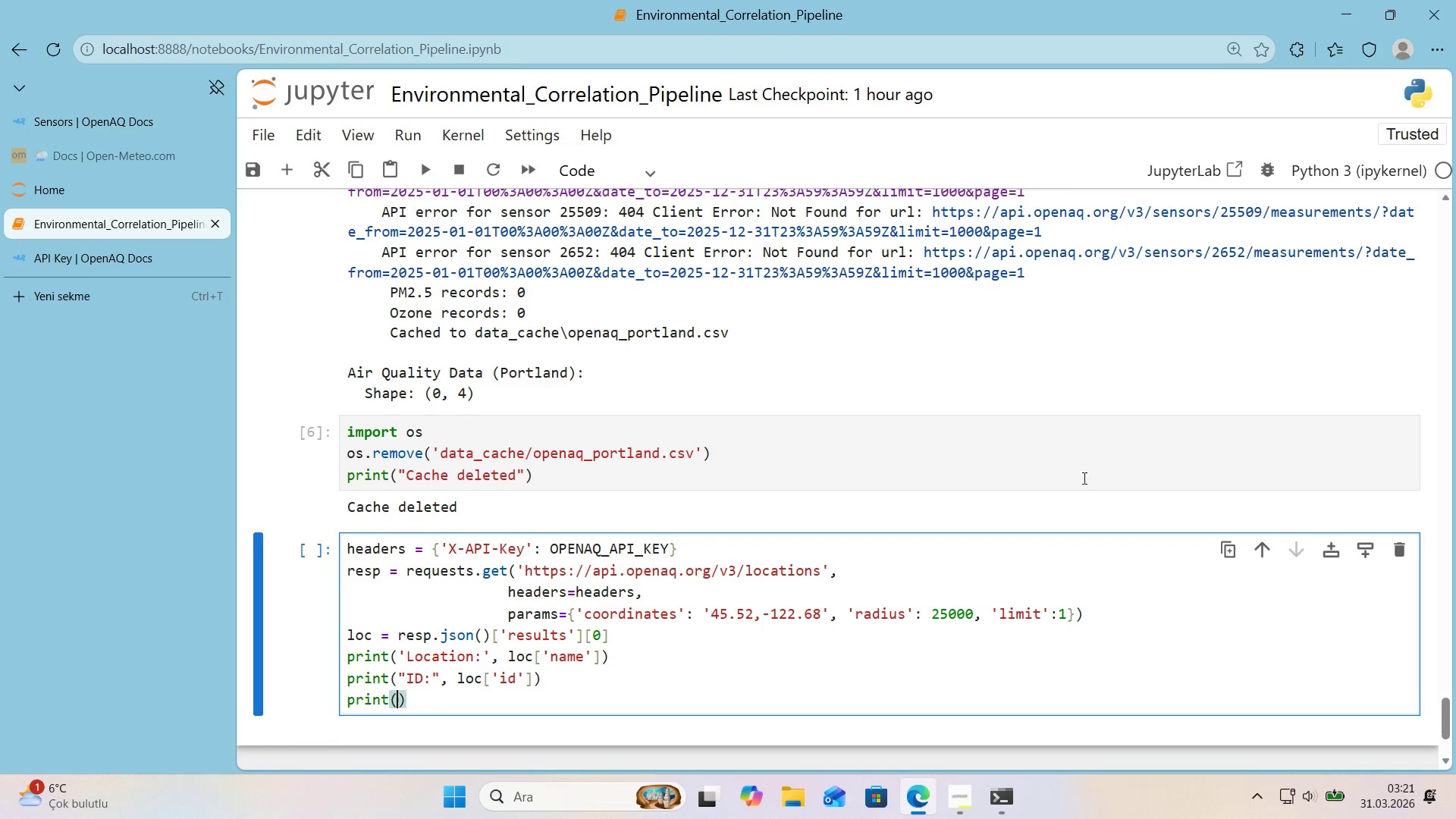 
key(ArrowLeft)
 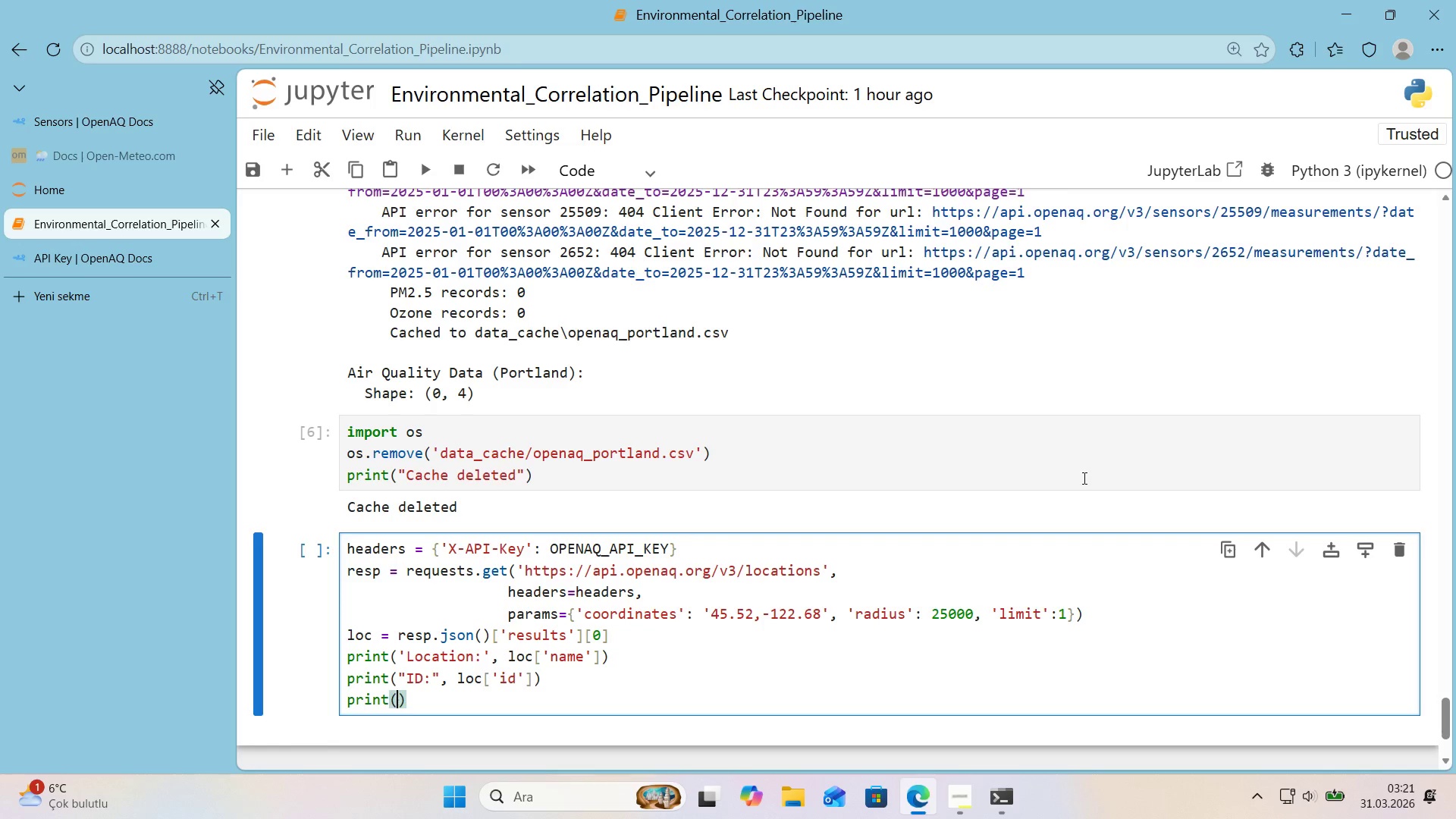 
type(@@)
 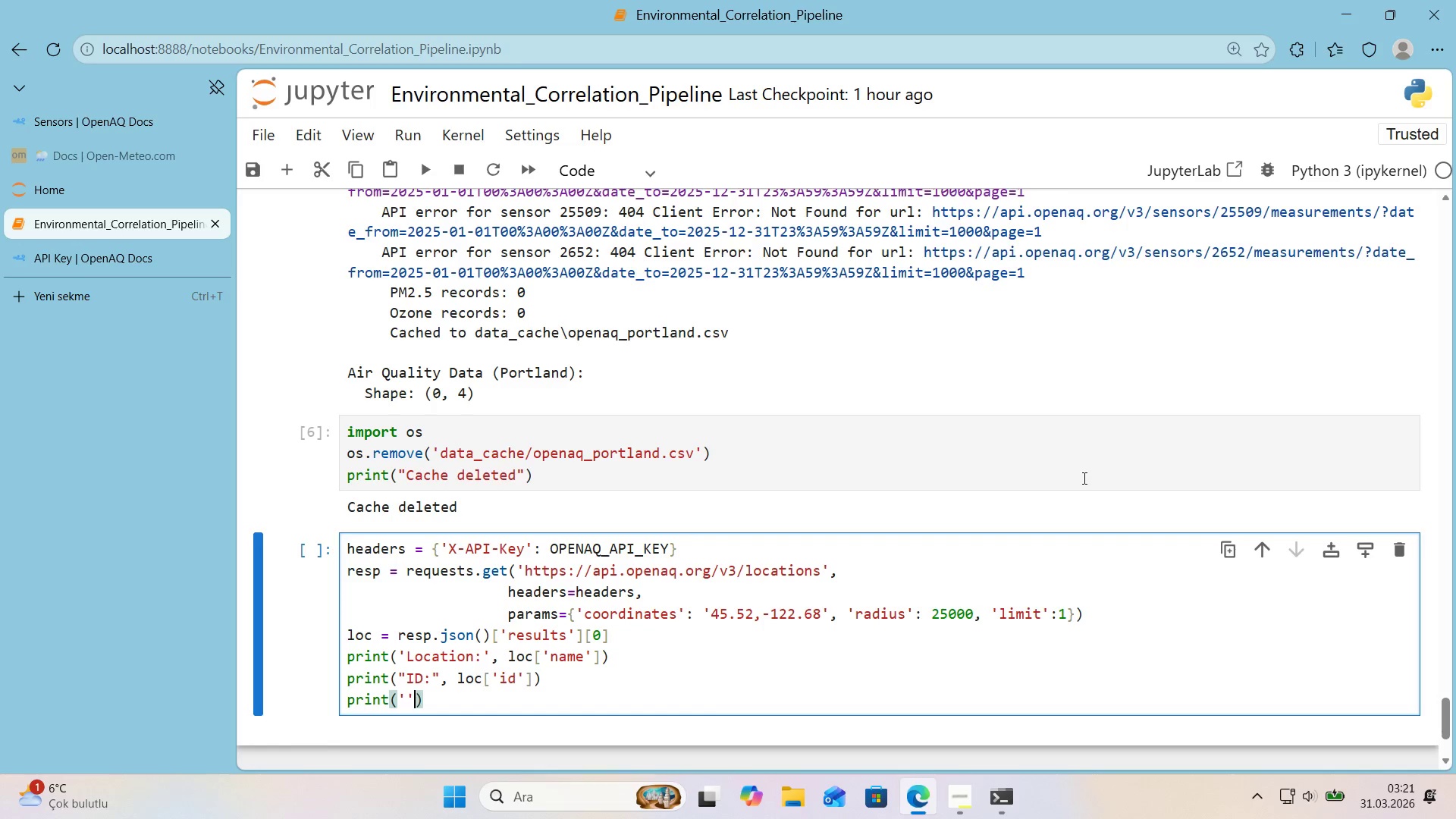 
key(ArrowLeft)
 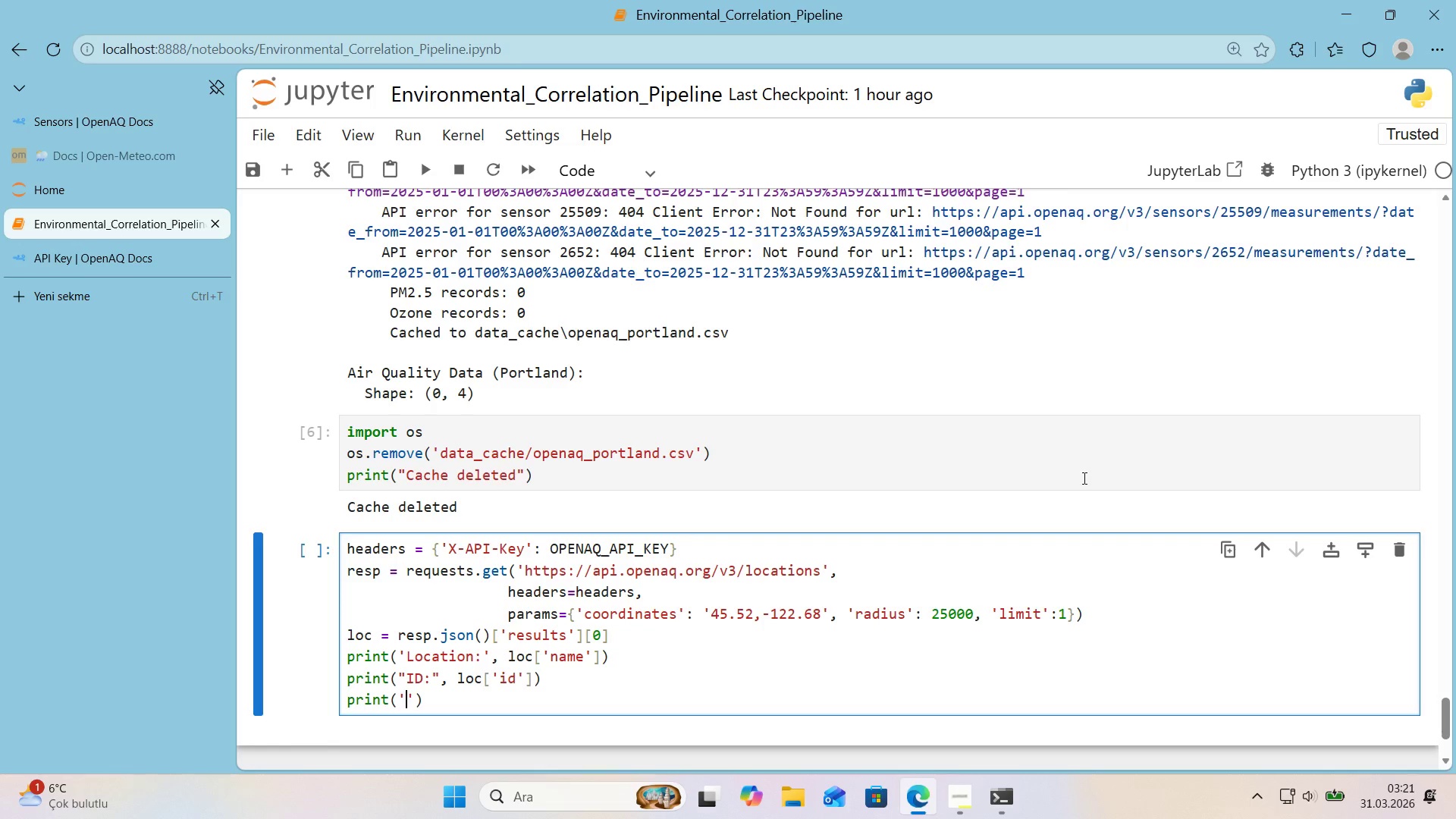 
type(Keys)
 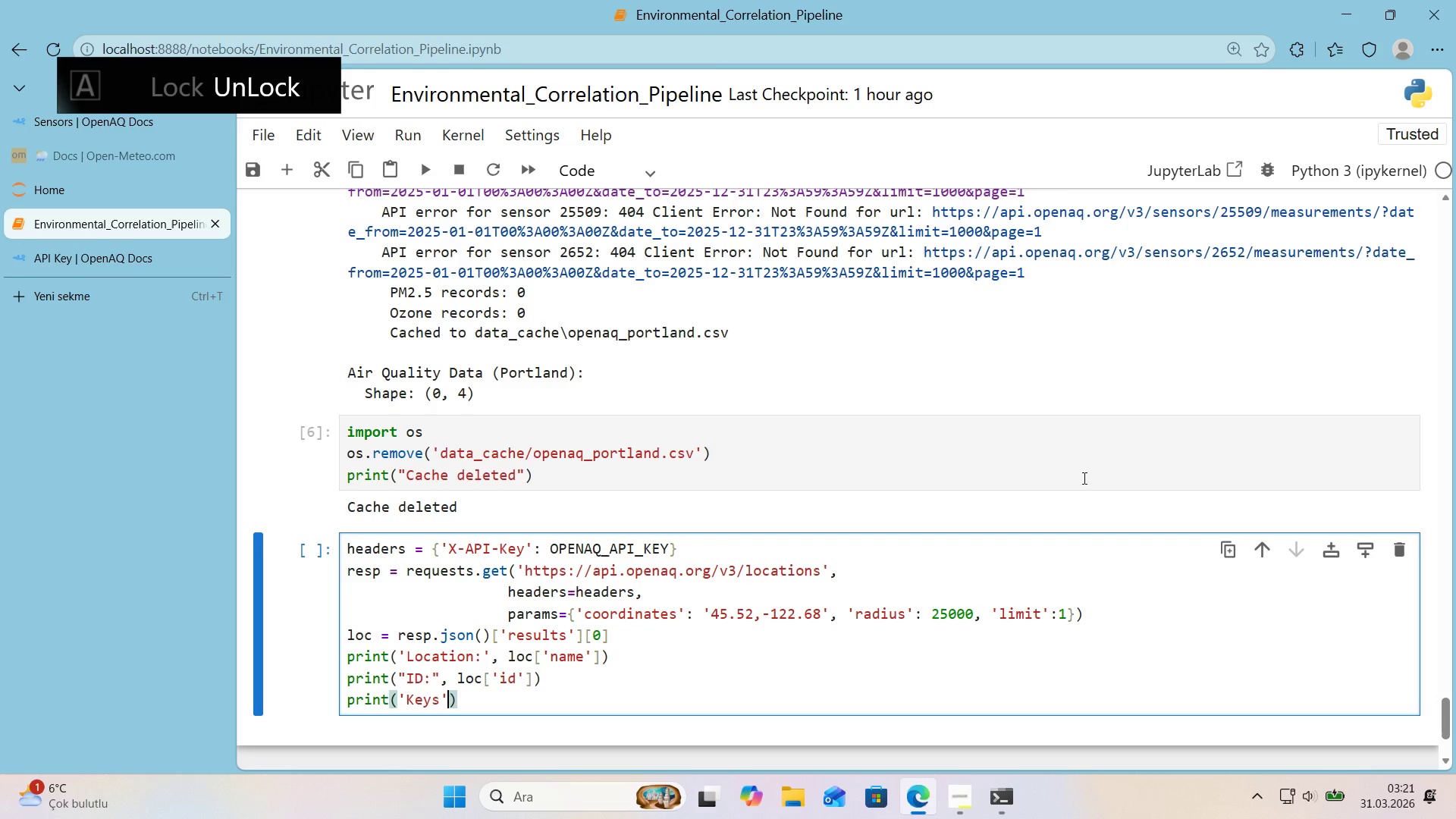 
key(ArrowRight)
 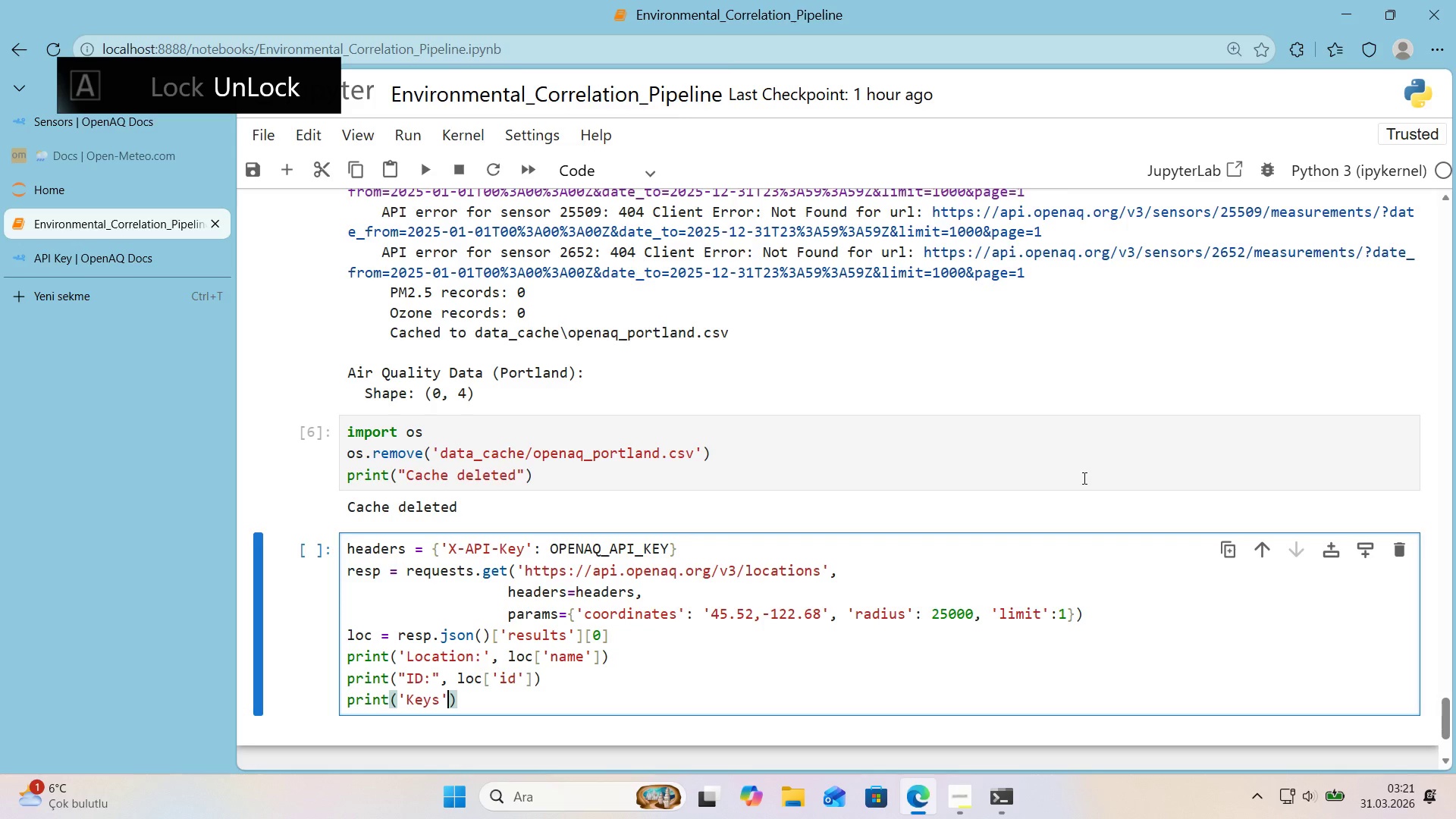 
key(Comma)
 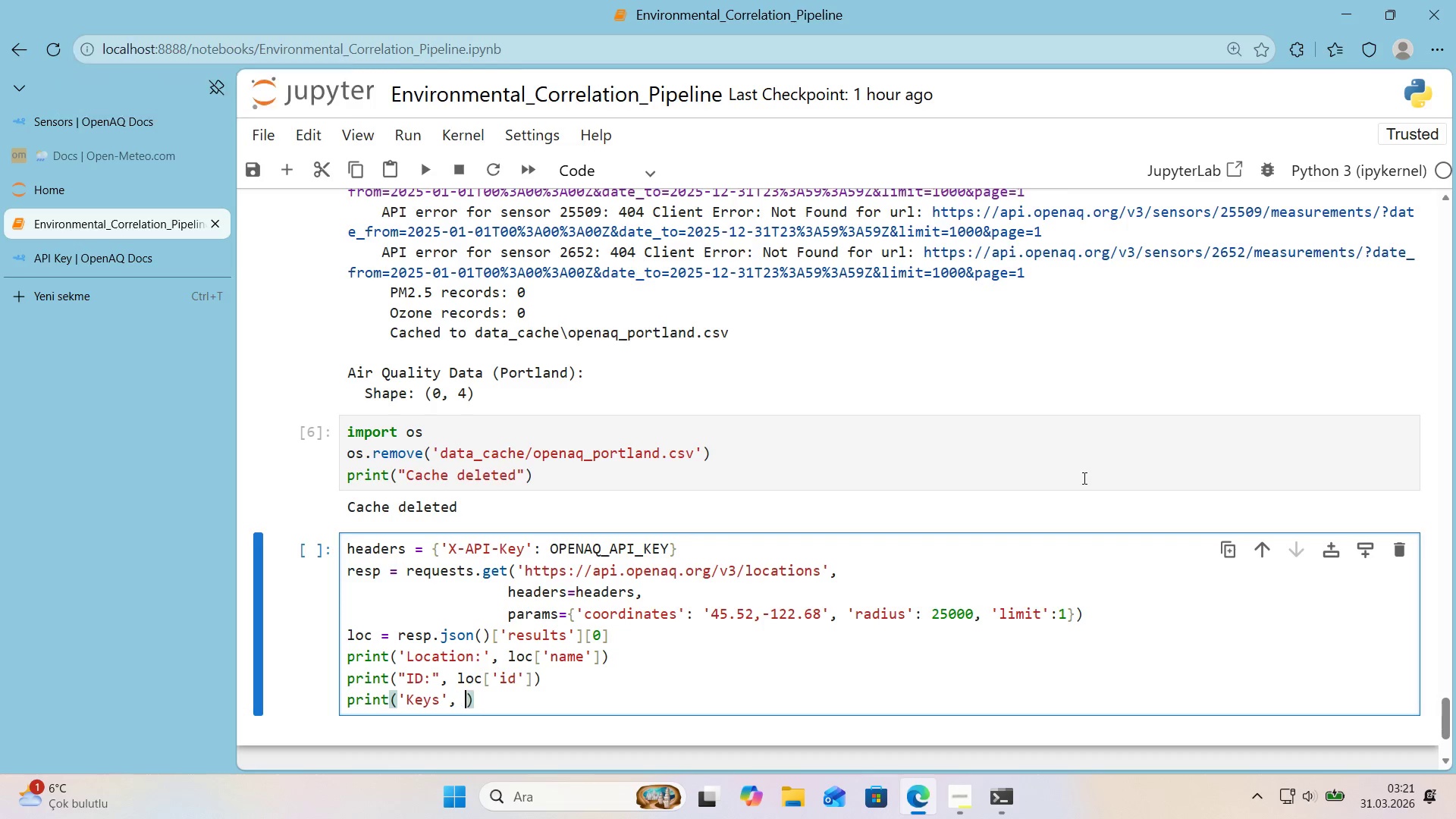 
key(Space)
 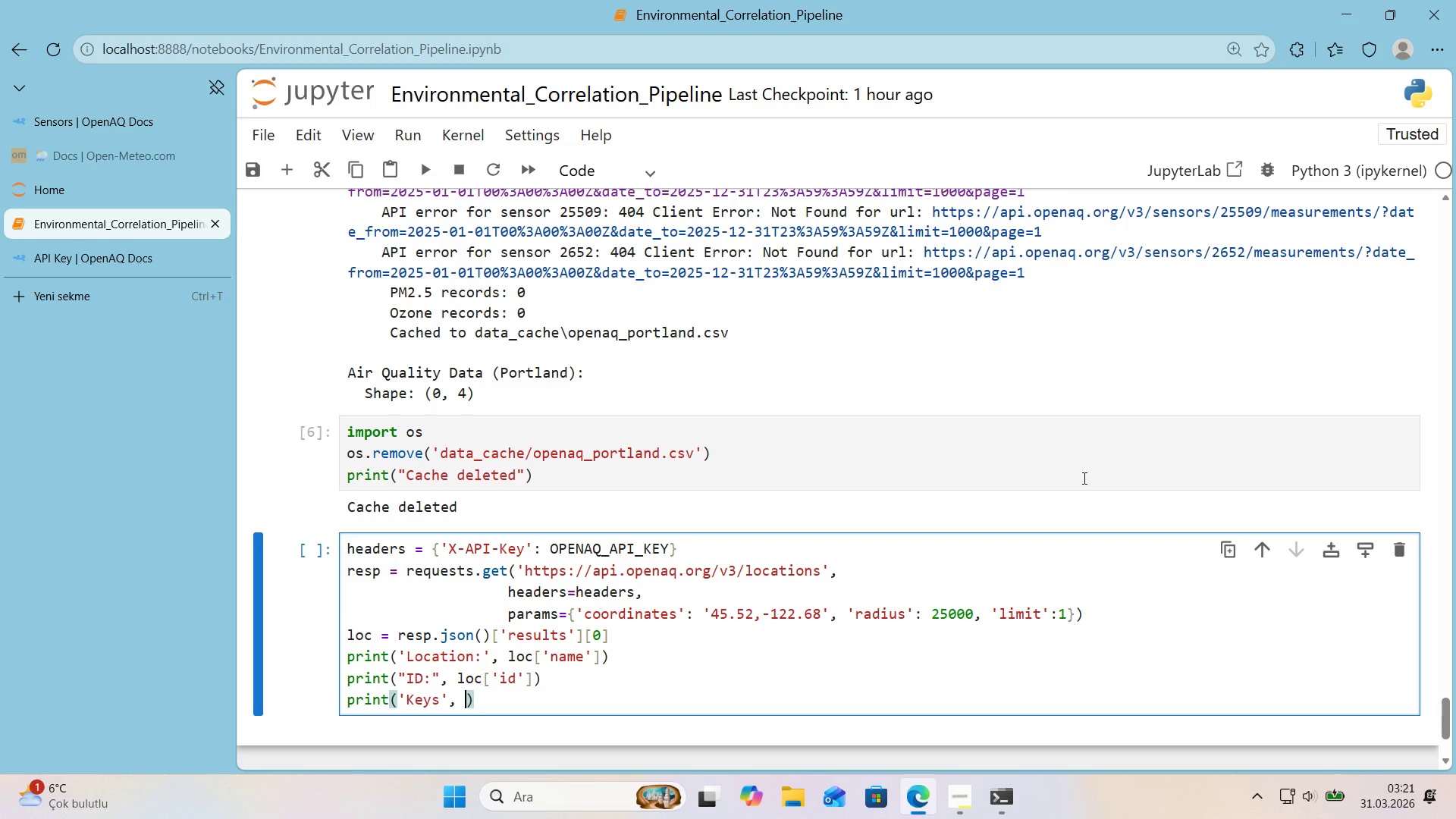 
key(ArrowLeft)
 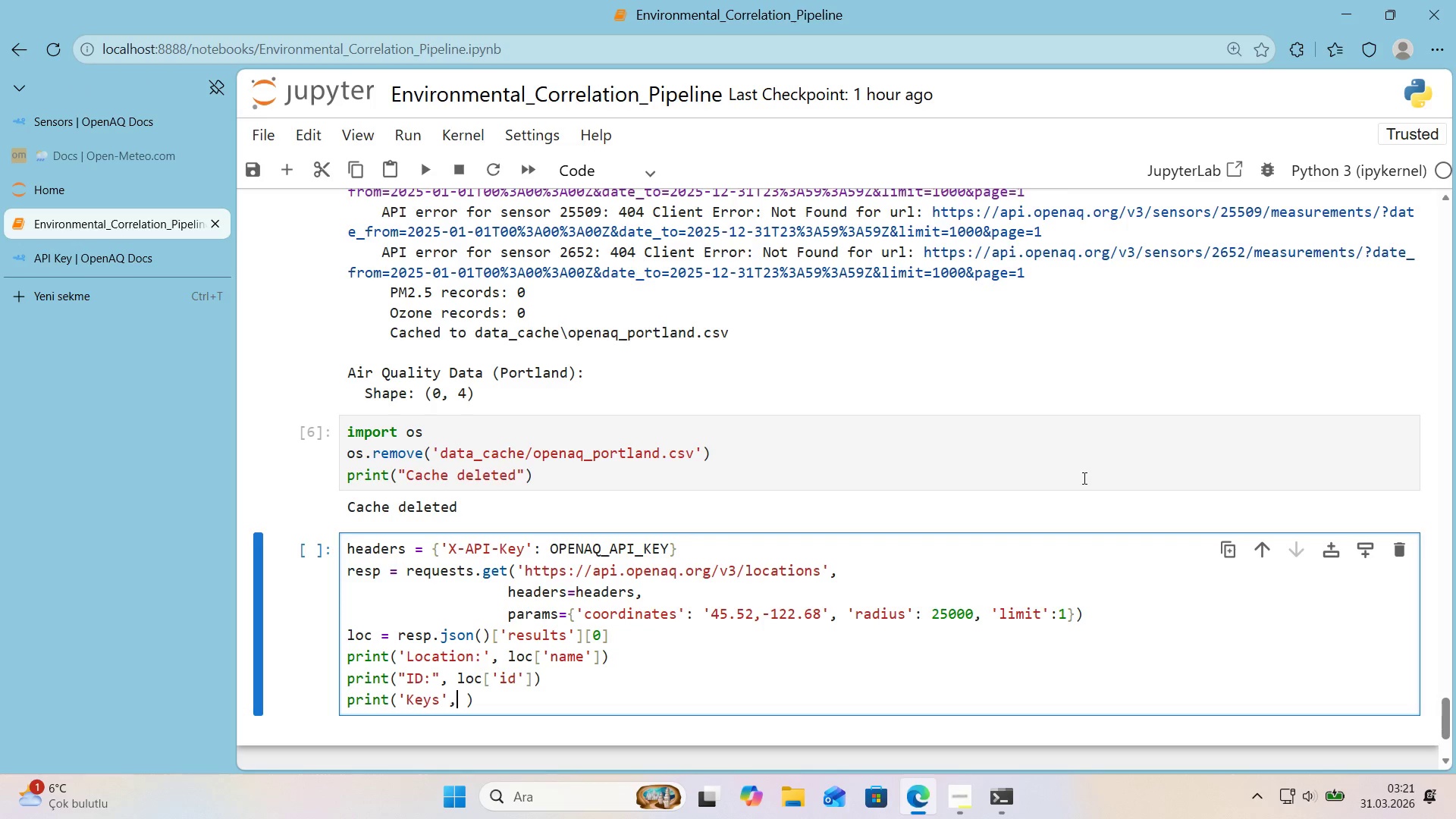 
key(ArrowLeft)
 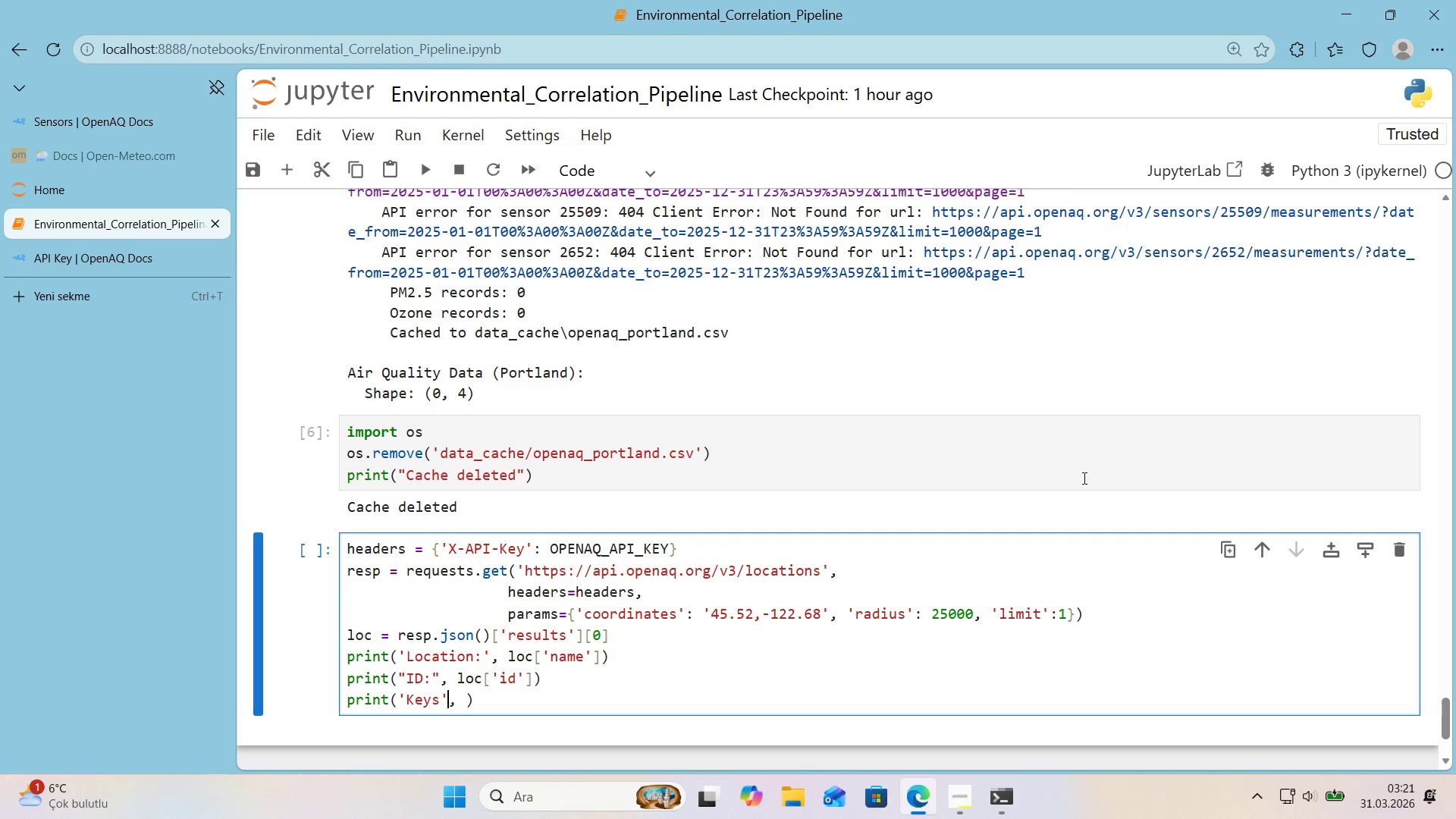 
key(ArrowLeft)
 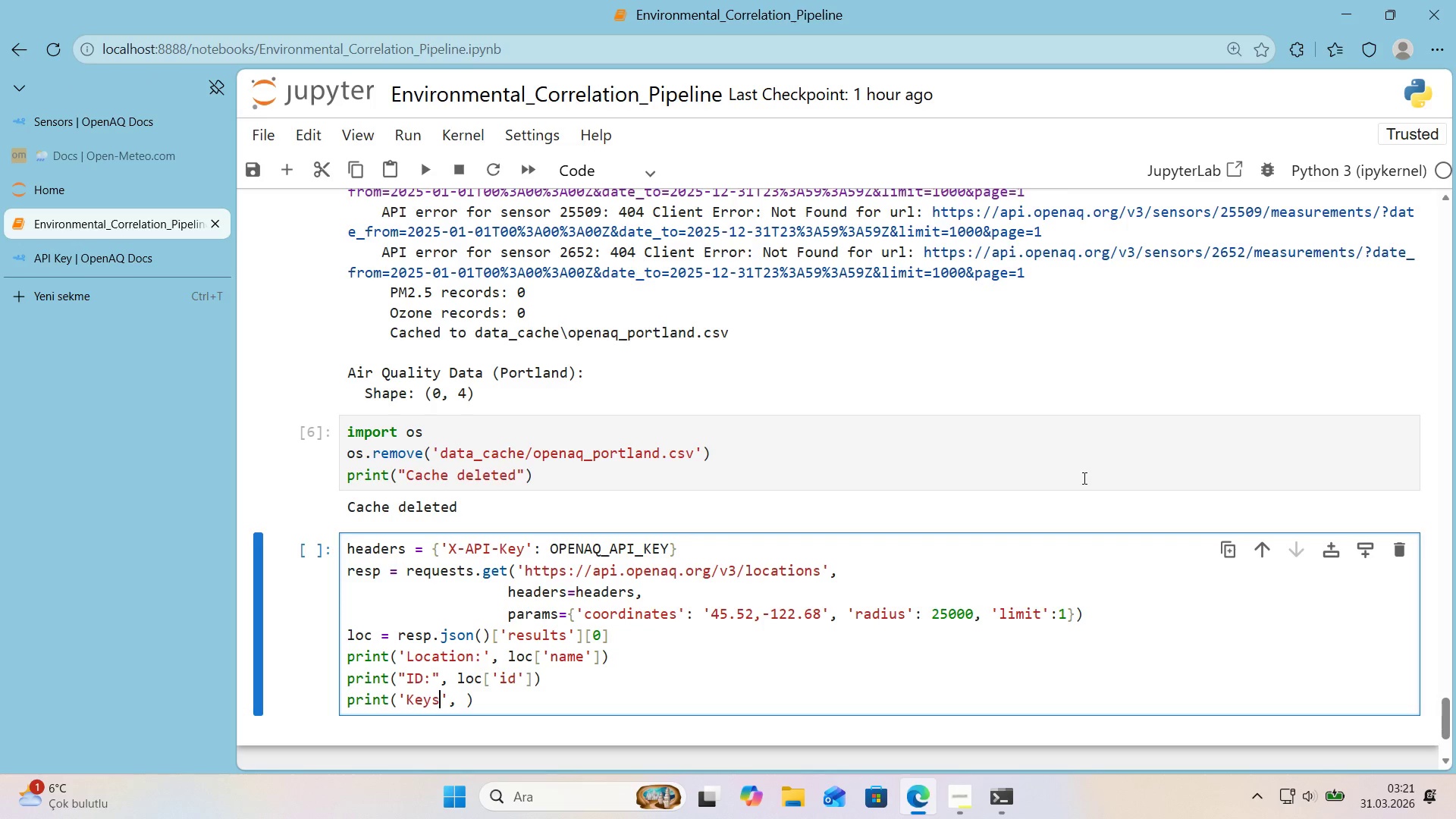 
key(Shift+Period)
 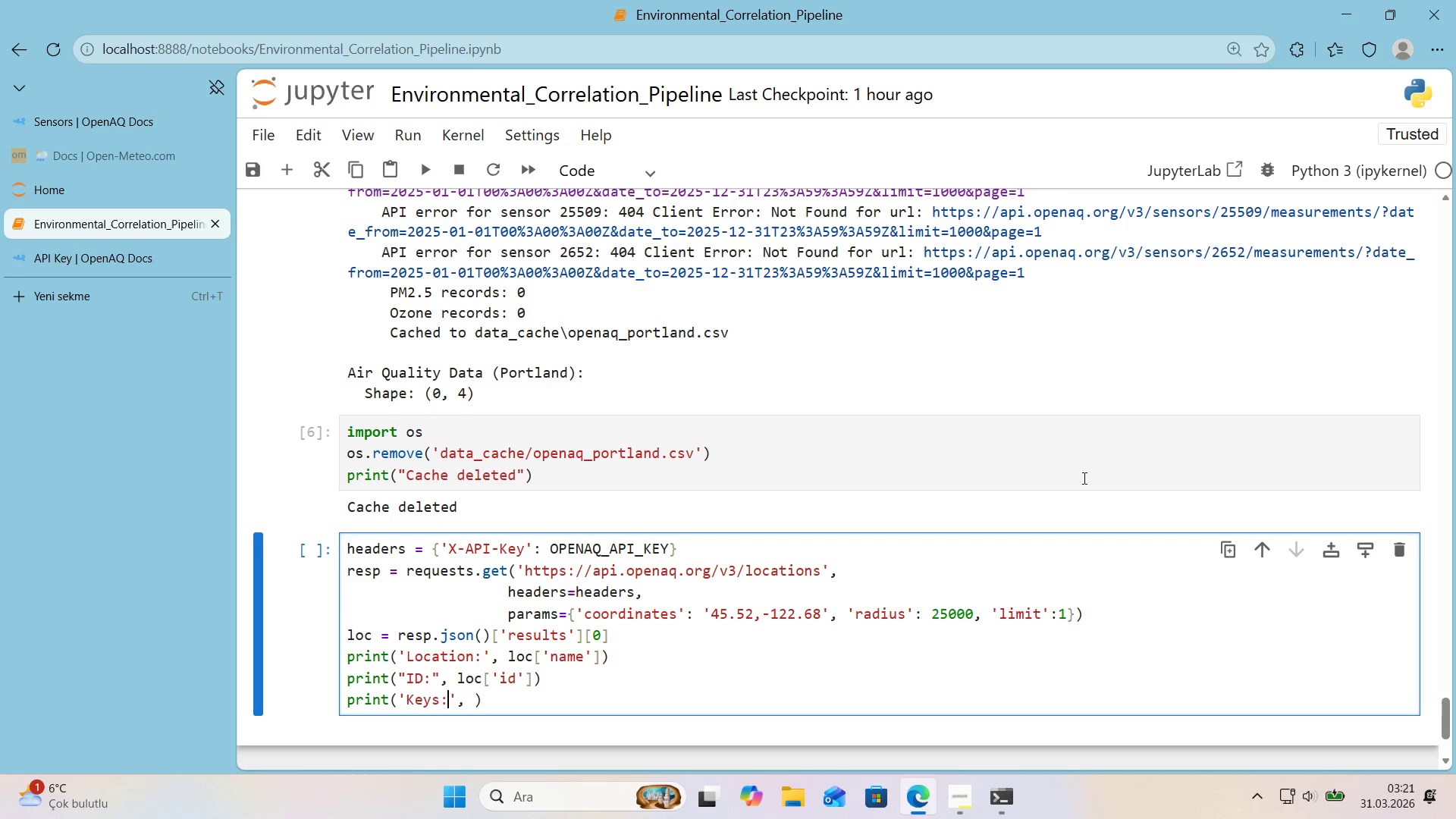 
key(ArrowRight)
 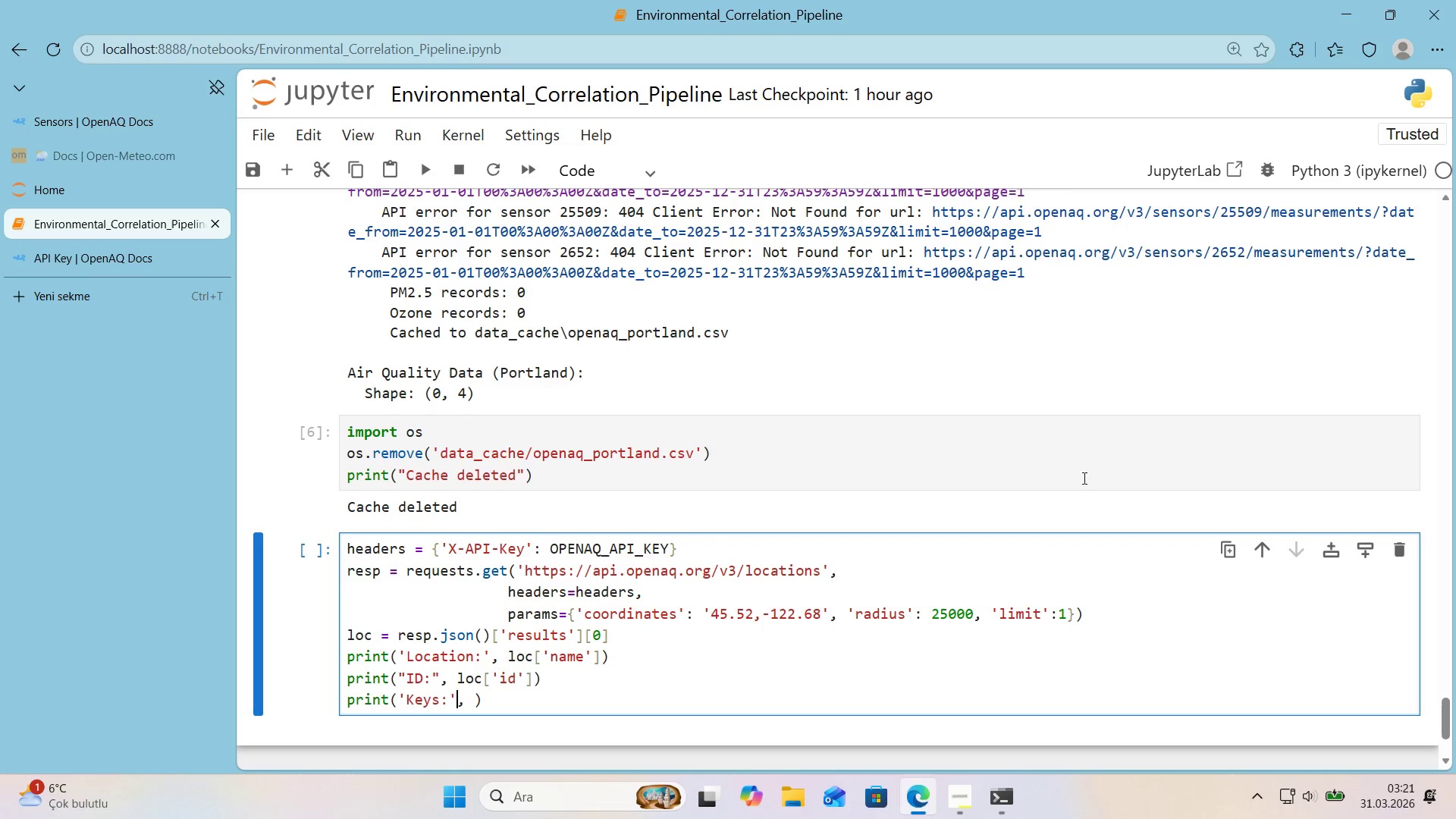 
key(ArrowRight)
 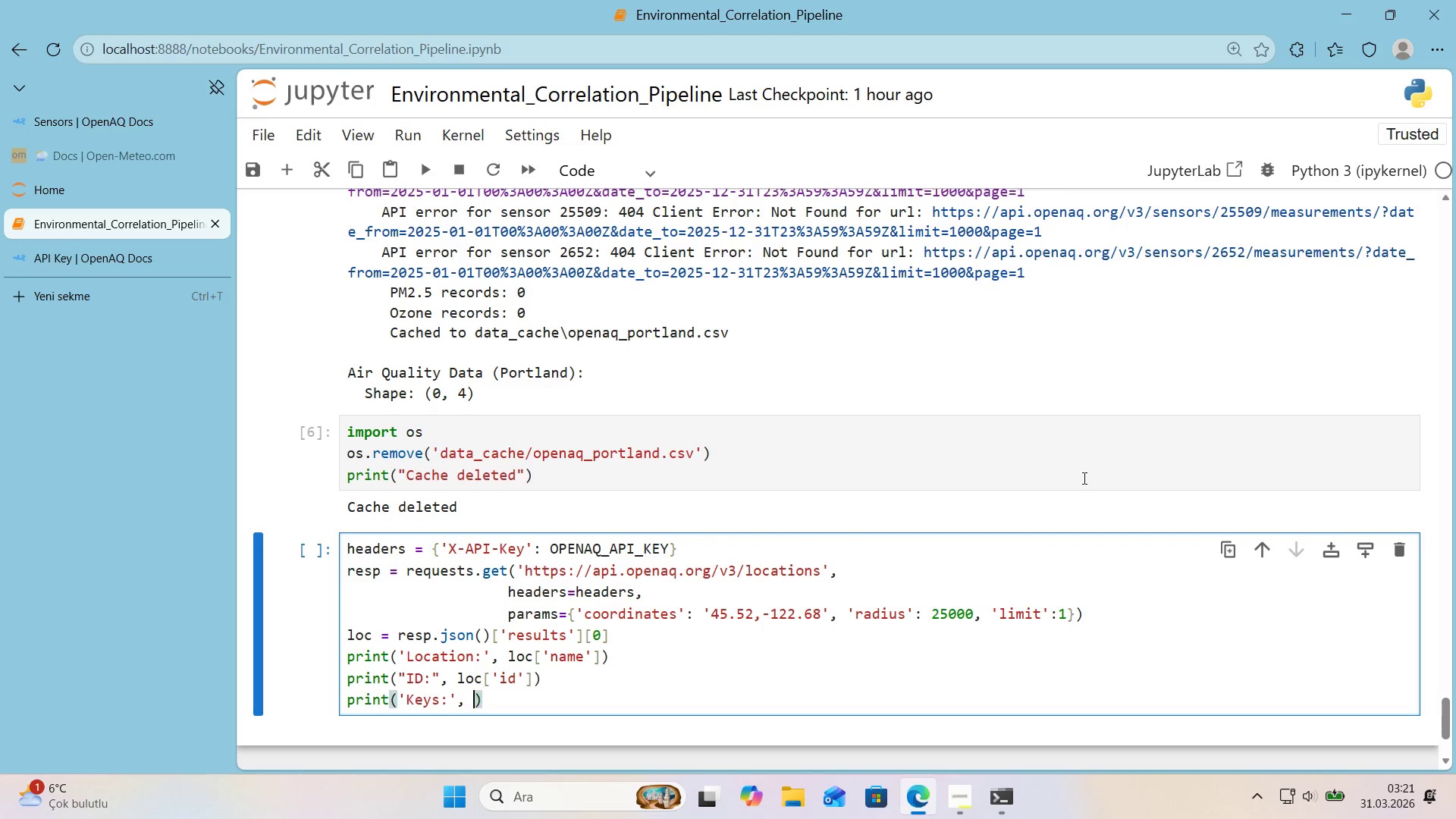 
key(ArrowRight)
 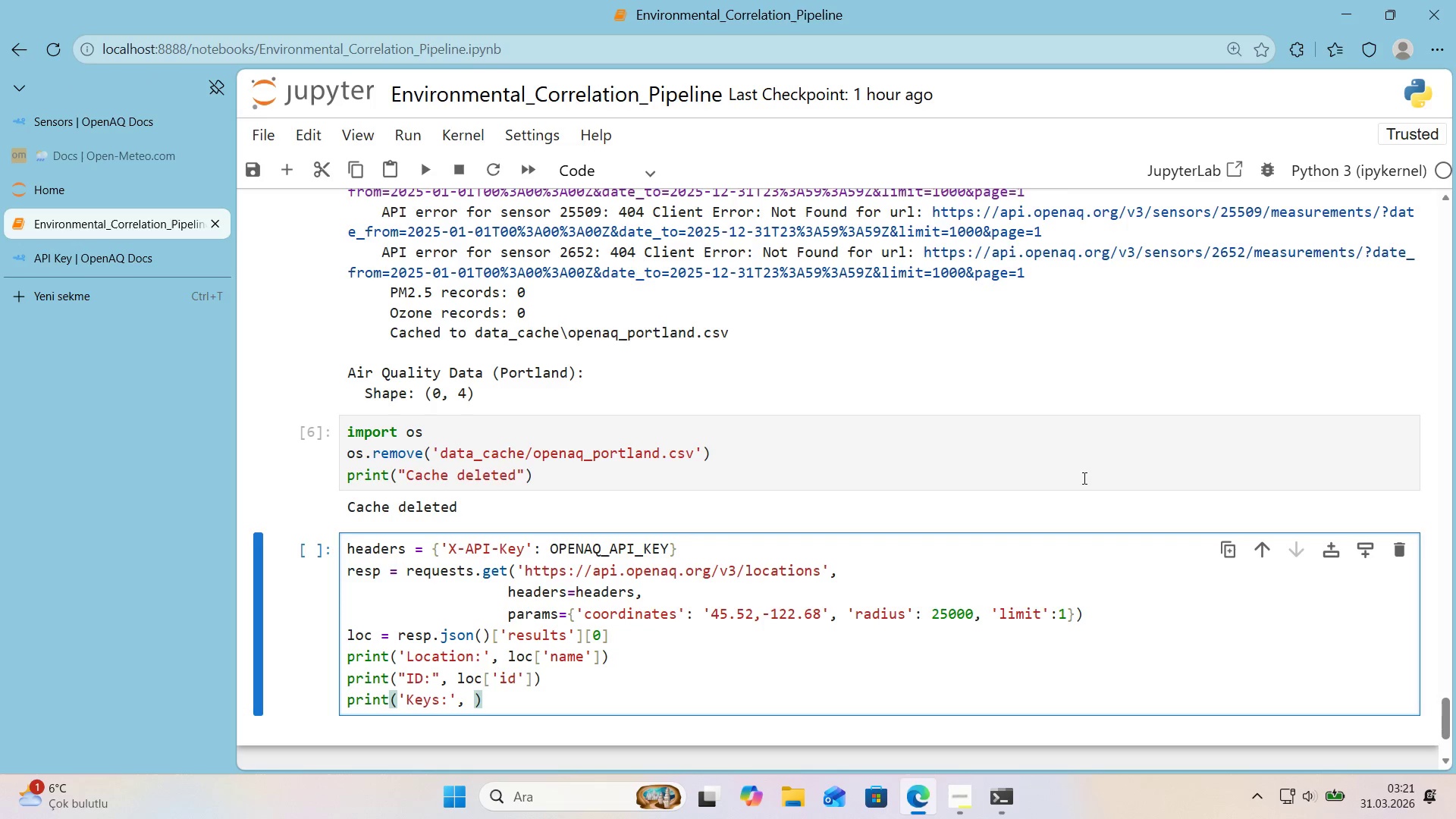 
key(Backspace)
type( l'st*()
 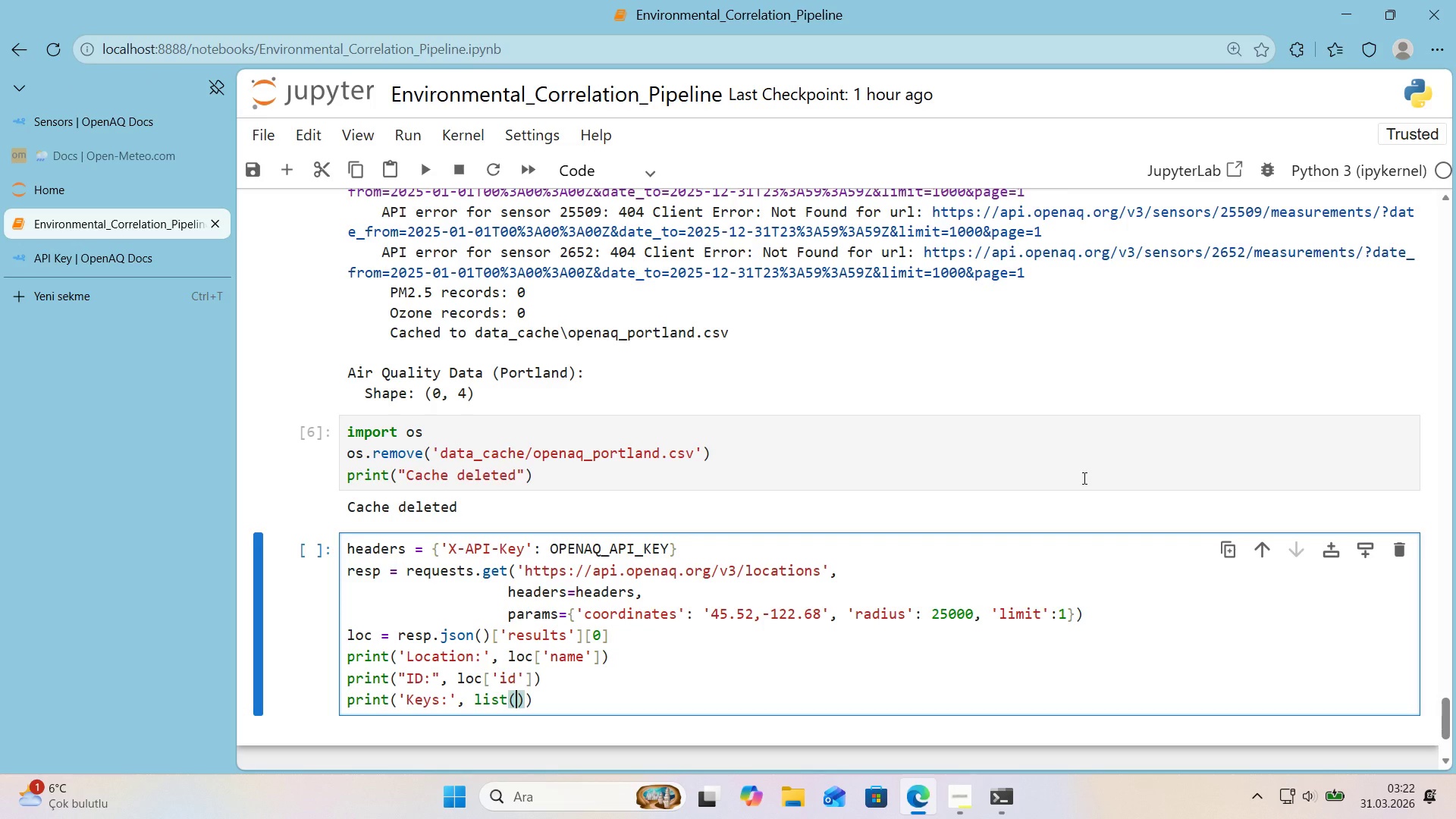 
 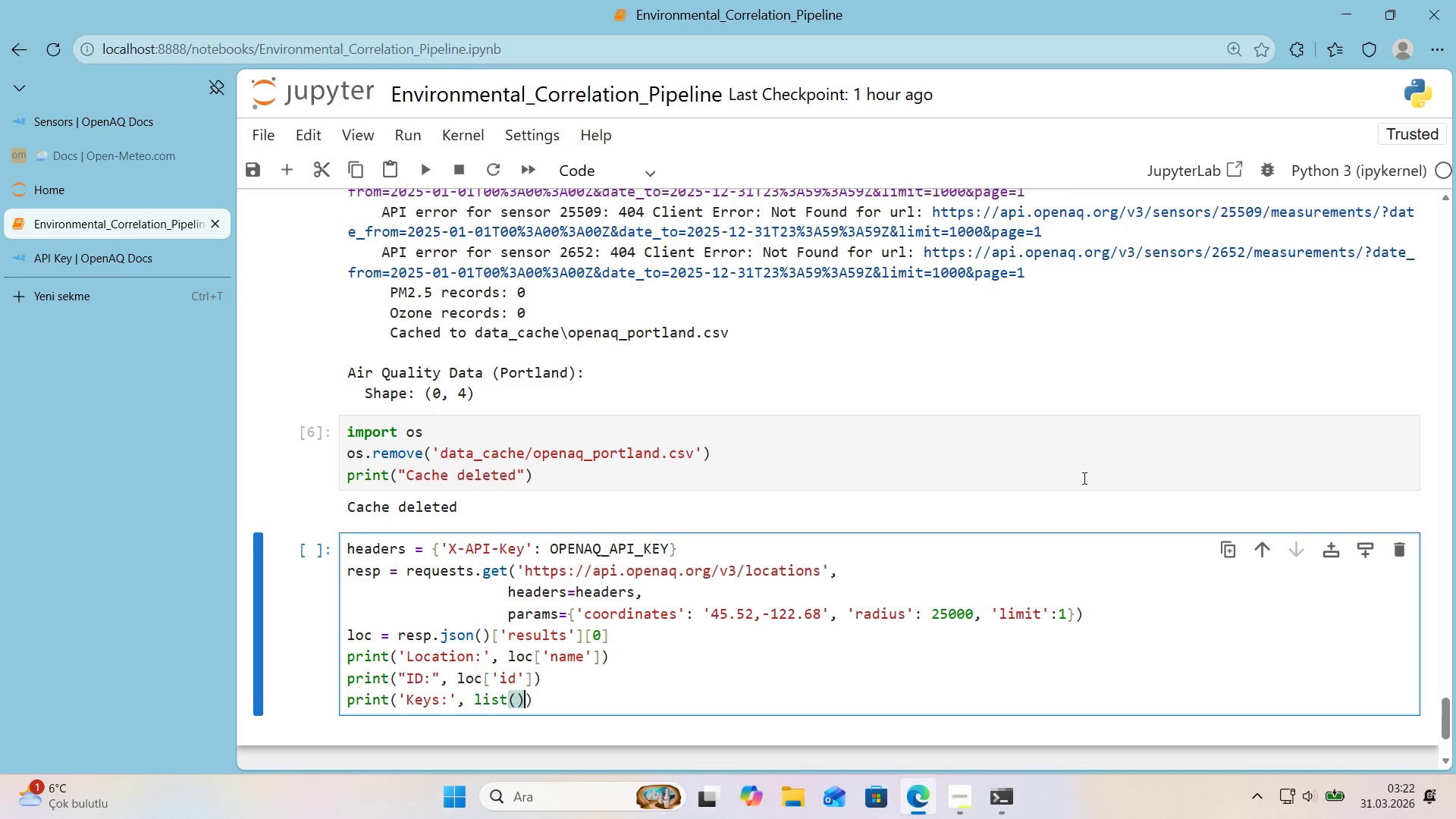 
key(ArrowLeft)
 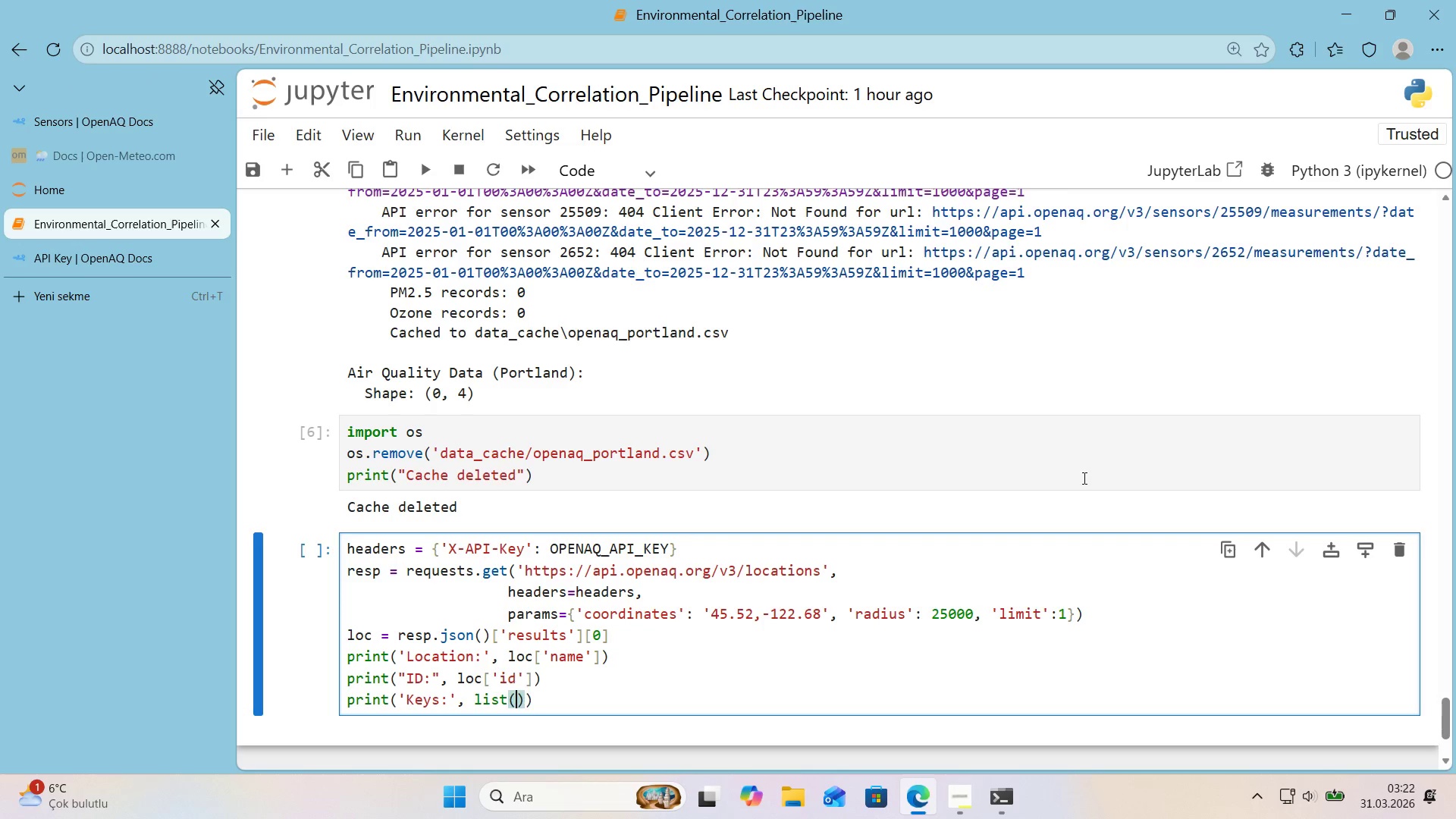 
type(loc.e)
key(Backspace)
type(keys*()
 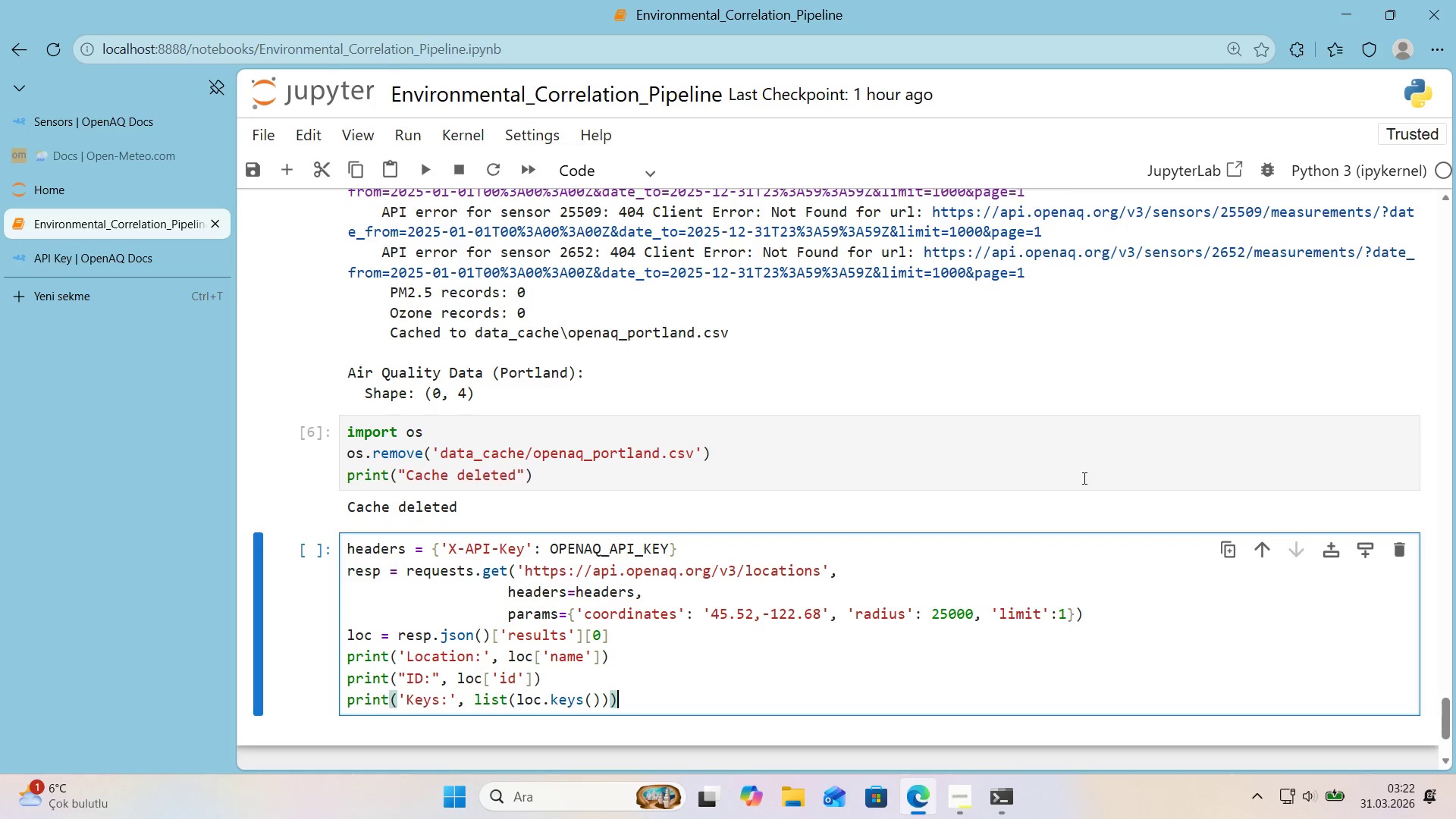 
 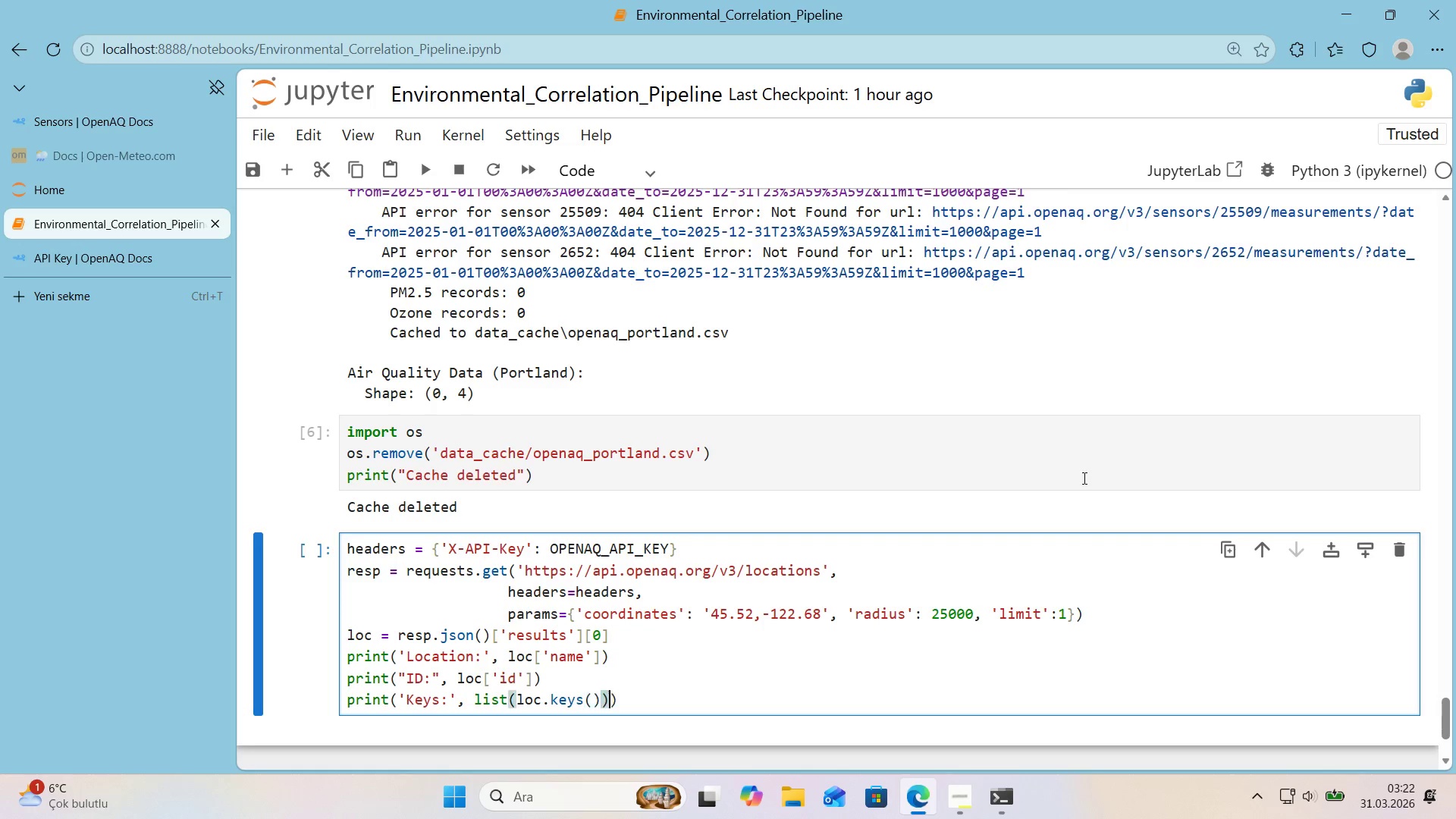 
key(ArrowRight)
 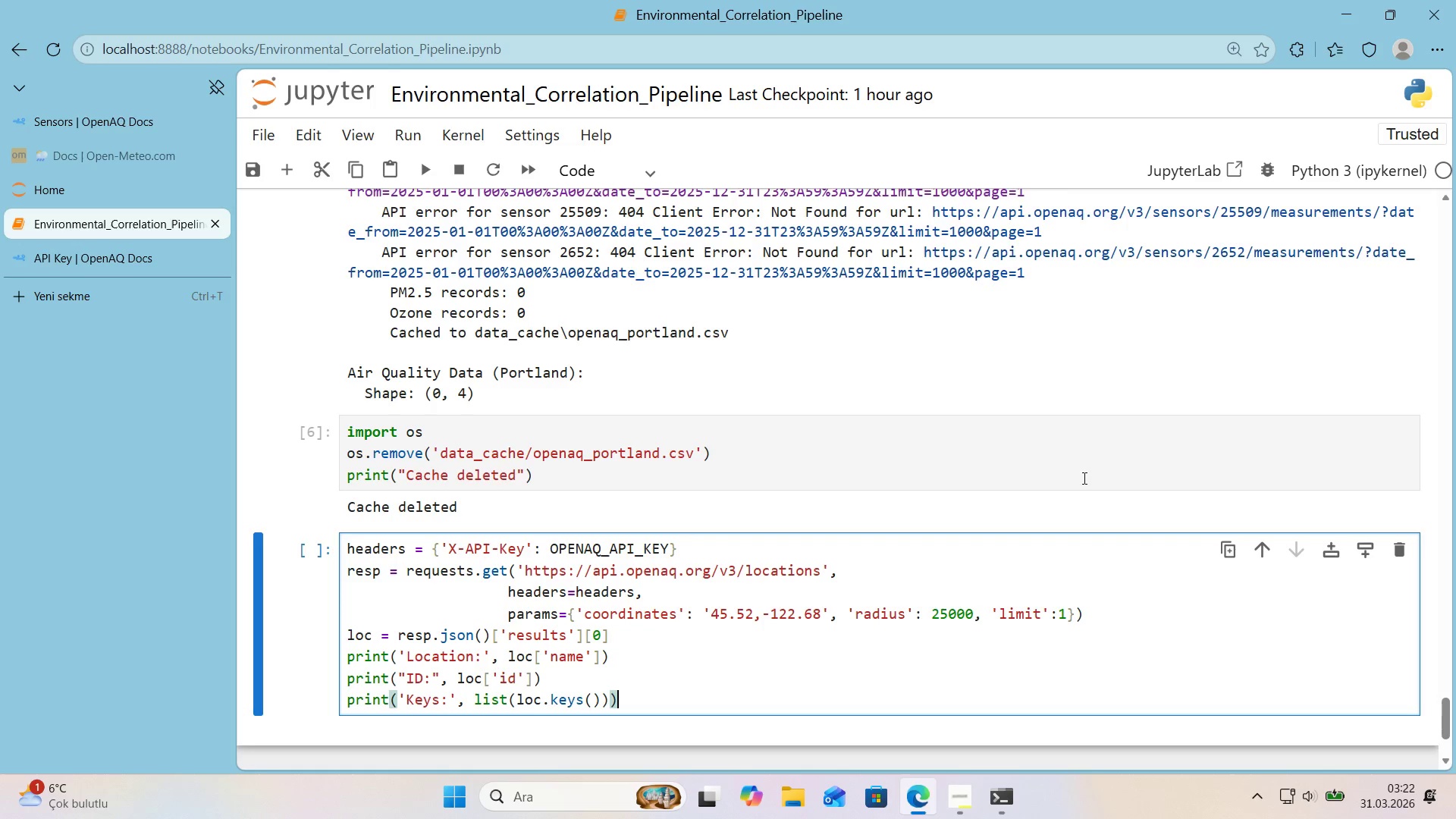 
key(ArrowRight)
 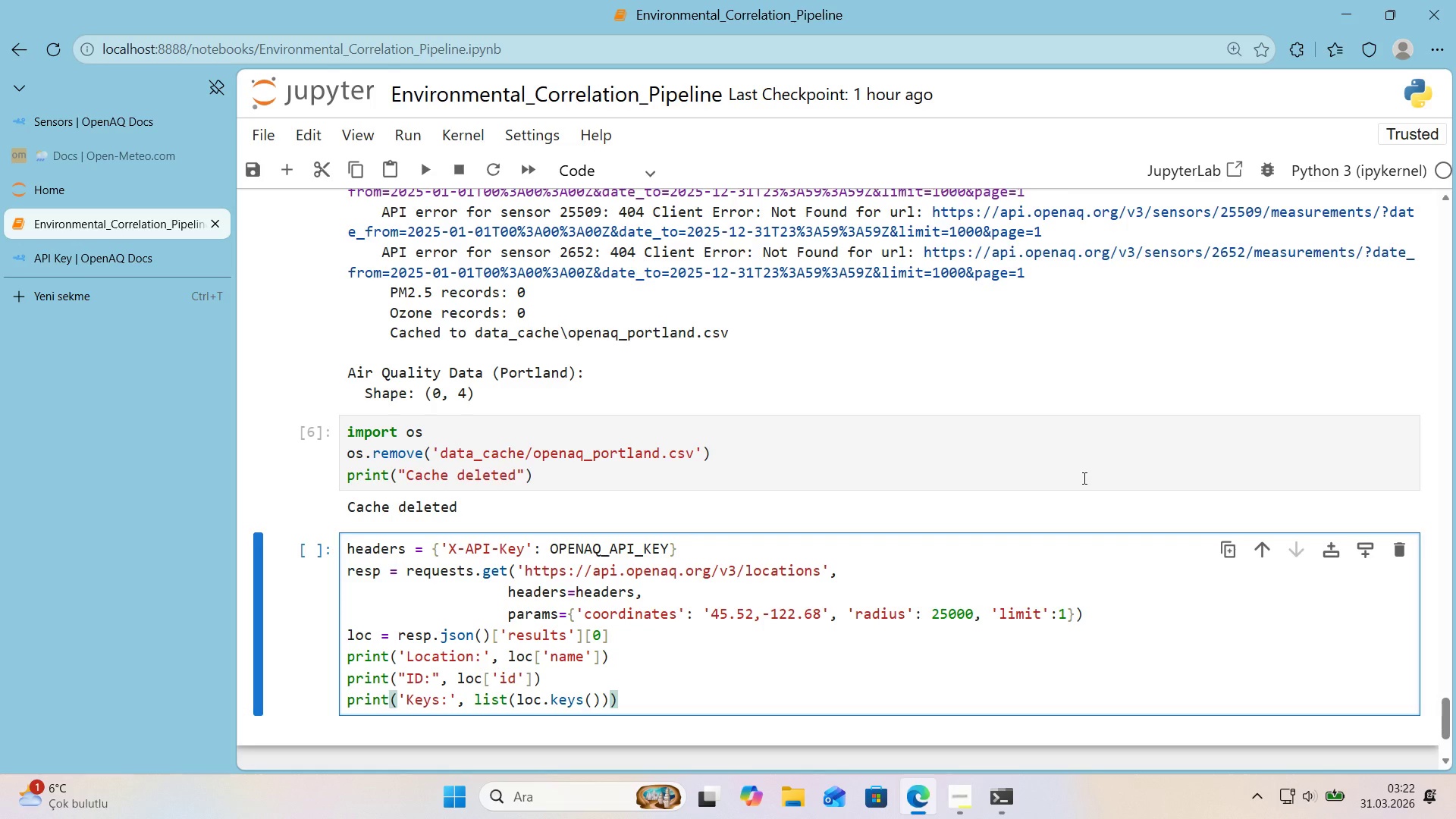 
key(Enter)
 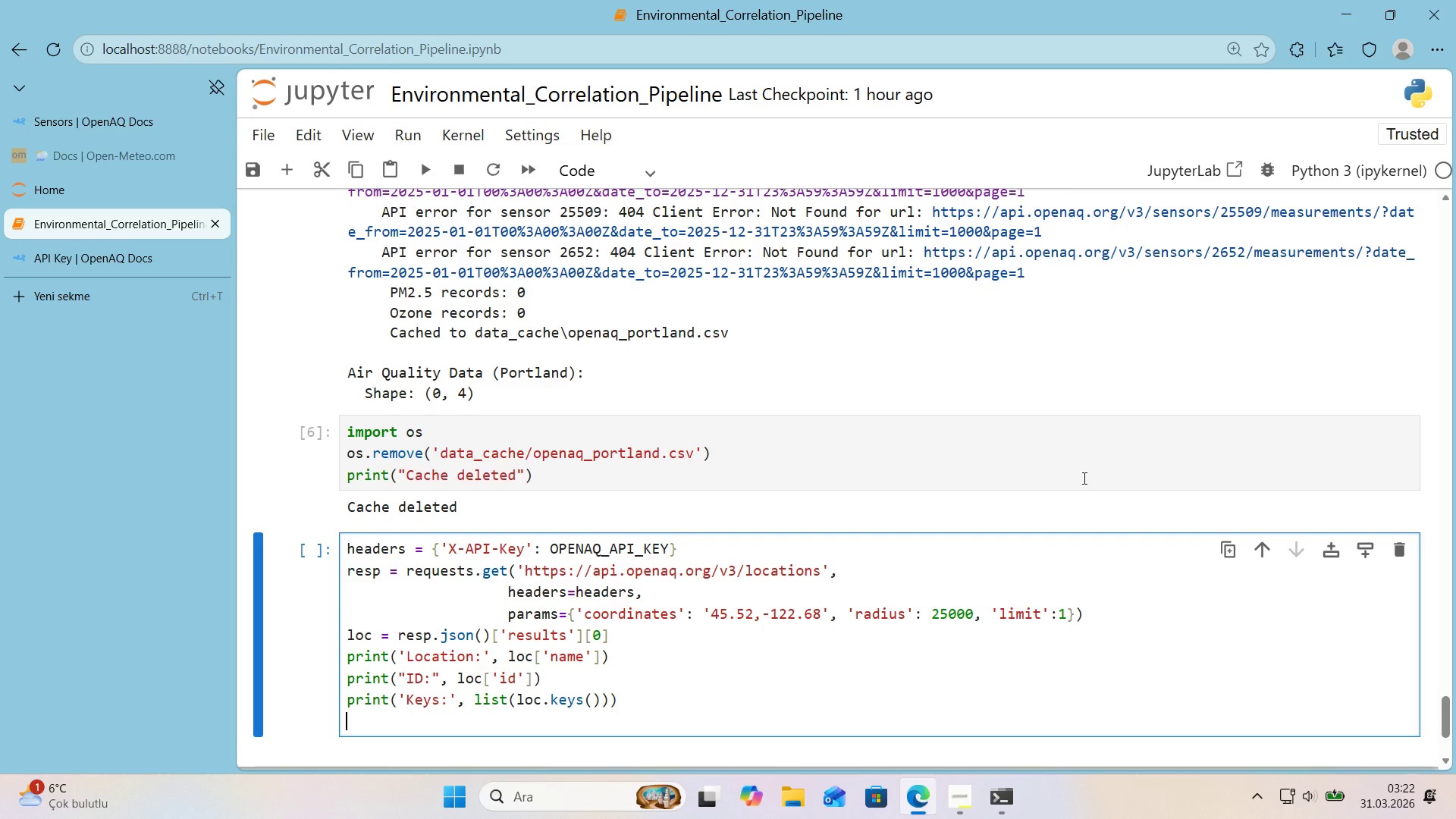 
type(pr'nt*()
 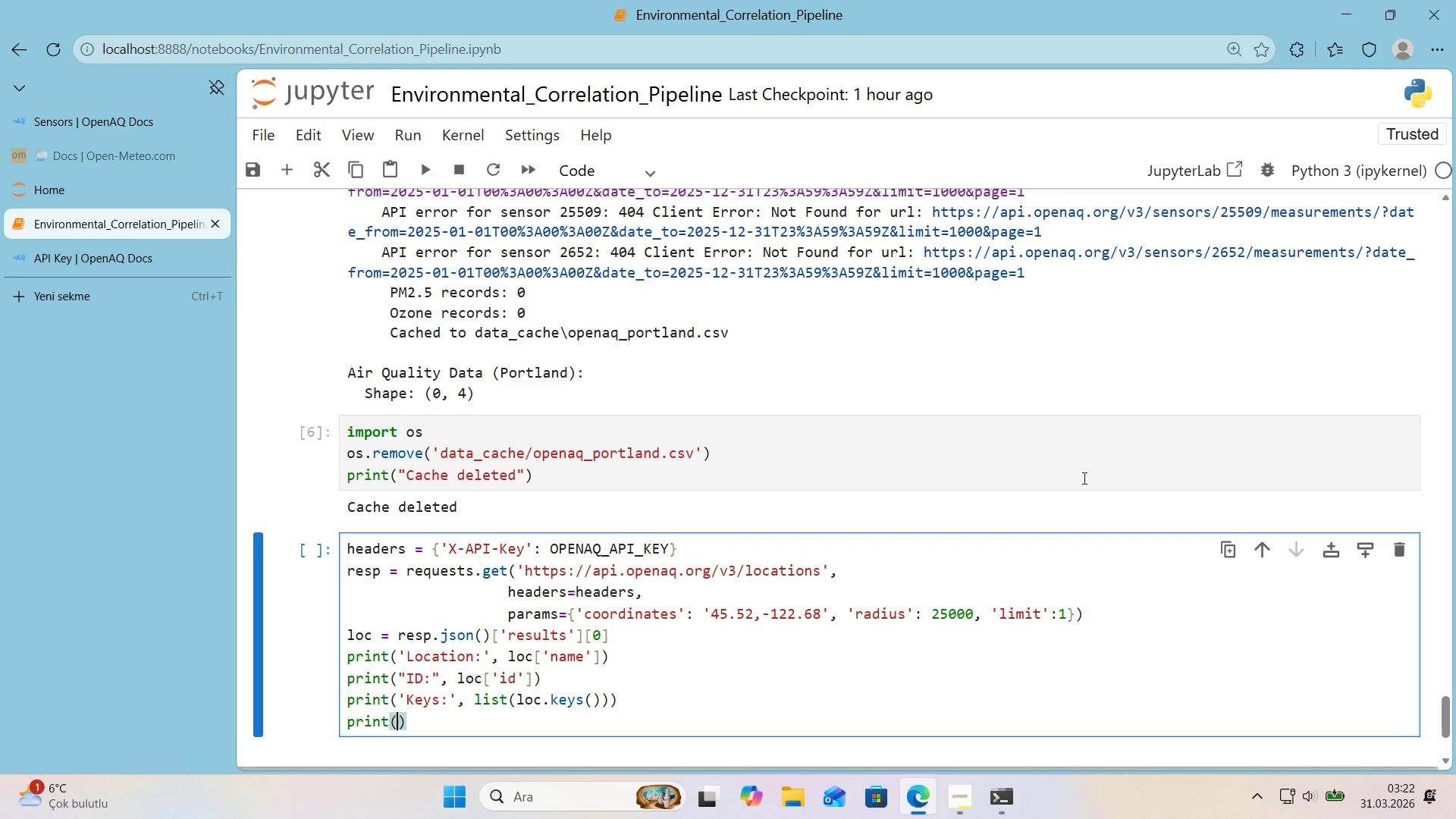 
 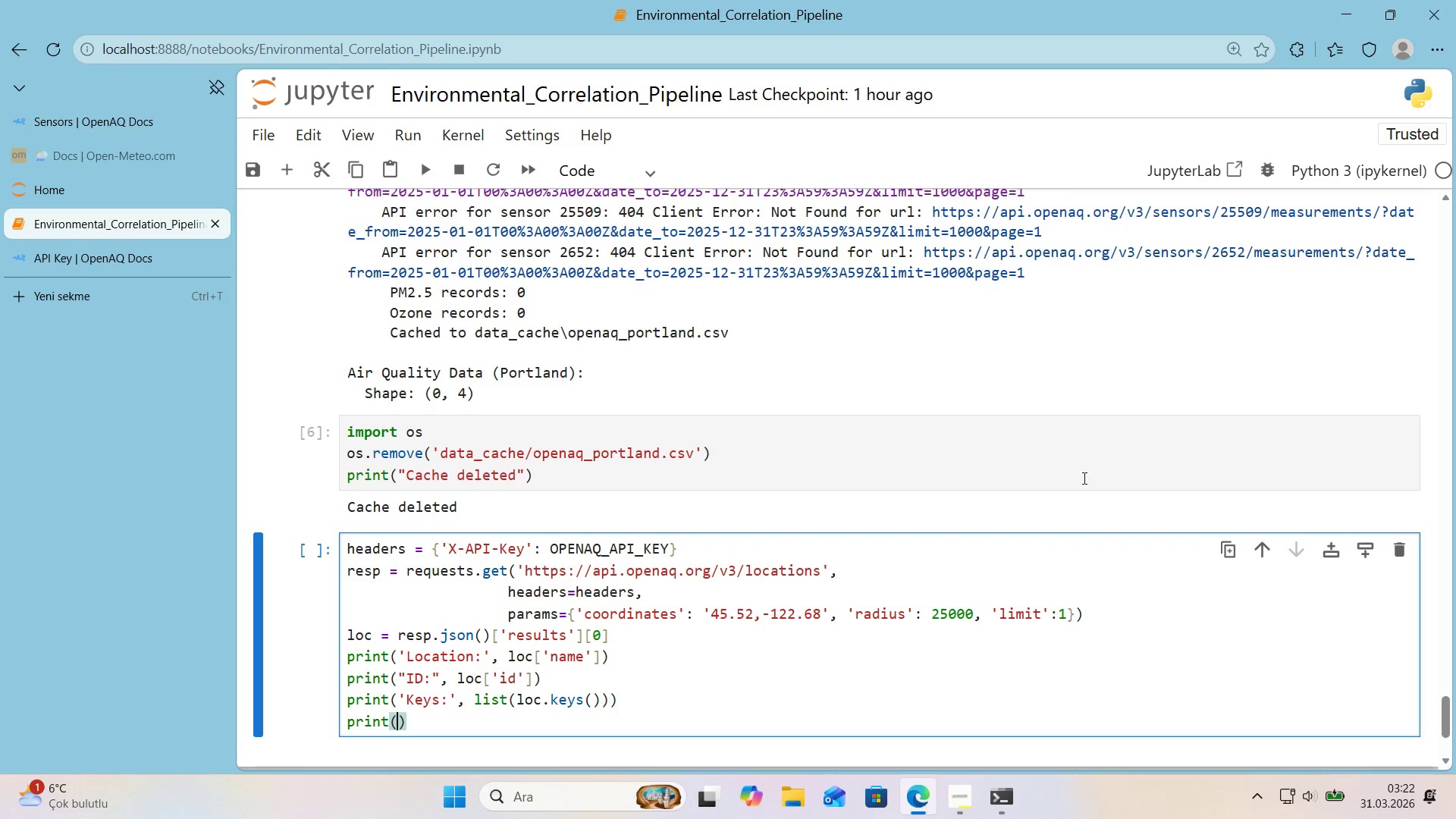 
key(ArrowLeft)
 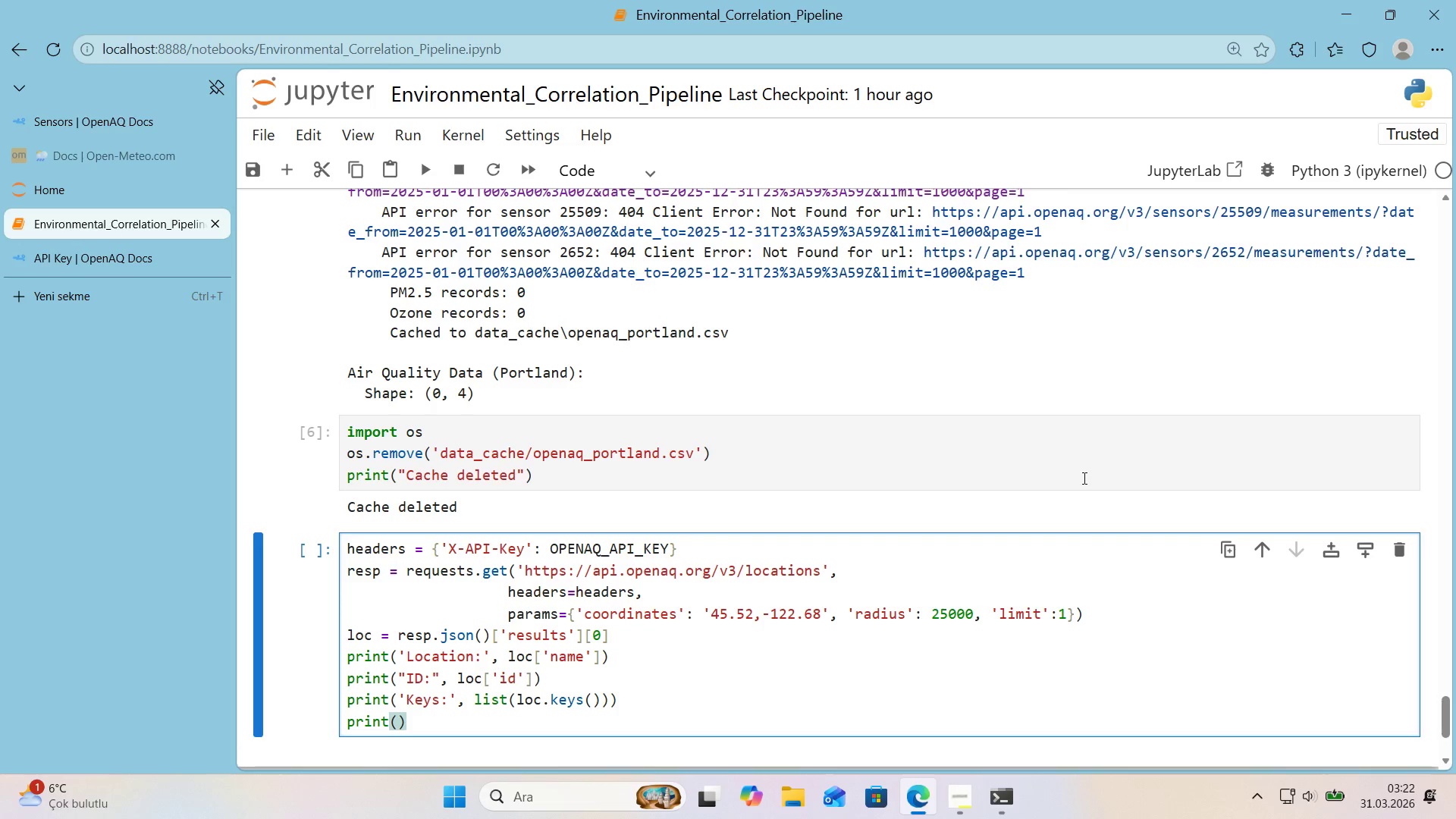 
key(Backquote)
 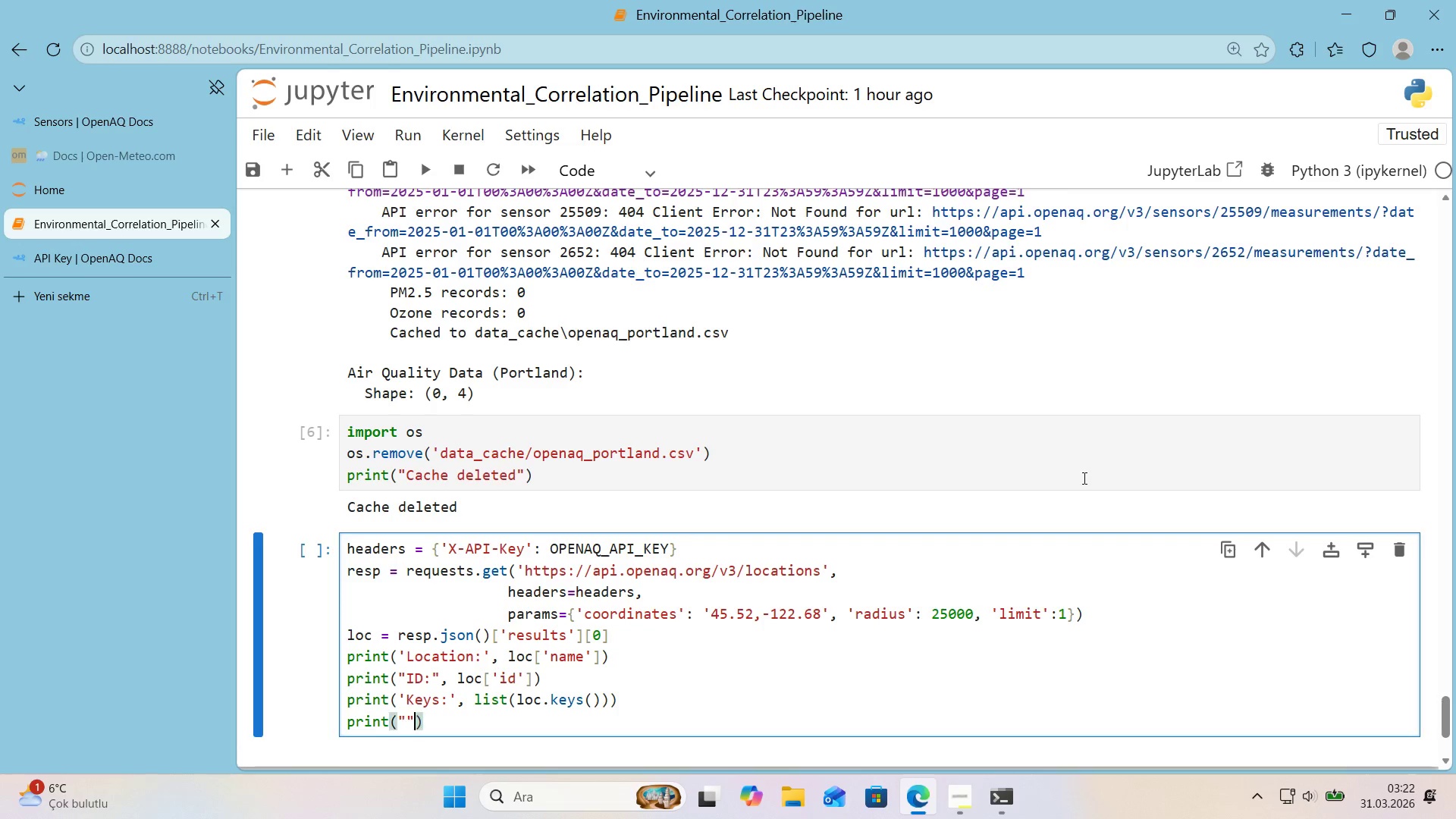 
key(Backquote)
 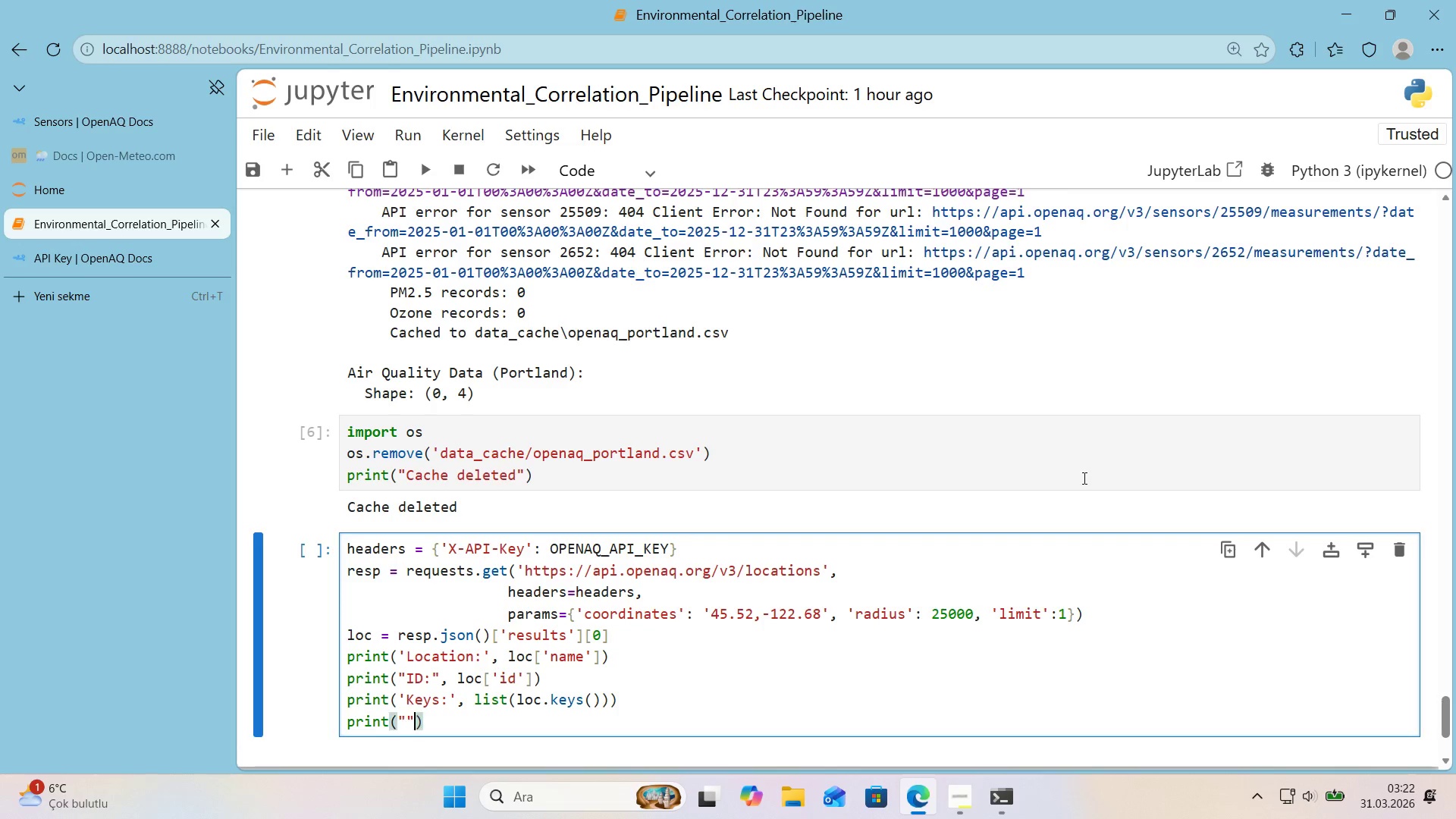 
key(ArrowLeft)
 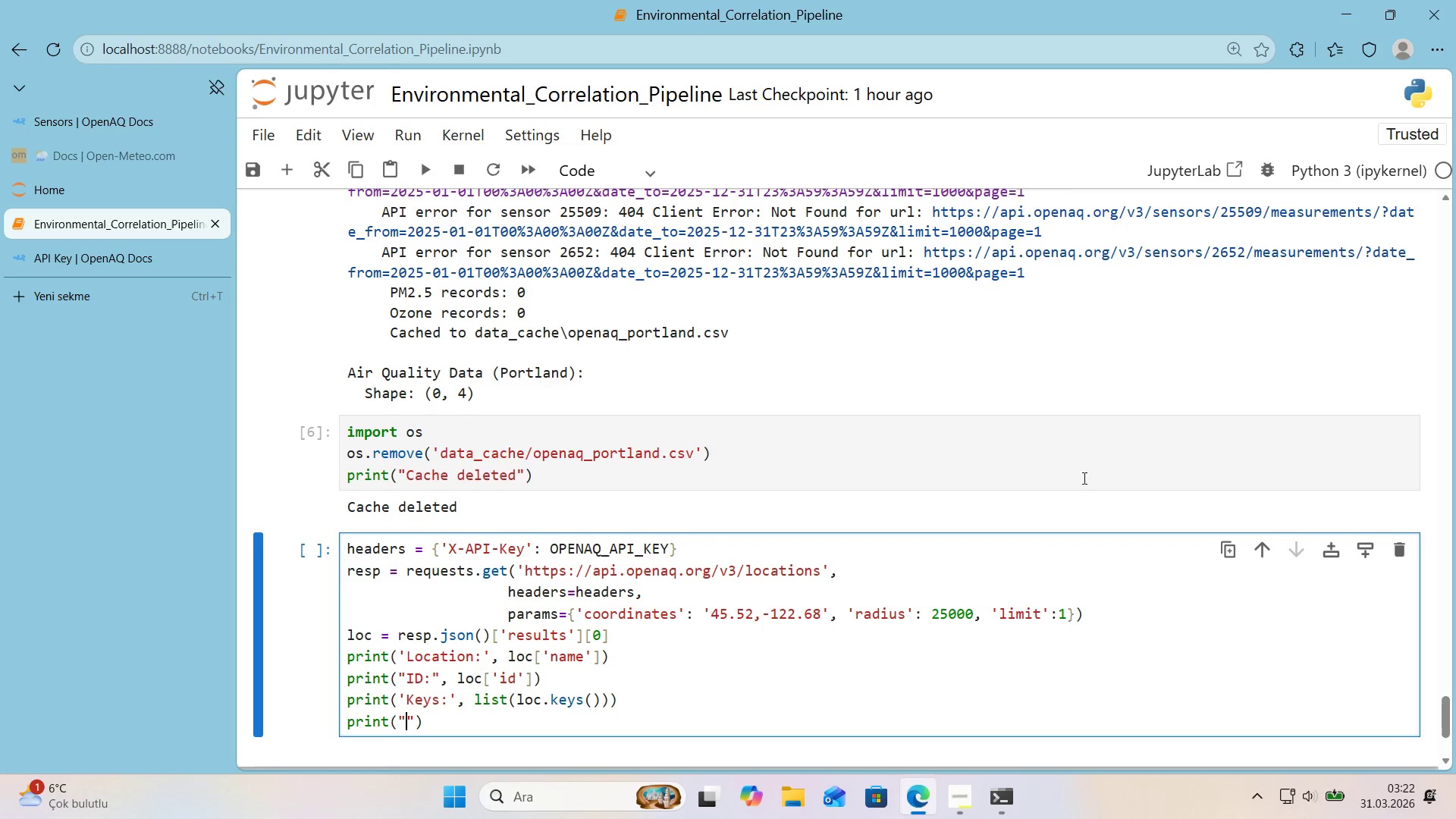 
key(Alt+Control+IntlYen)
 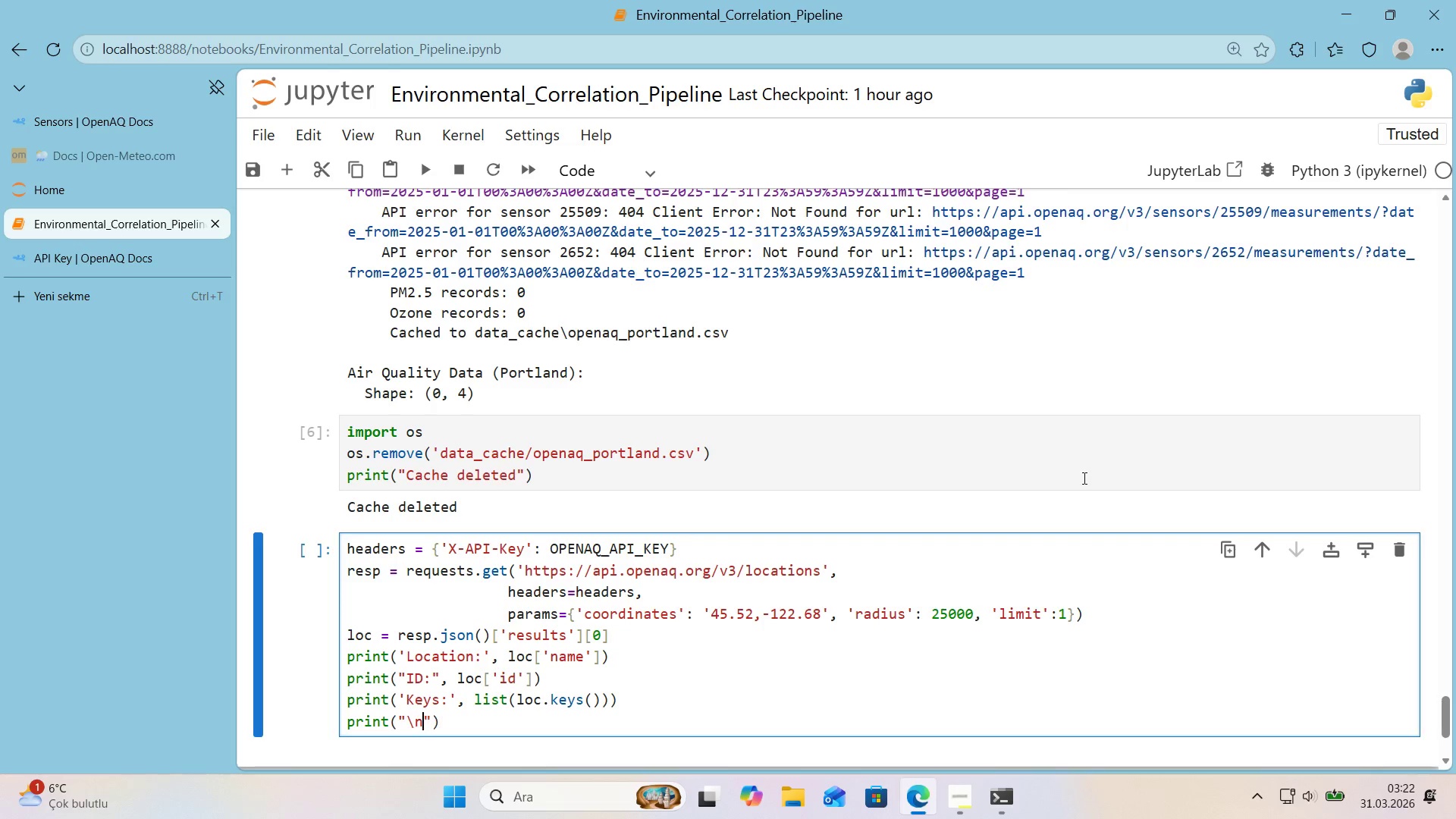 
type(nSensors>)
 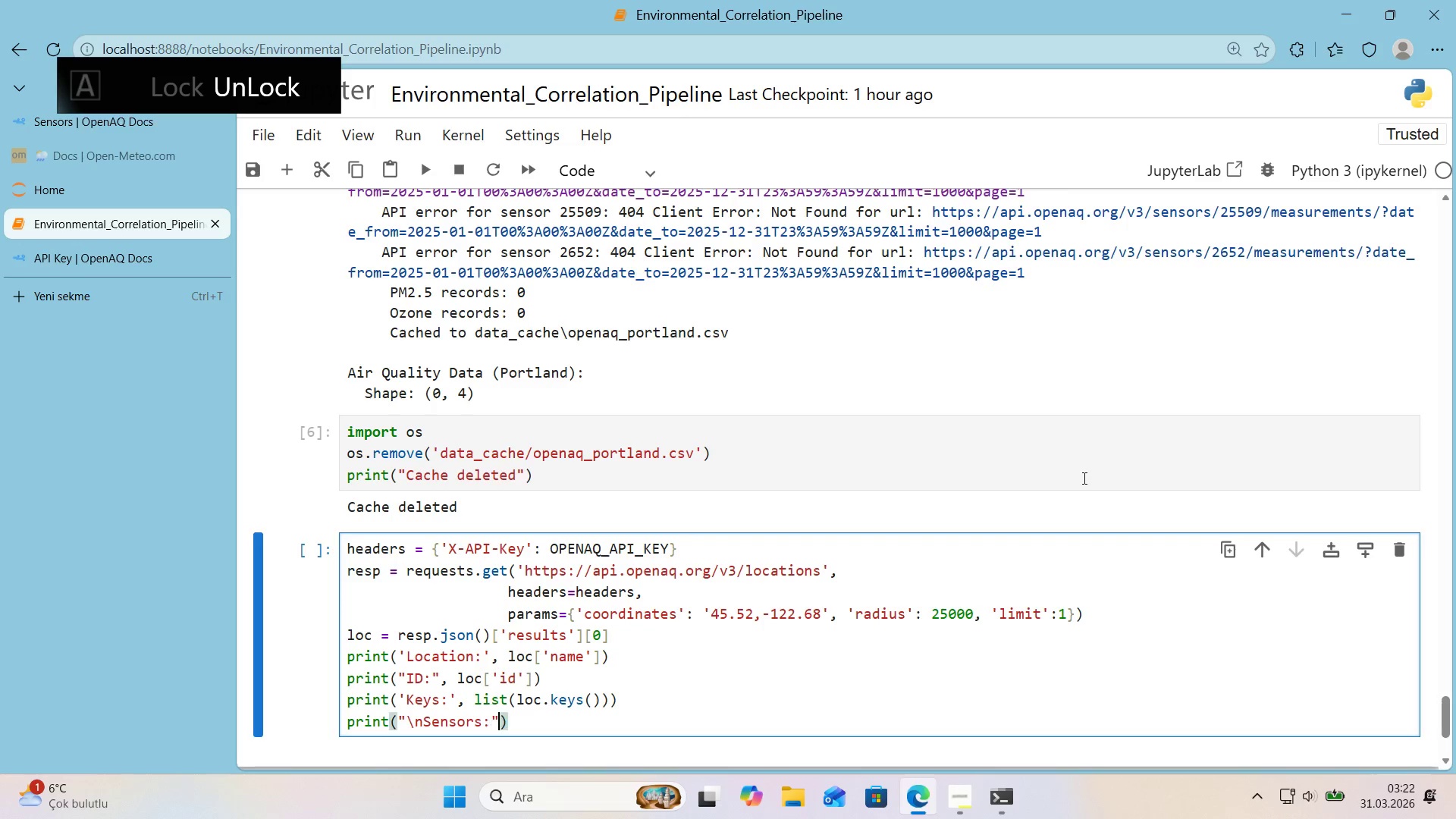 
key(ArrowRight)
 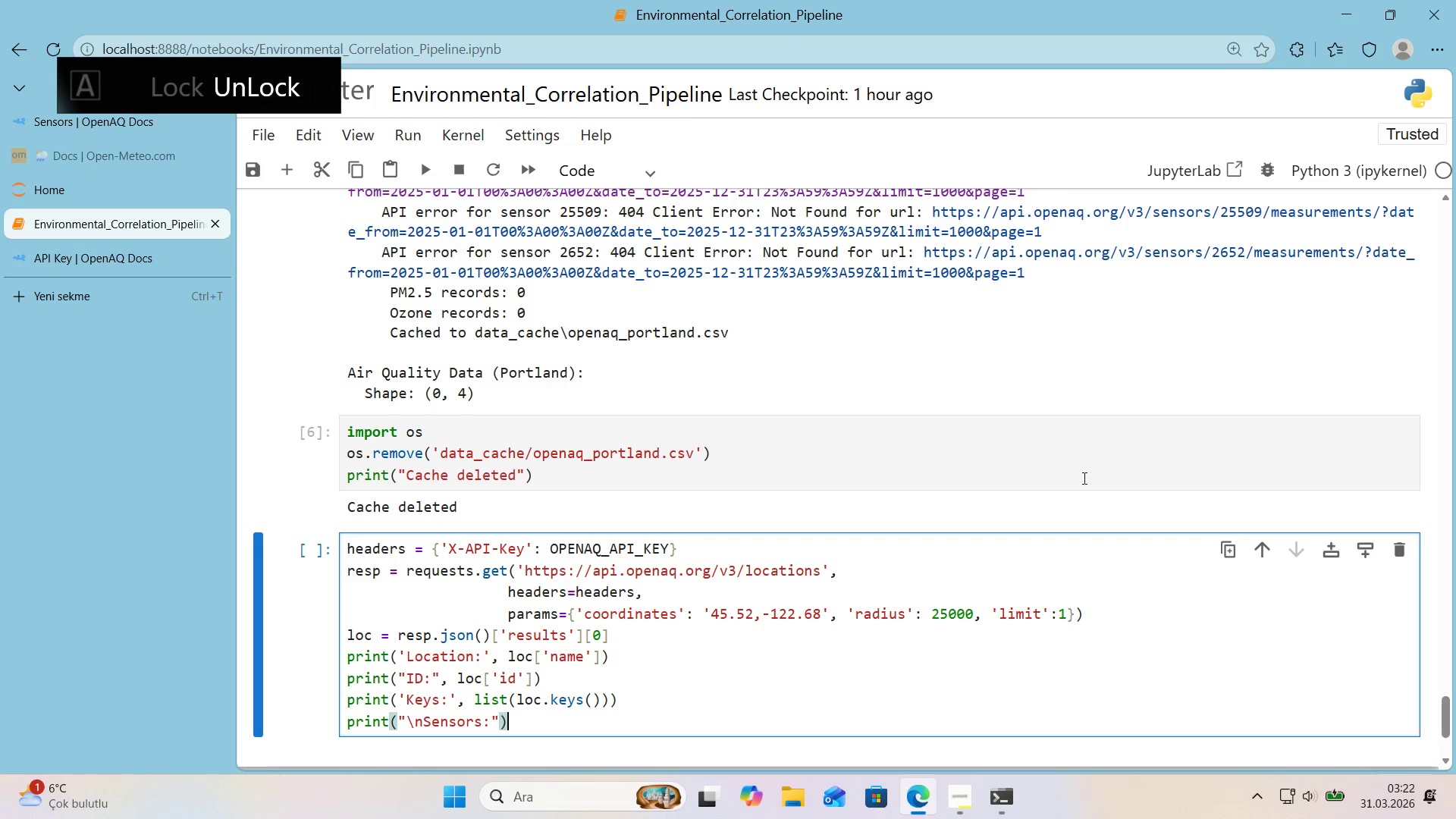 
key(ArrowRight)
 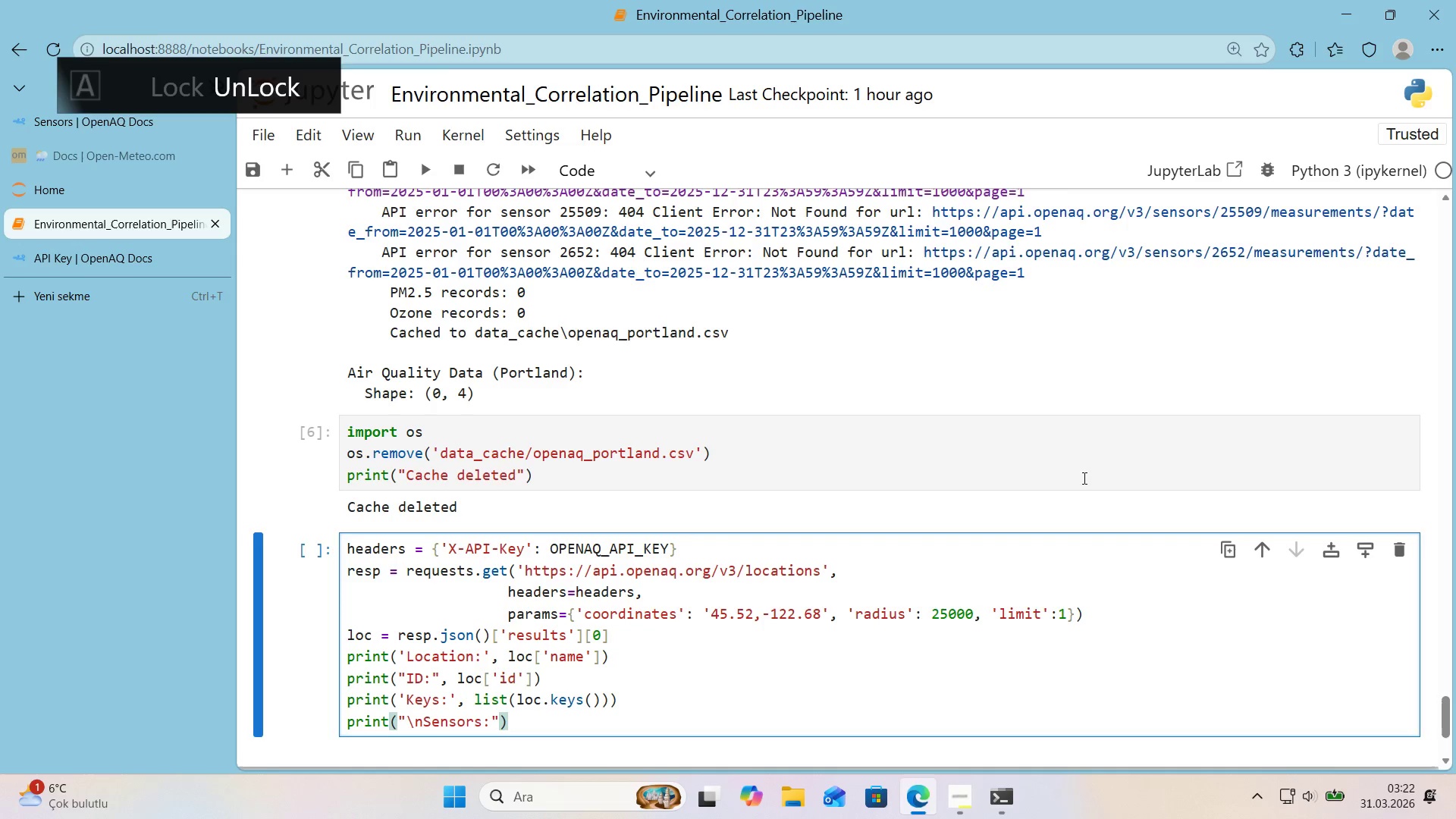 
key(Enter)
 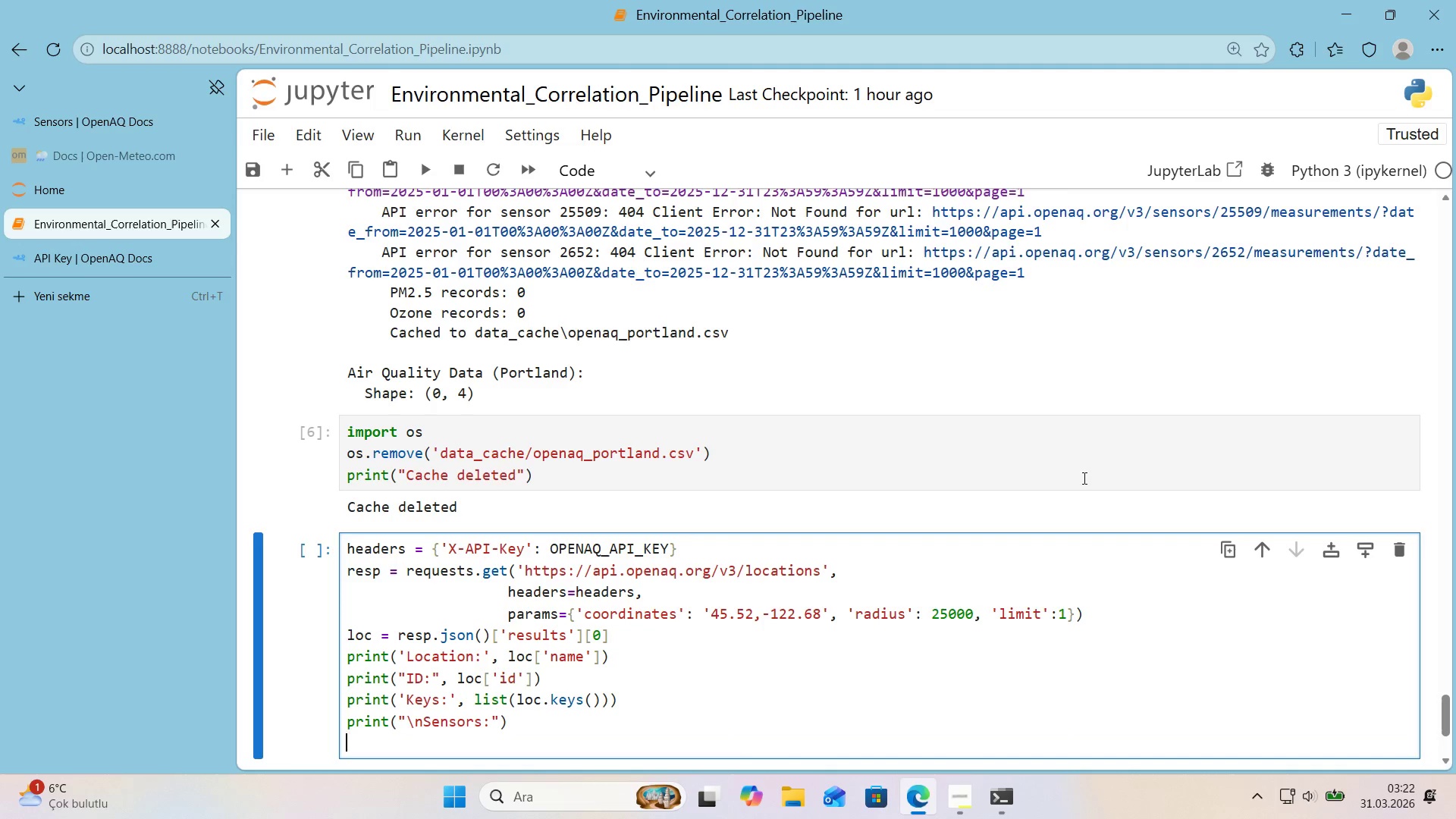 
type(for s 'n loc.get*()
 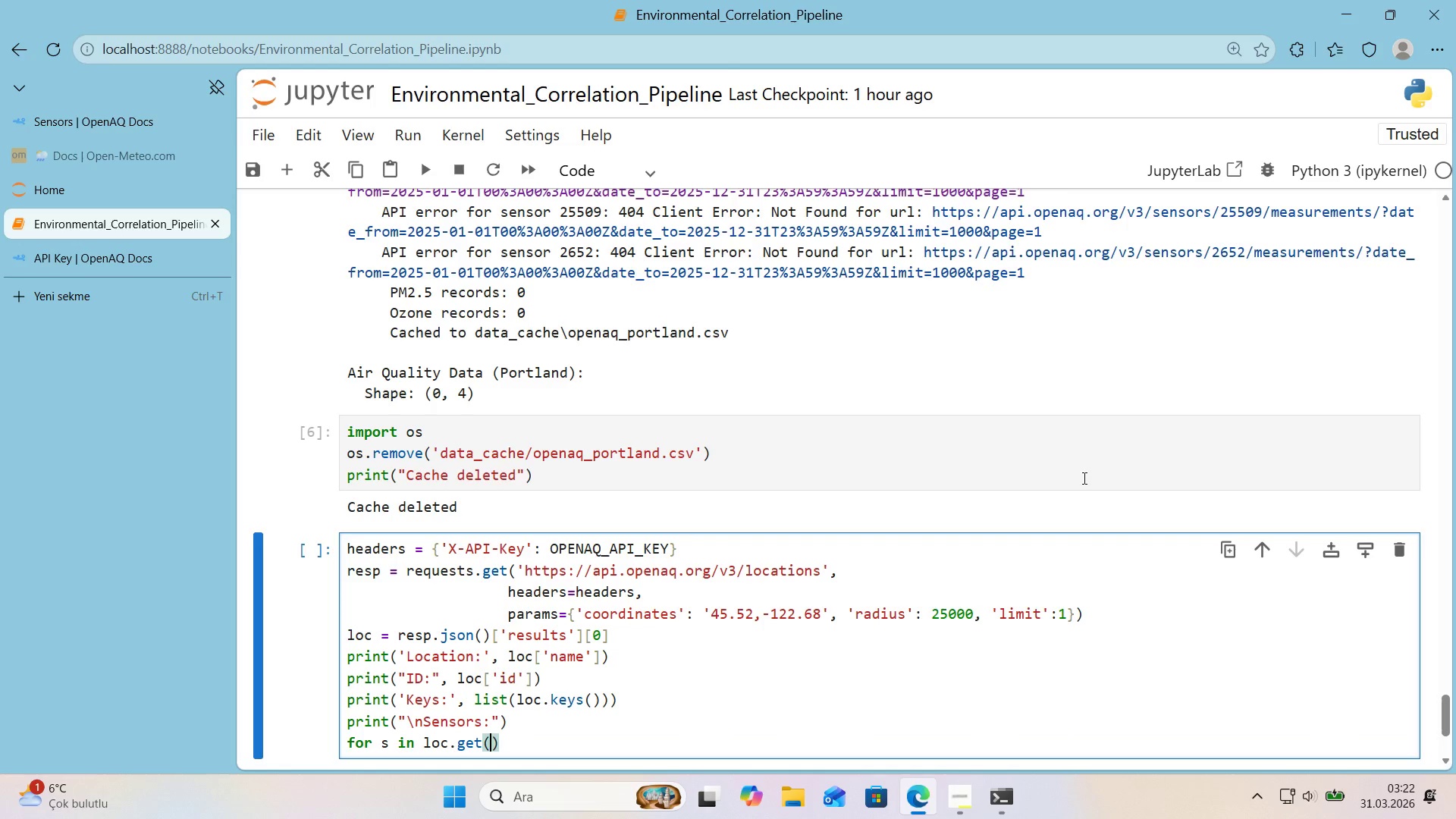 
 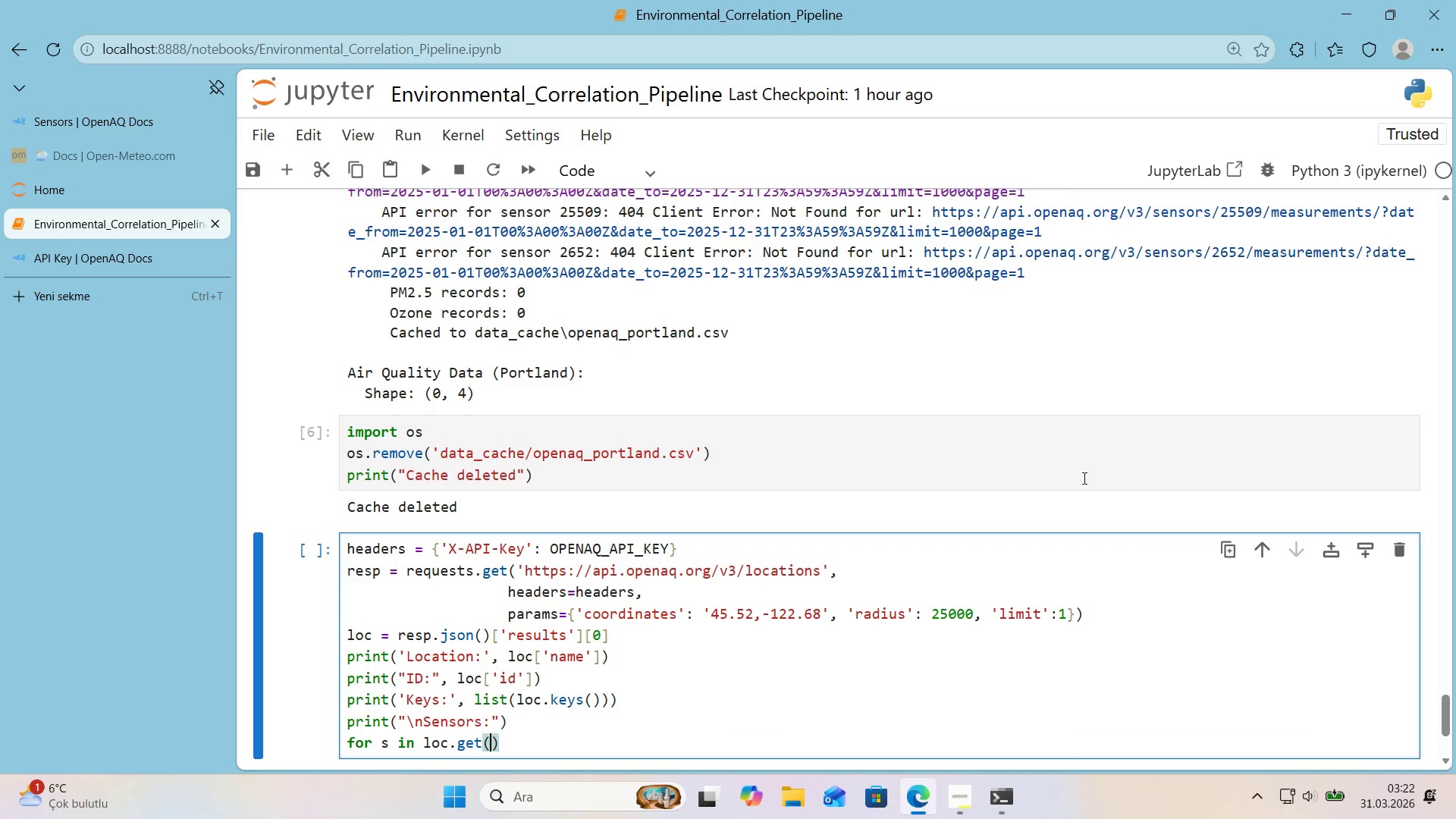 
key(ArrowLeft)
 